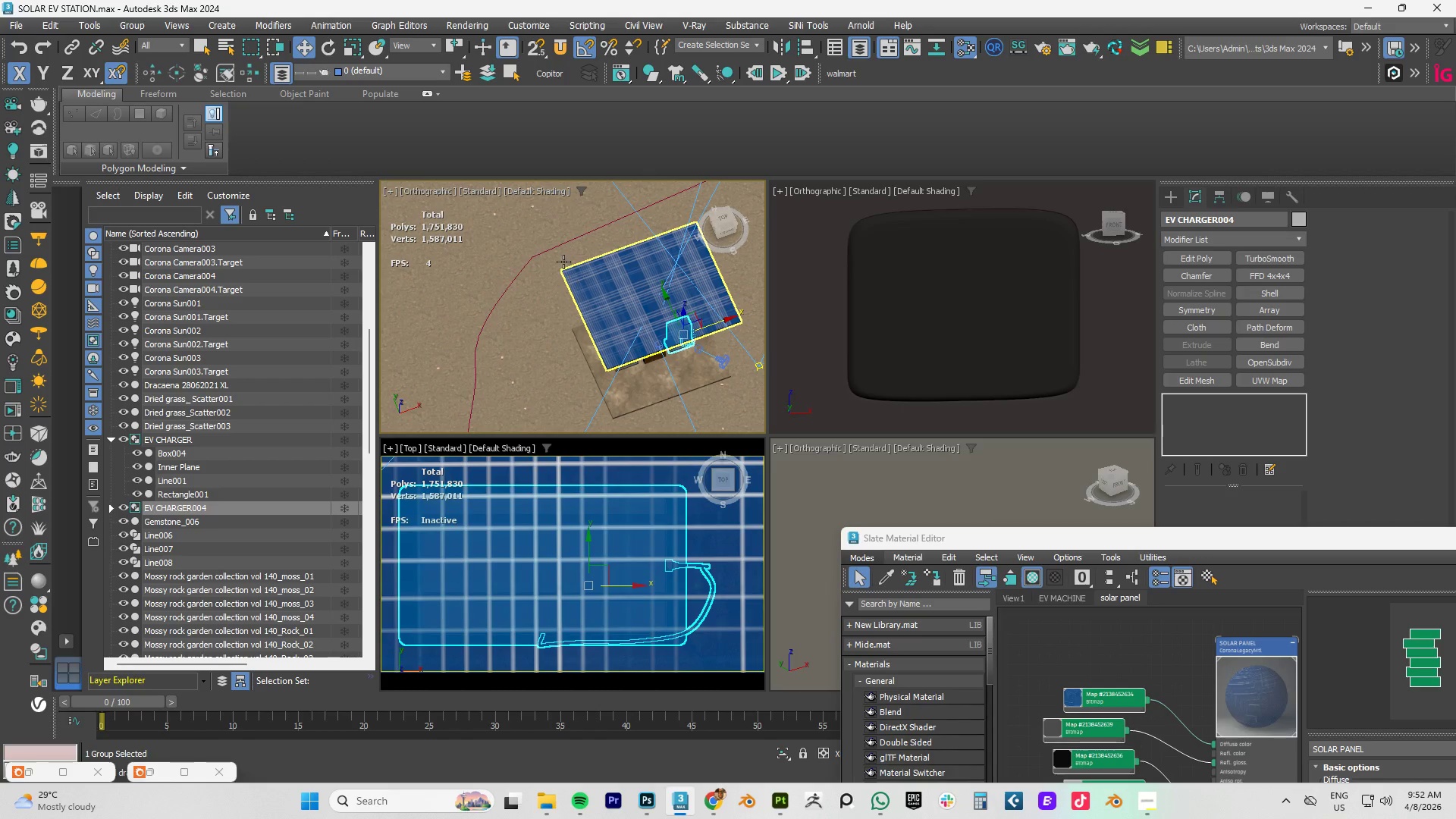 
left_click([507, 234])
 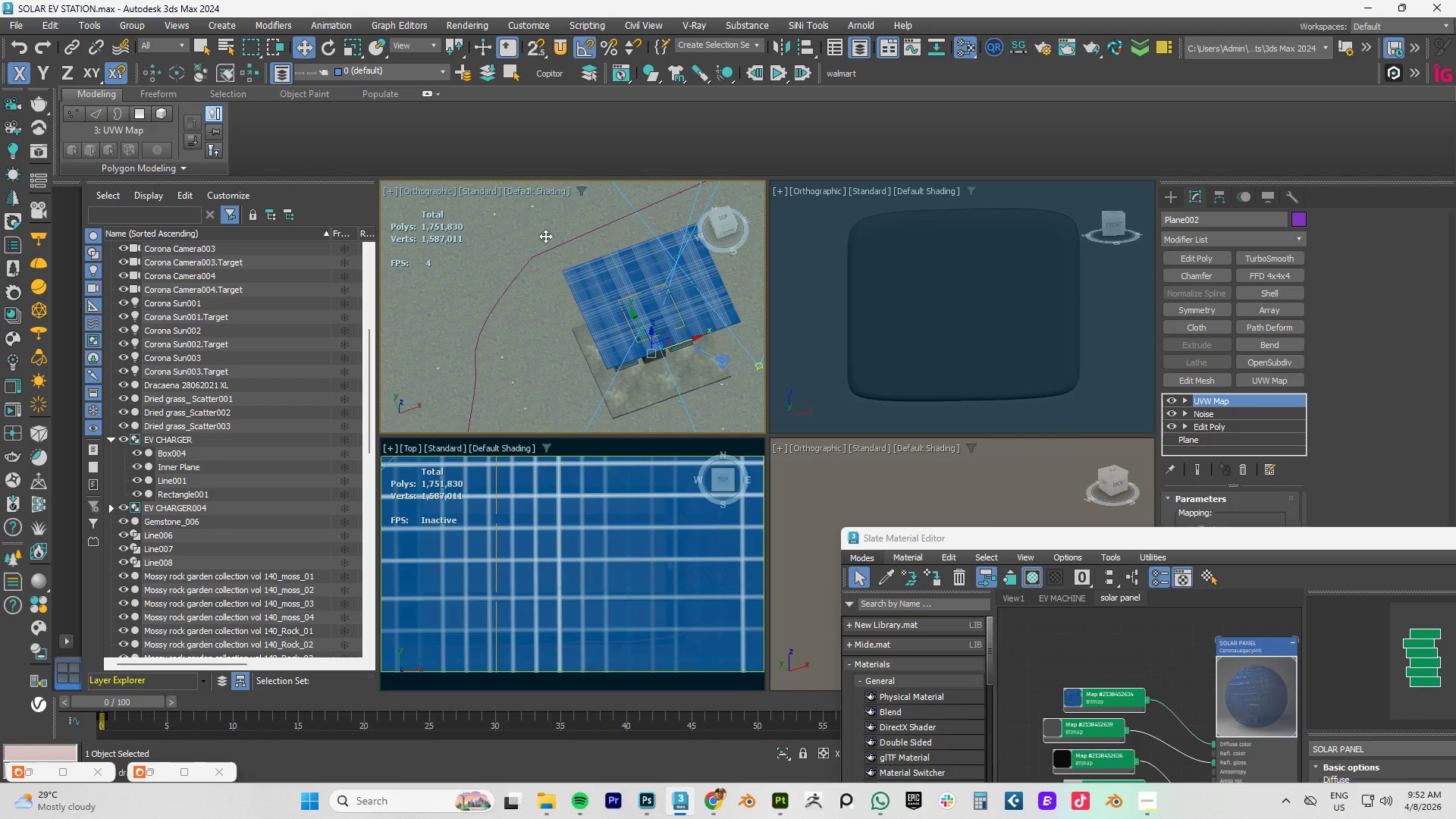 
key(F4)
 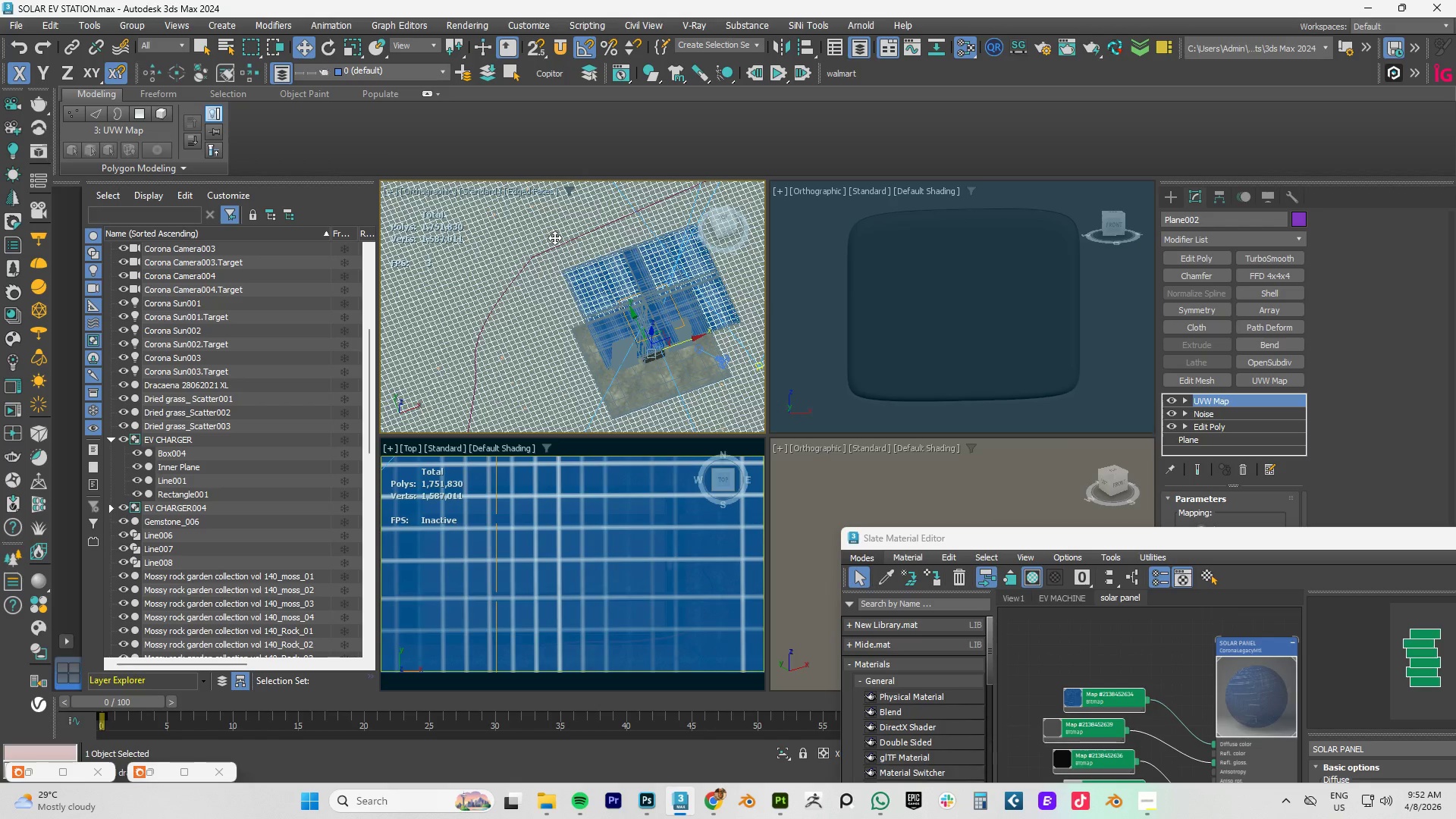 
key(F4)
 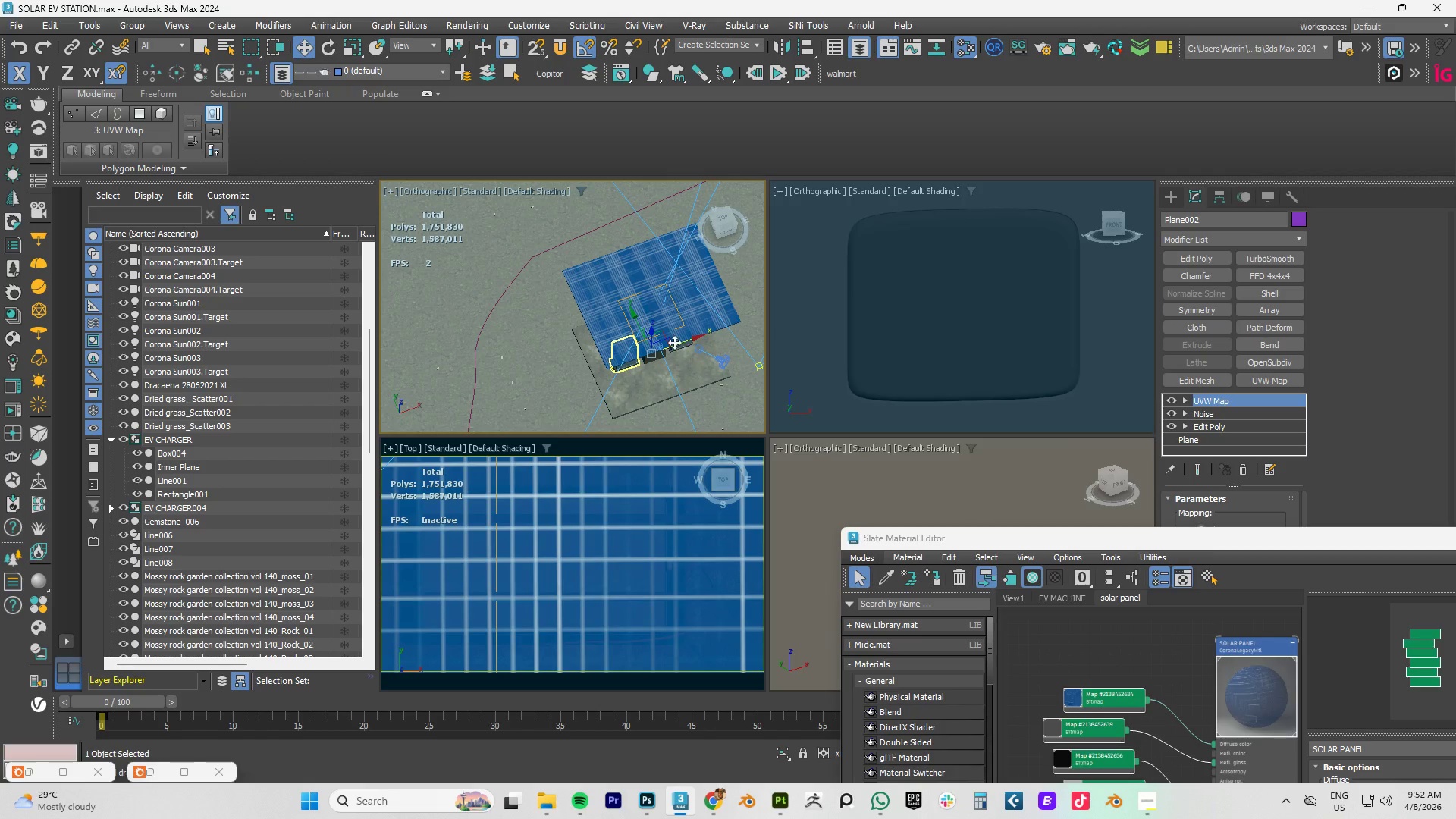 
hold_key(key=AltLeft, duration=1.34)
 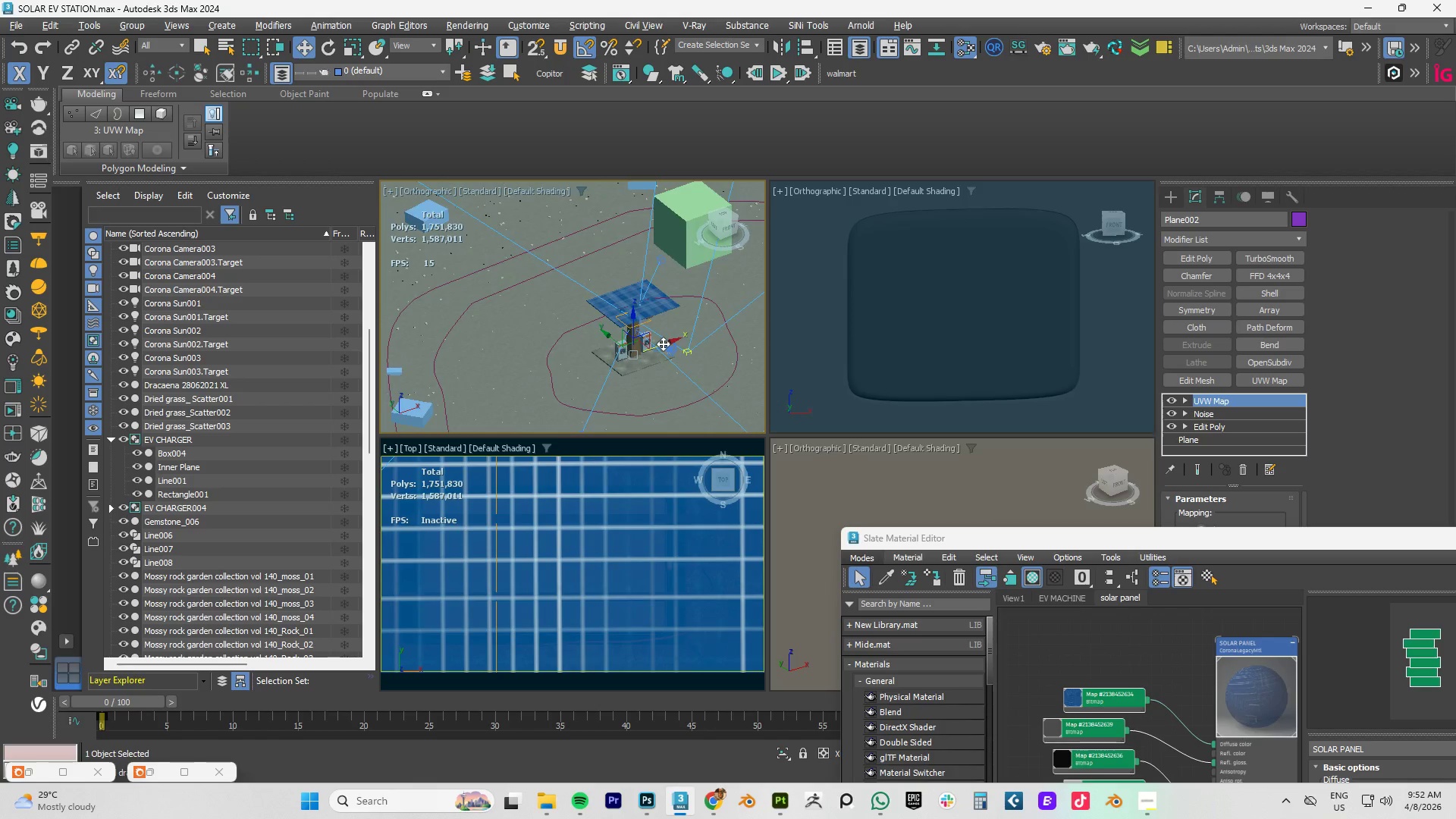 
scroll: coordinate [615, 324], scroll_direction: down, amount: 2.0
 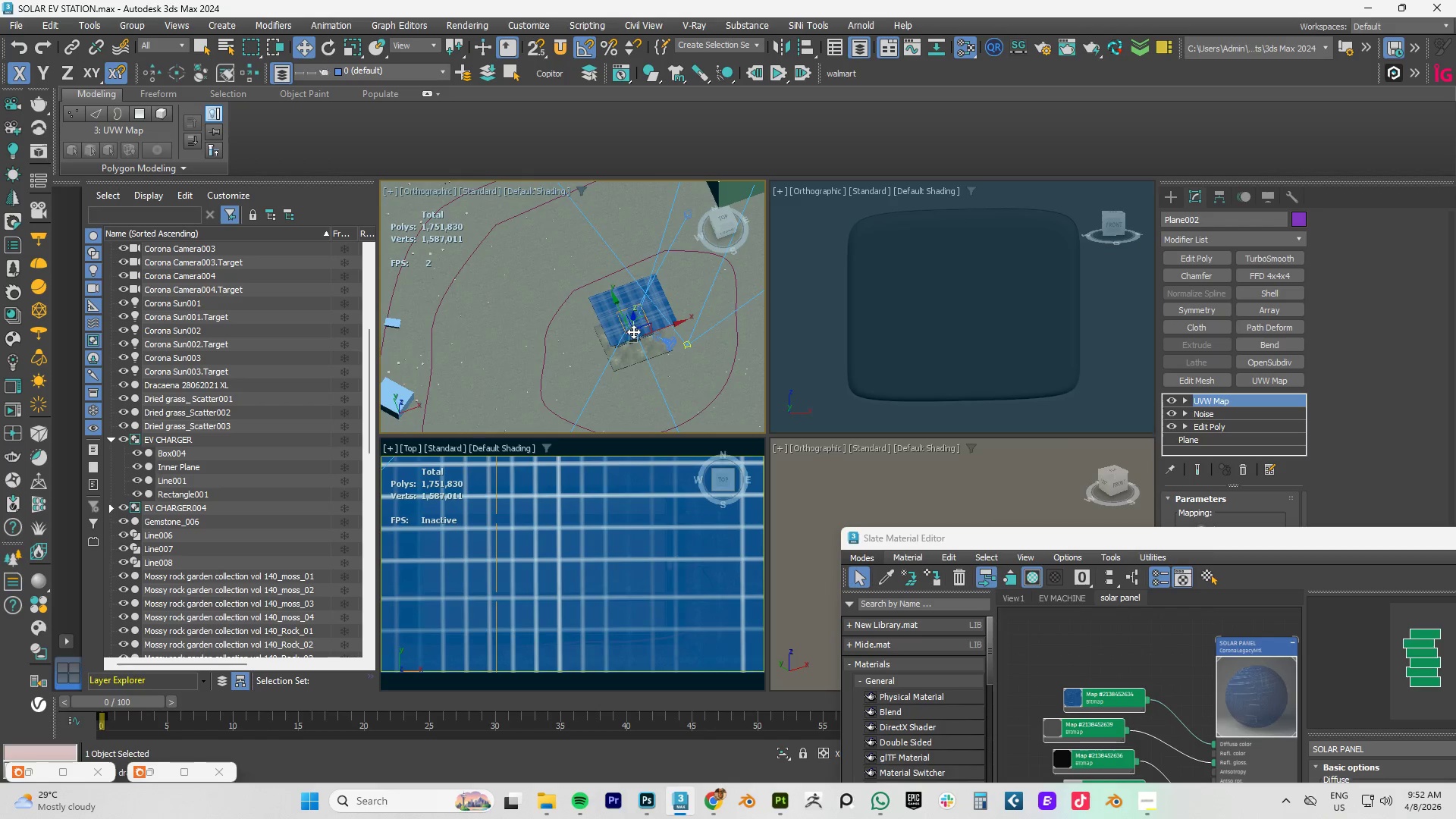 
scroll: coordinate [663, 344], scroll_direction: up, amount: 3.0
 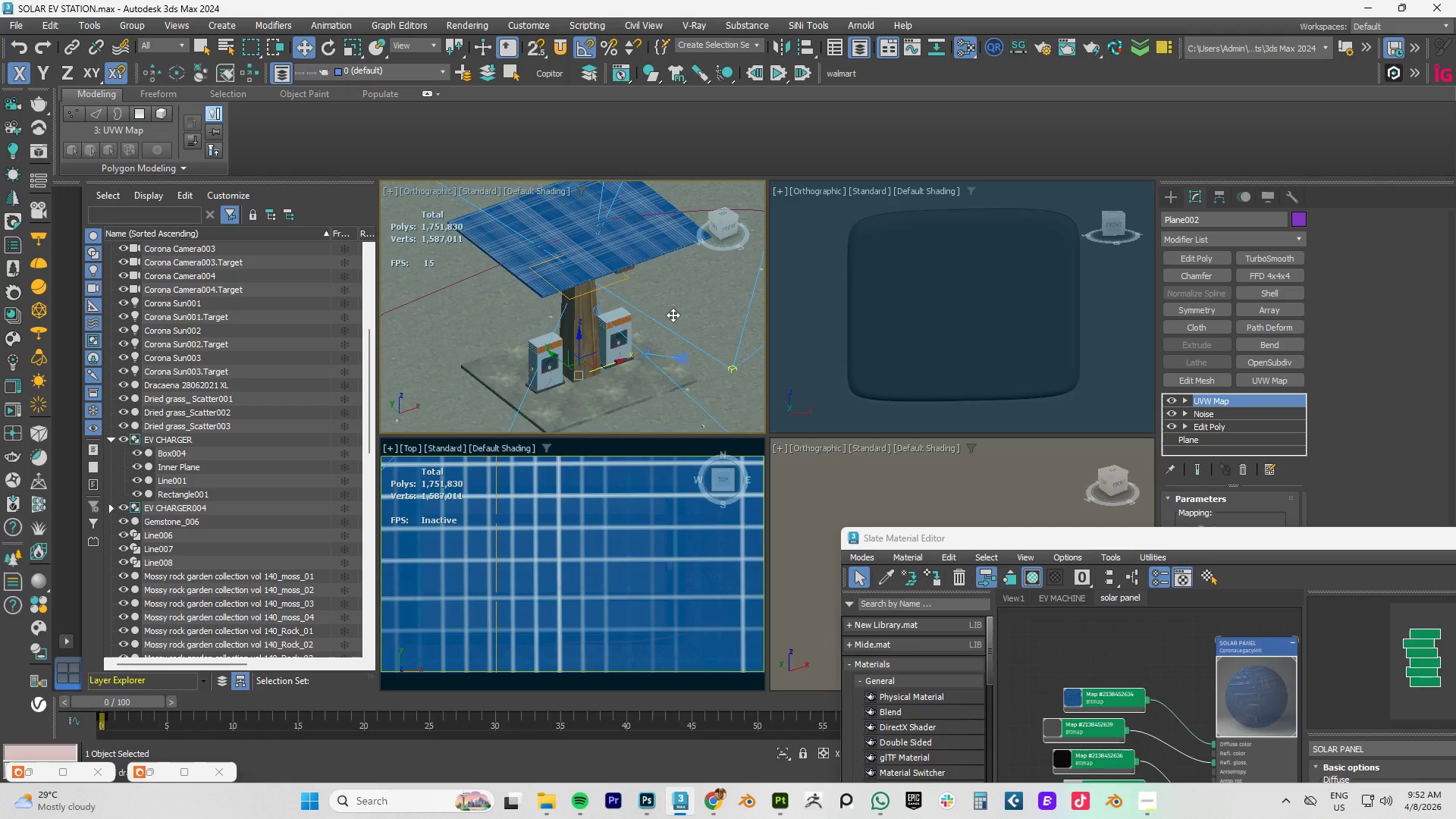 
scroll: coordinate [673, 315], scroll_direction: down, amount: 3.0
 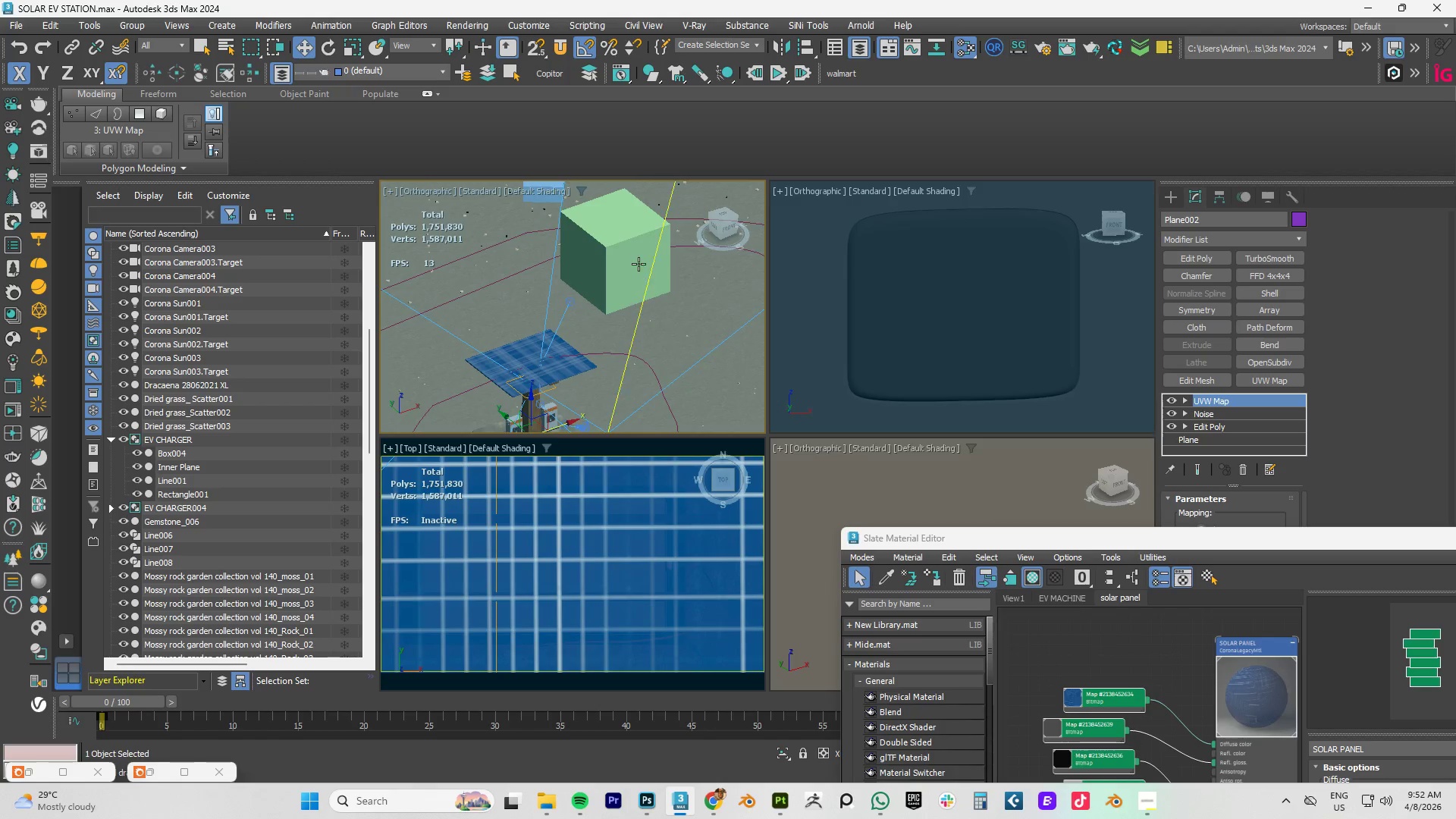 
left_click([637, 264])
 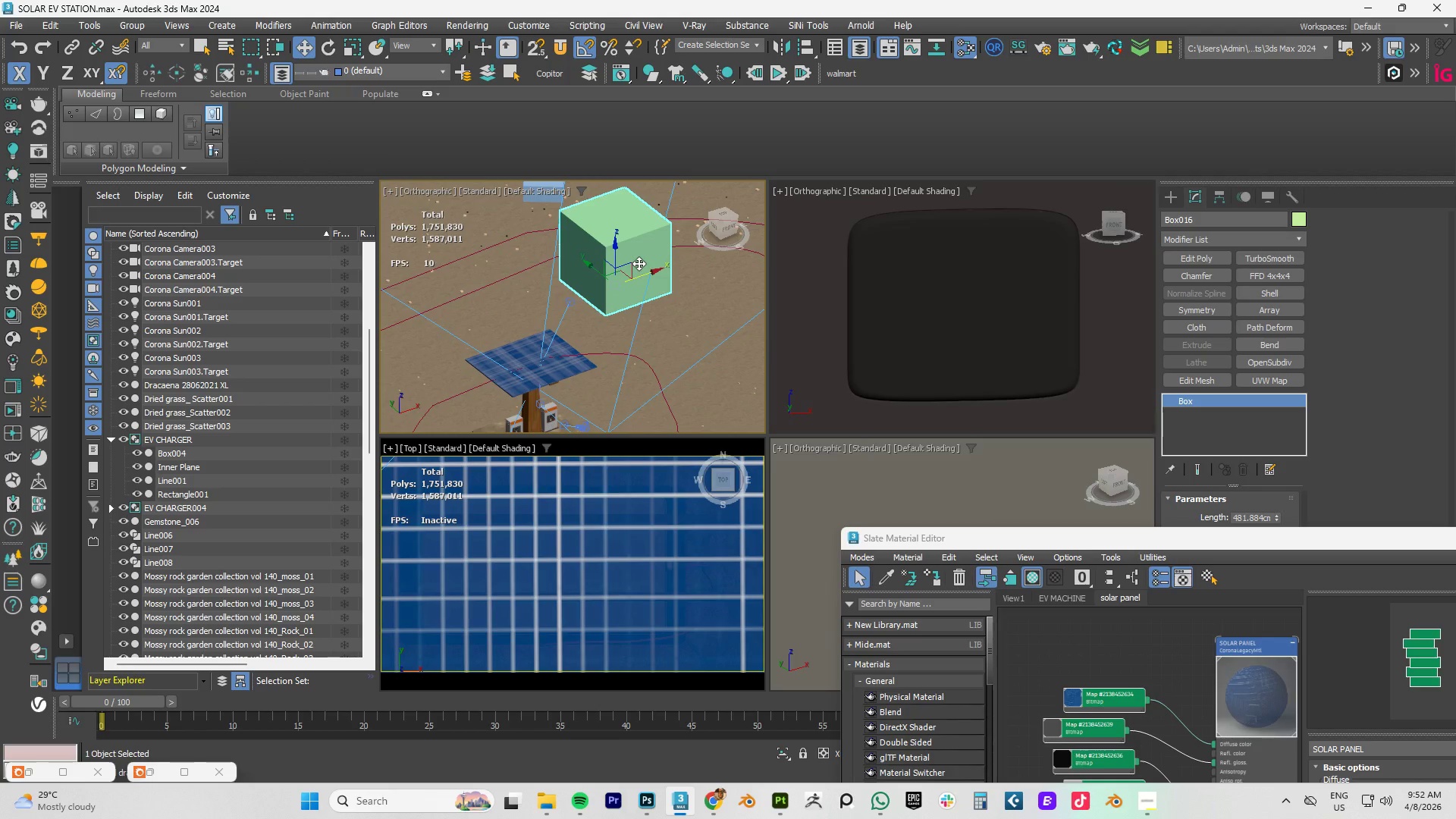 
key(Delete)
 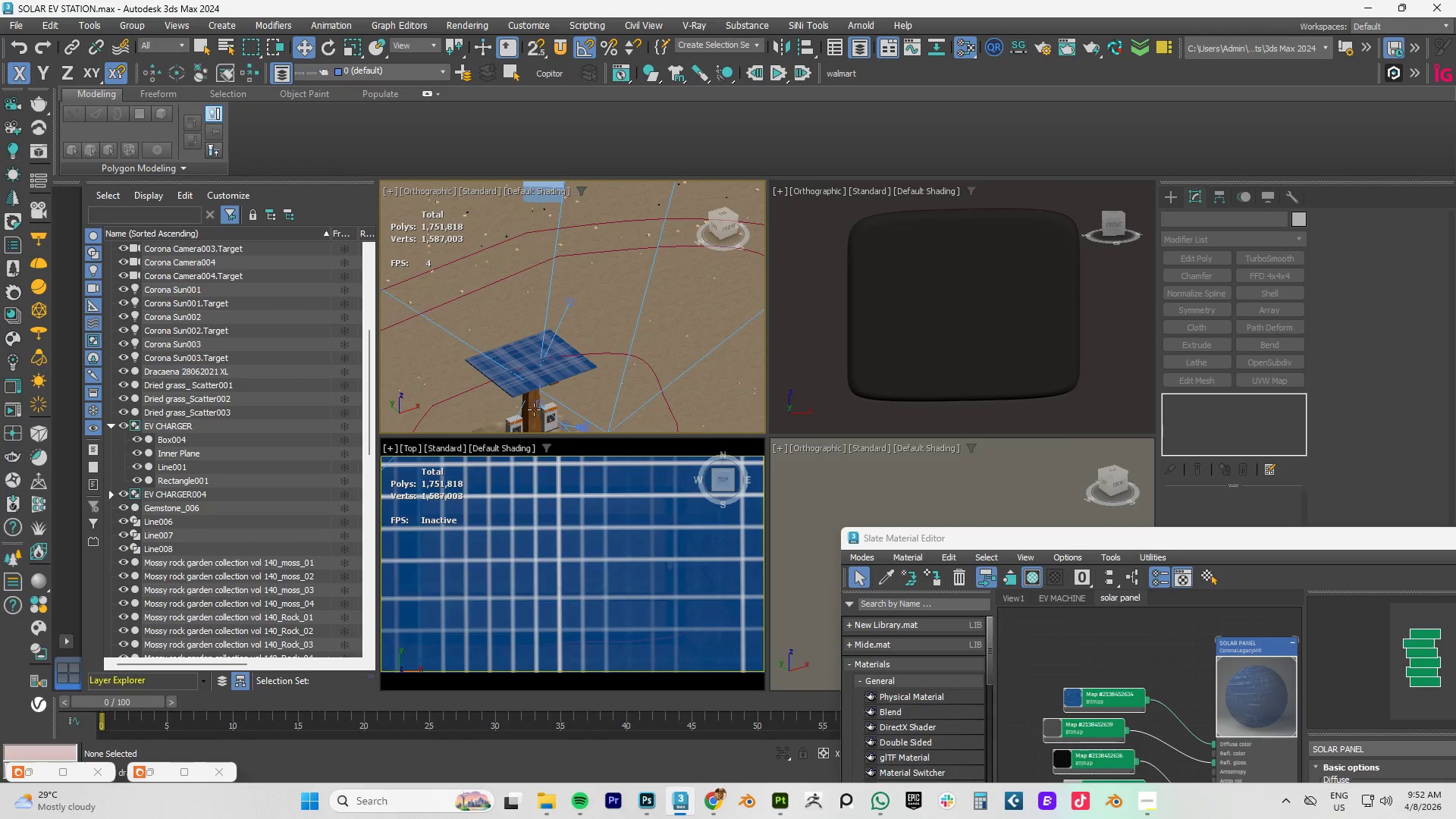 
scroll: coordinate [570, 384], scroll_direction: down, amount: 2.0
 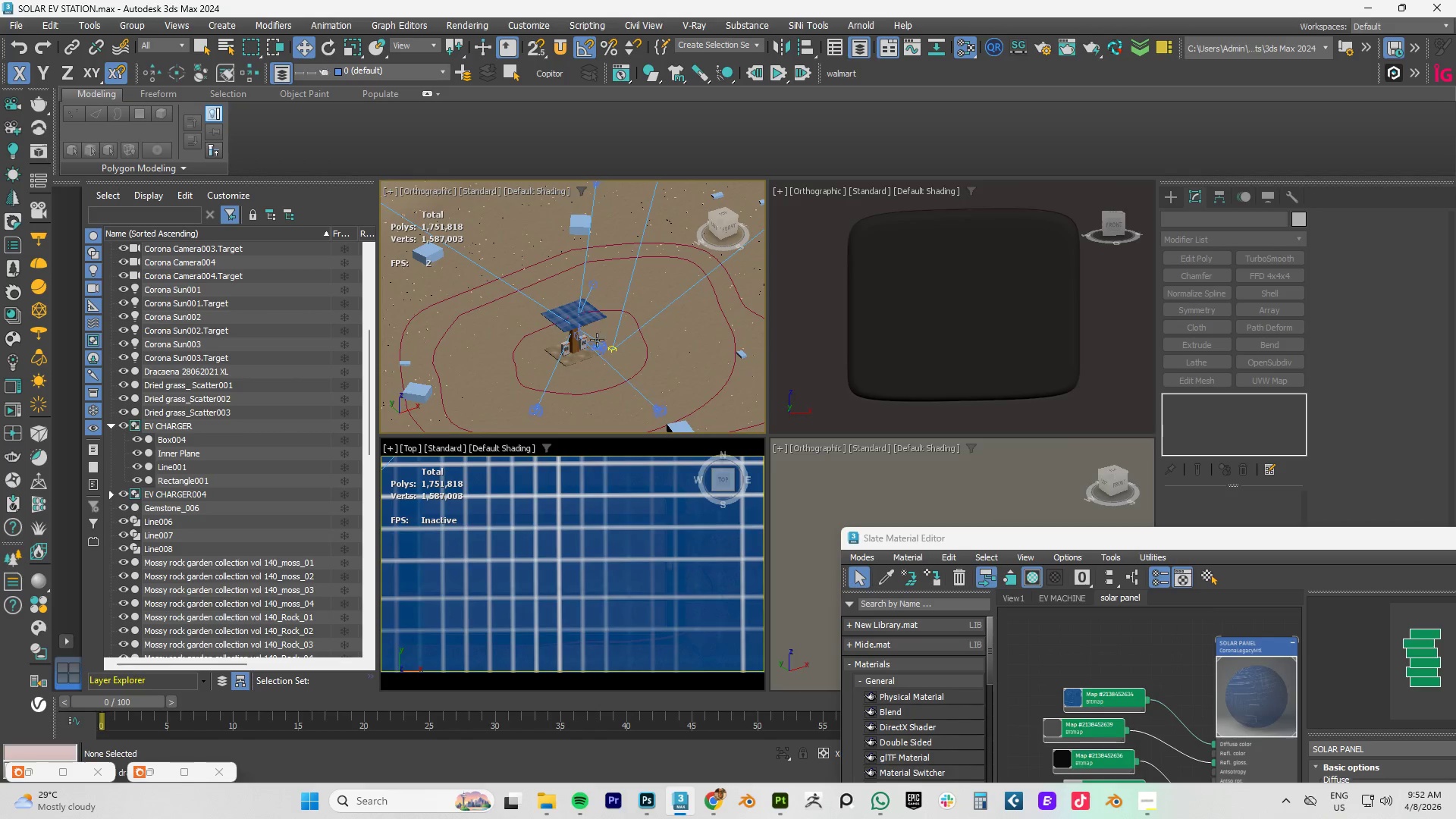 
scroll: coordinate [571, 348], scroll_direction: up, amount: 6.0
 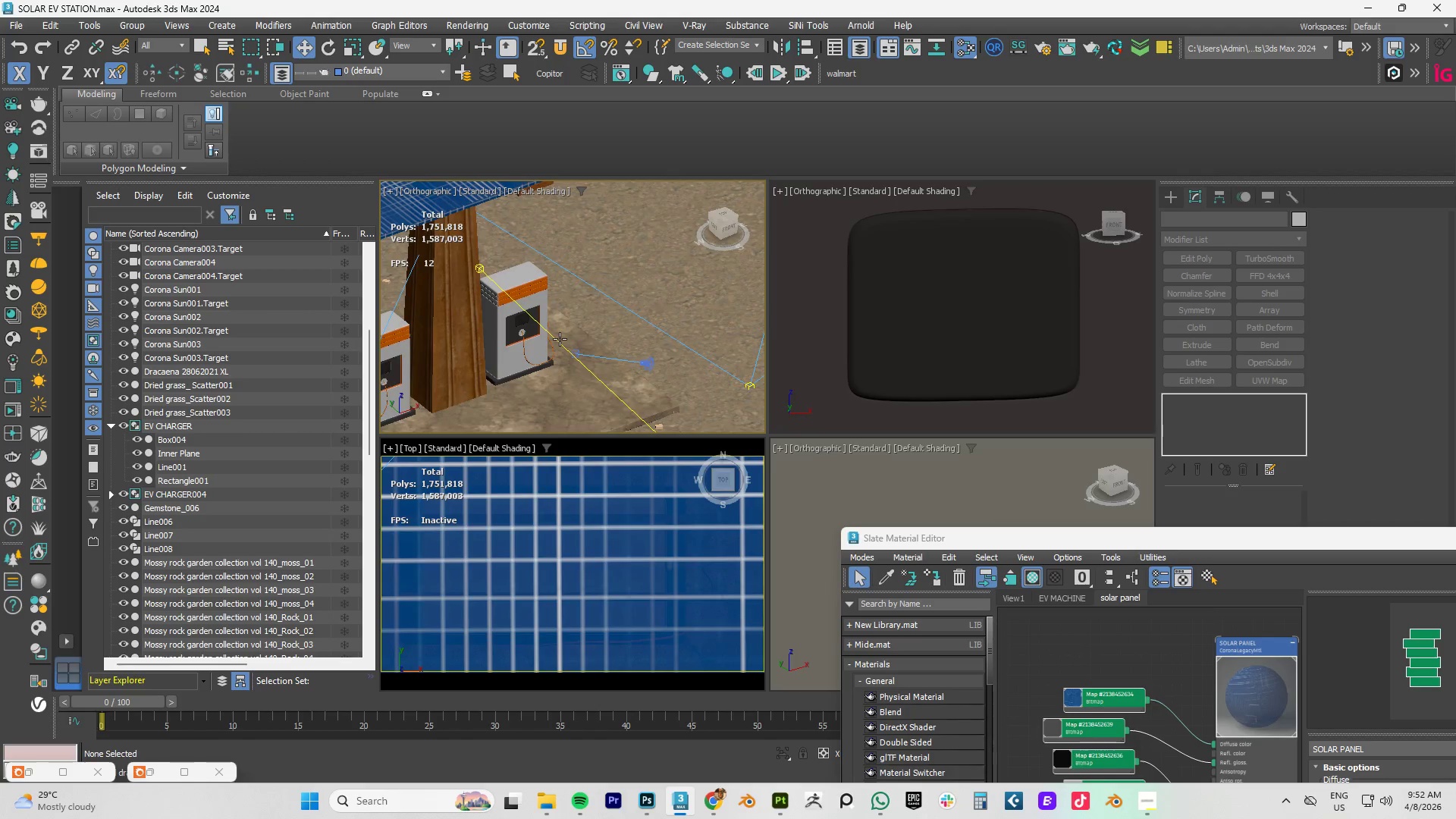 
hold_key(key=AltLeft, duration=0.64)
 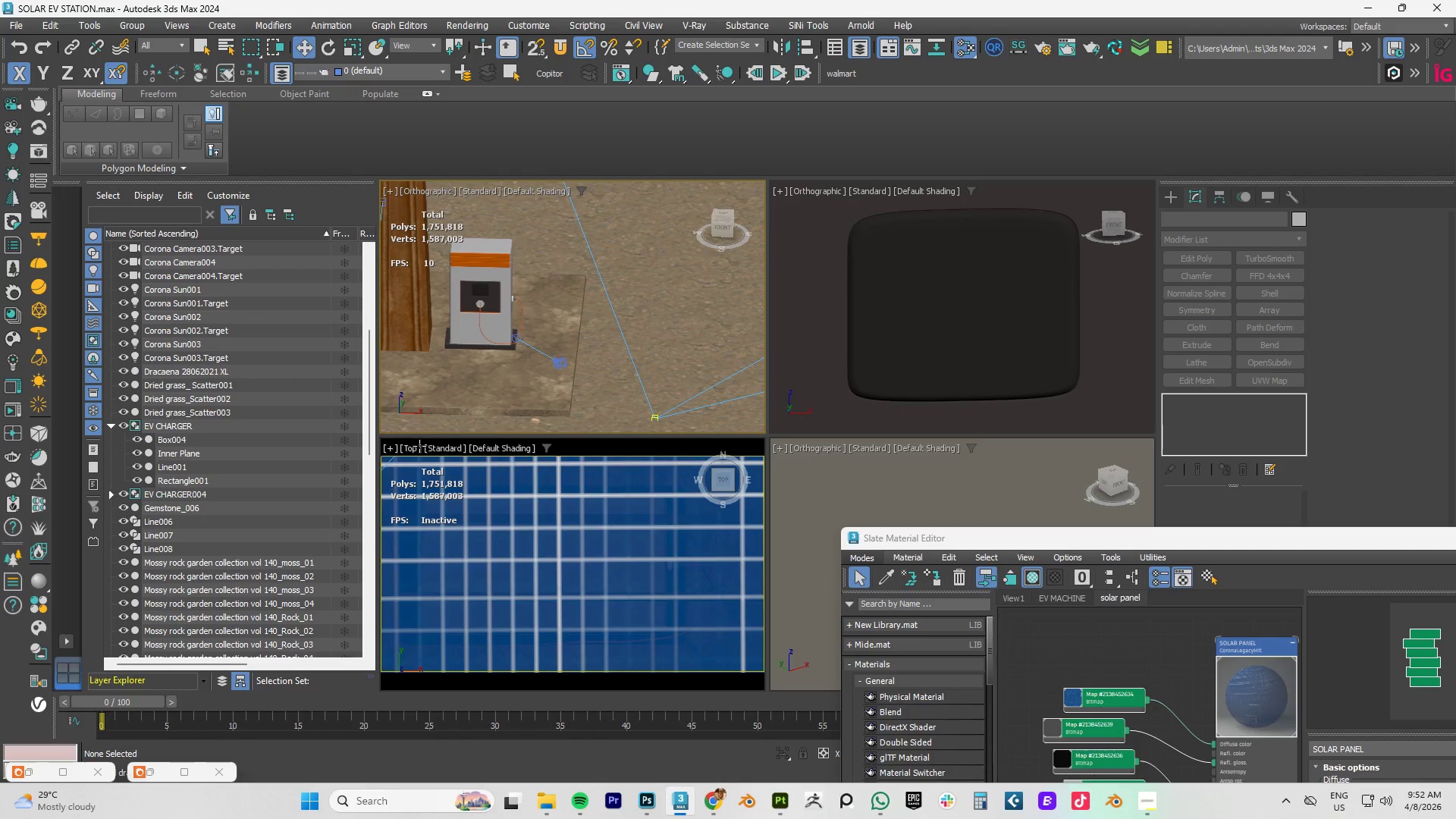 
left_click([410, 454])
 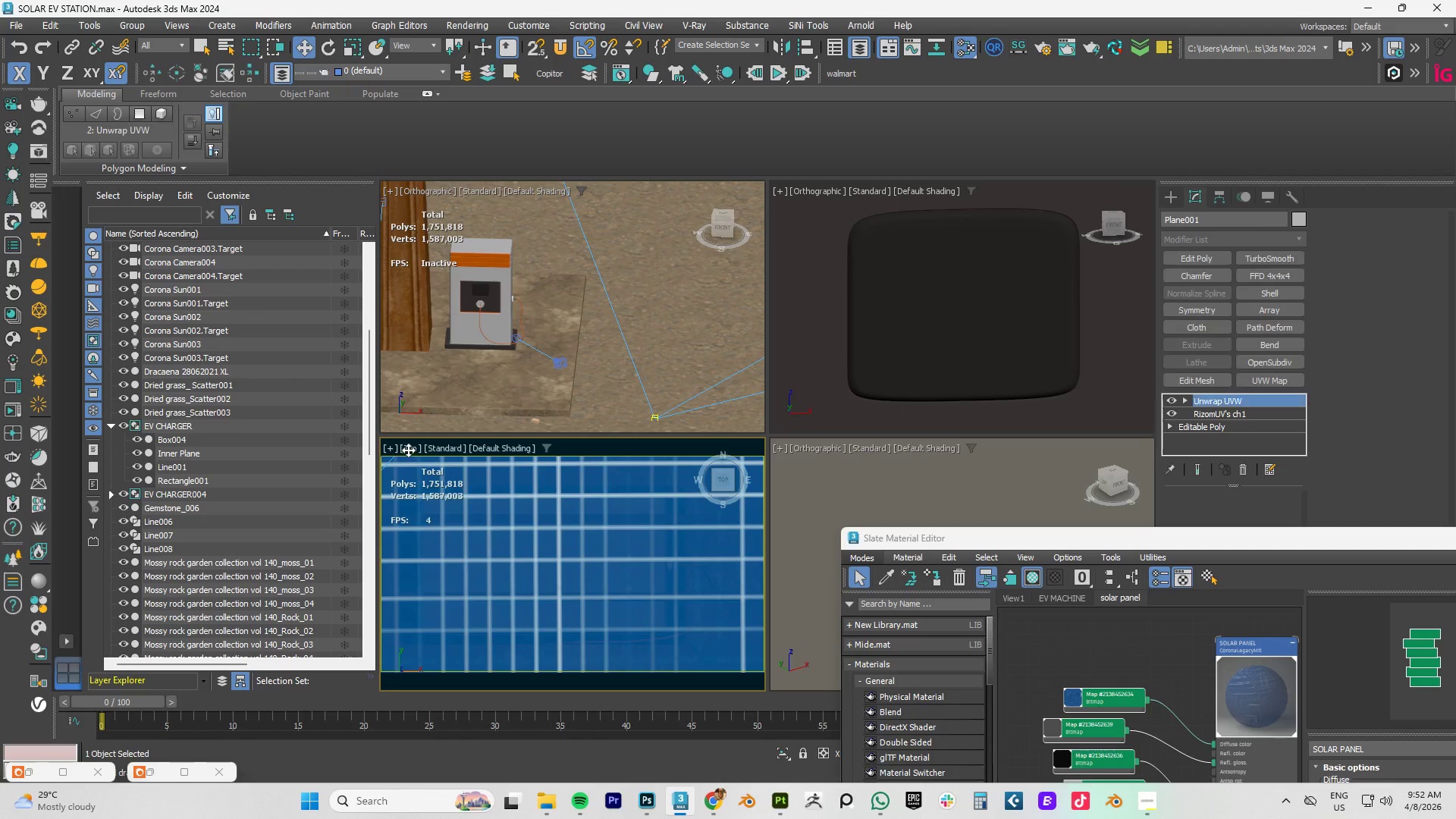 
left_click([408, 448])
 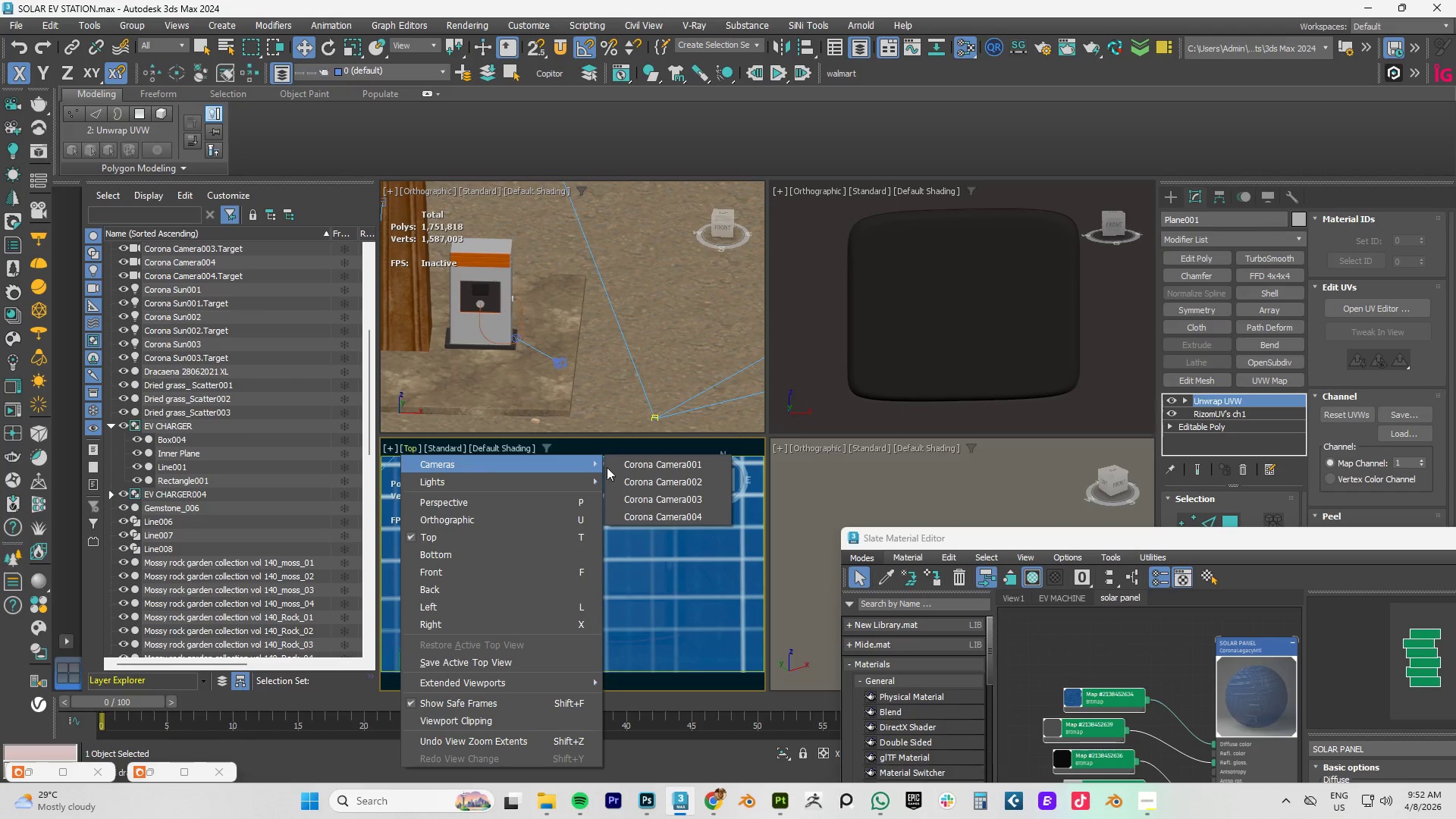 
left_click([683, 466])
 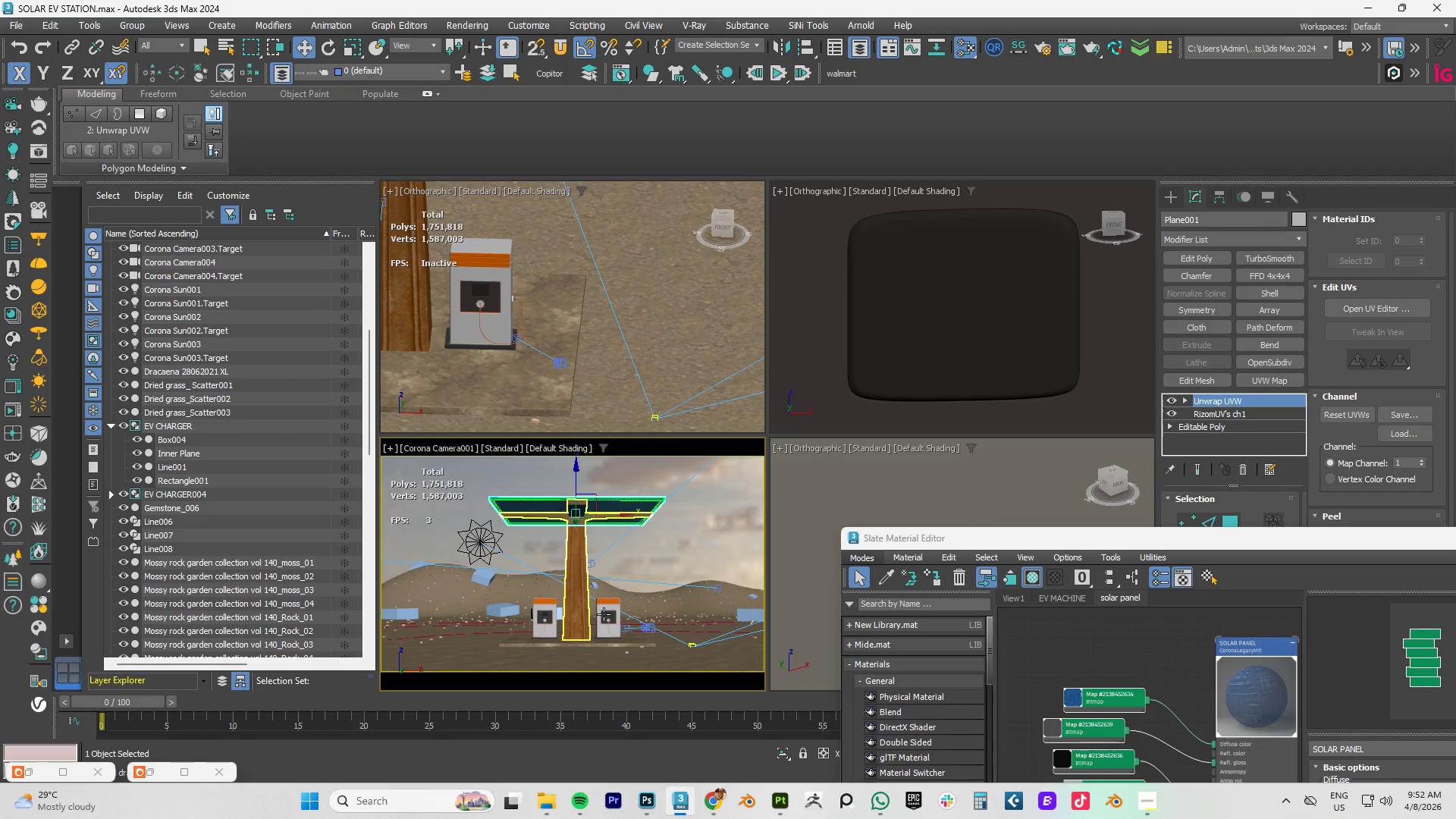 
scroll: coordinate [553, 394], scroll_direction: down, amount: 2.0
 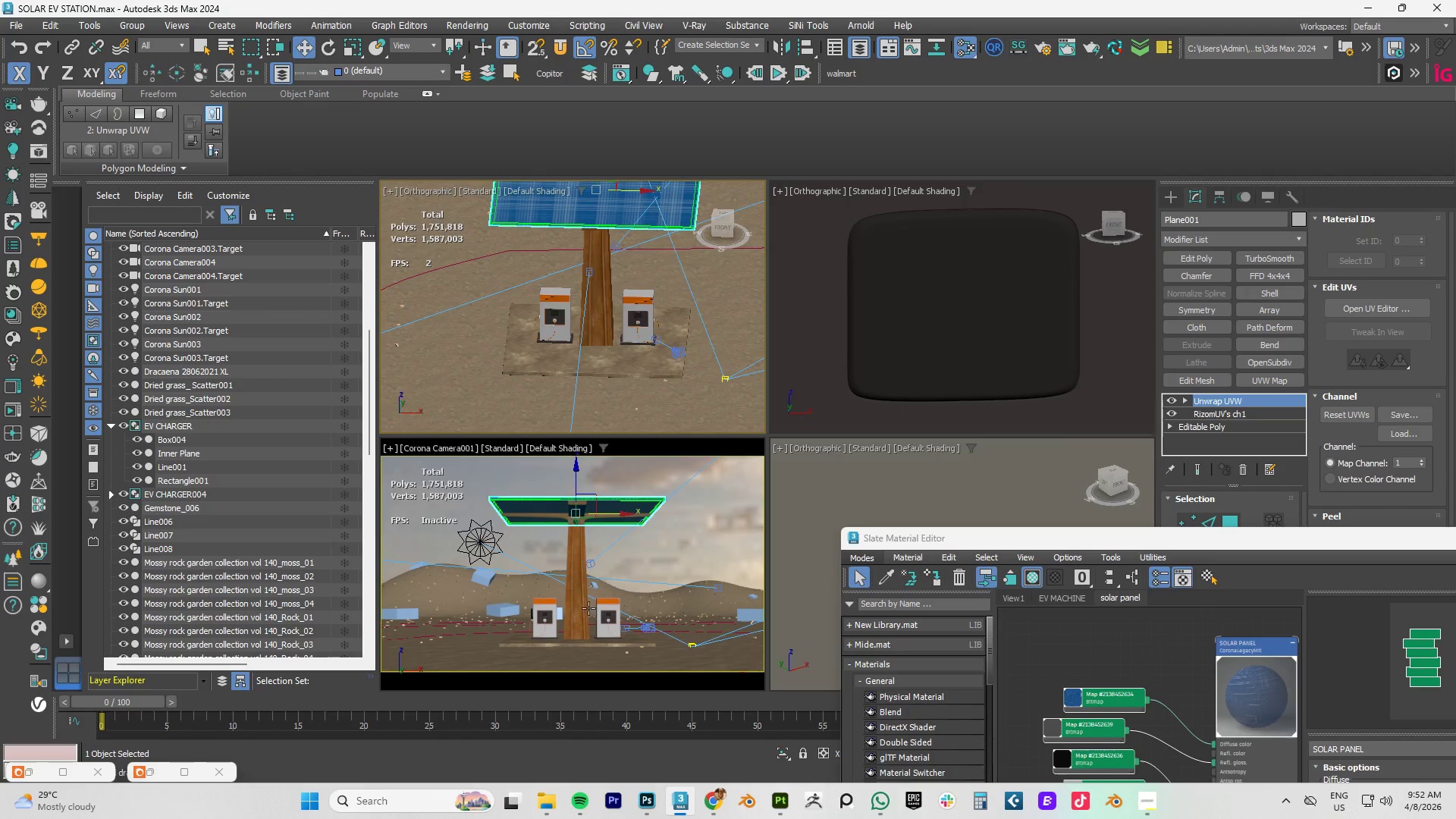 
scroll: coordinate [595, 610], scroll_direction: up, amount: 5.0
 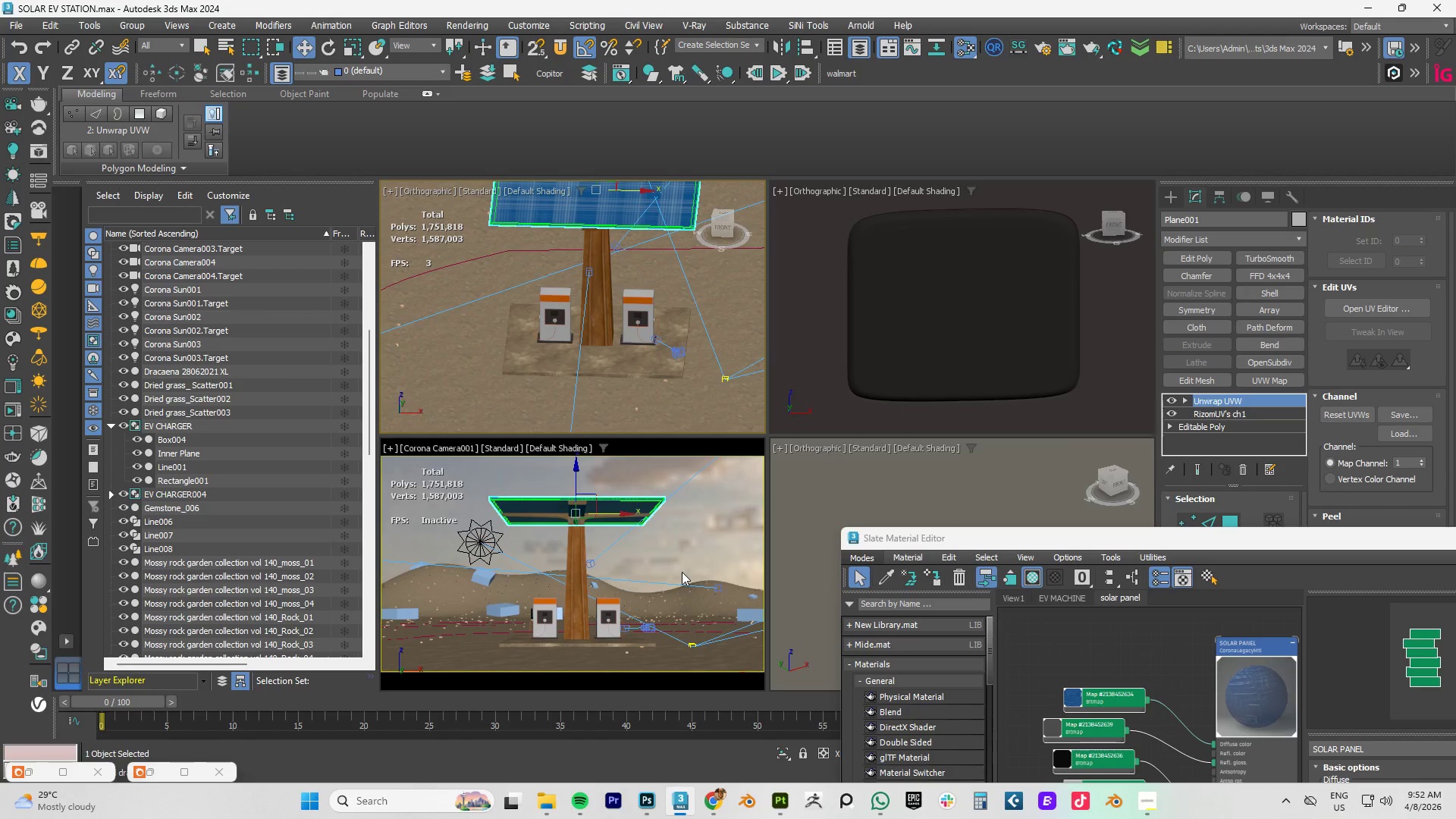 
scroll: coordinate [632, 310], scroll_direction: down, amount: 3.0
 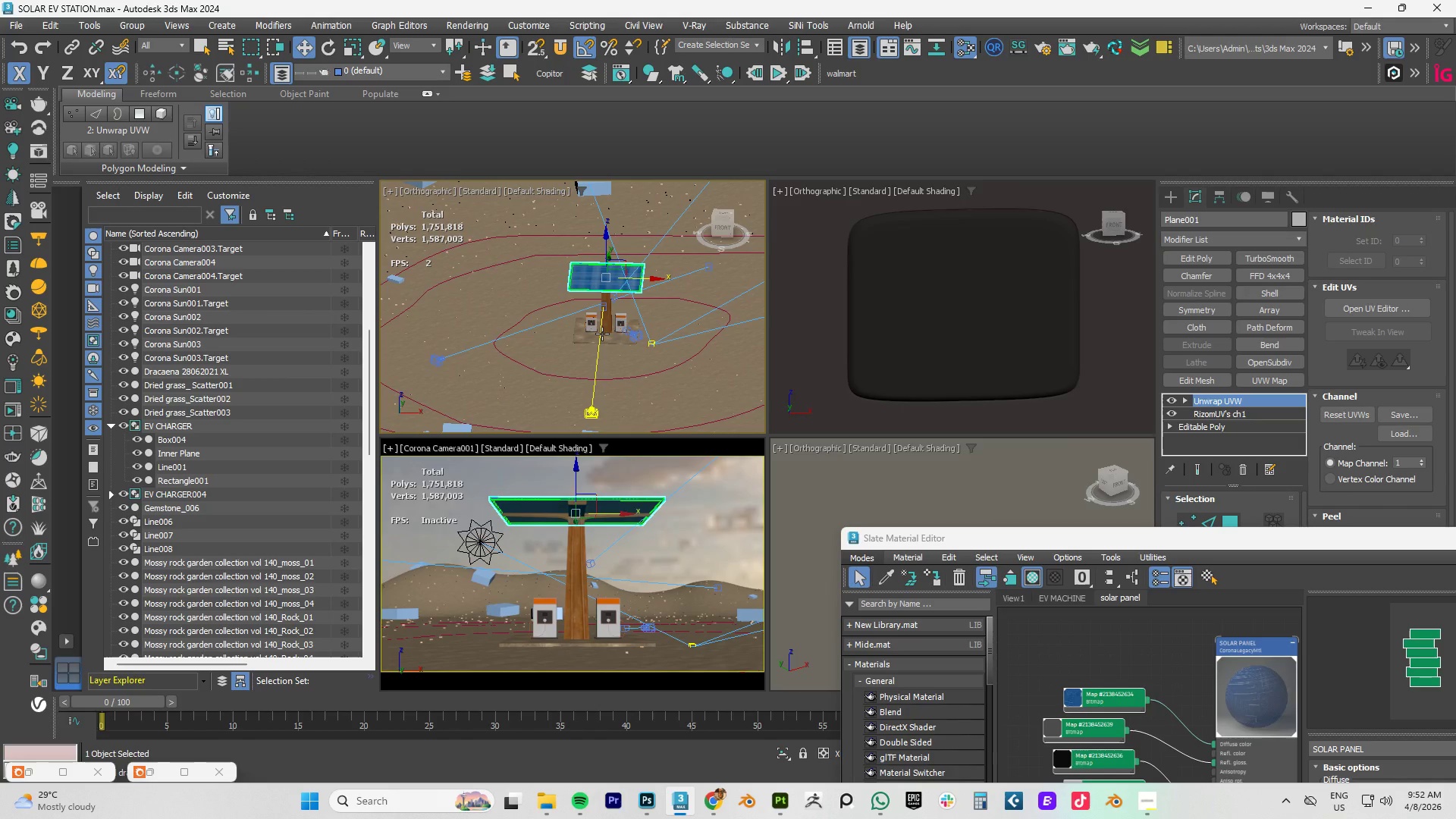 
key(Control+S)
 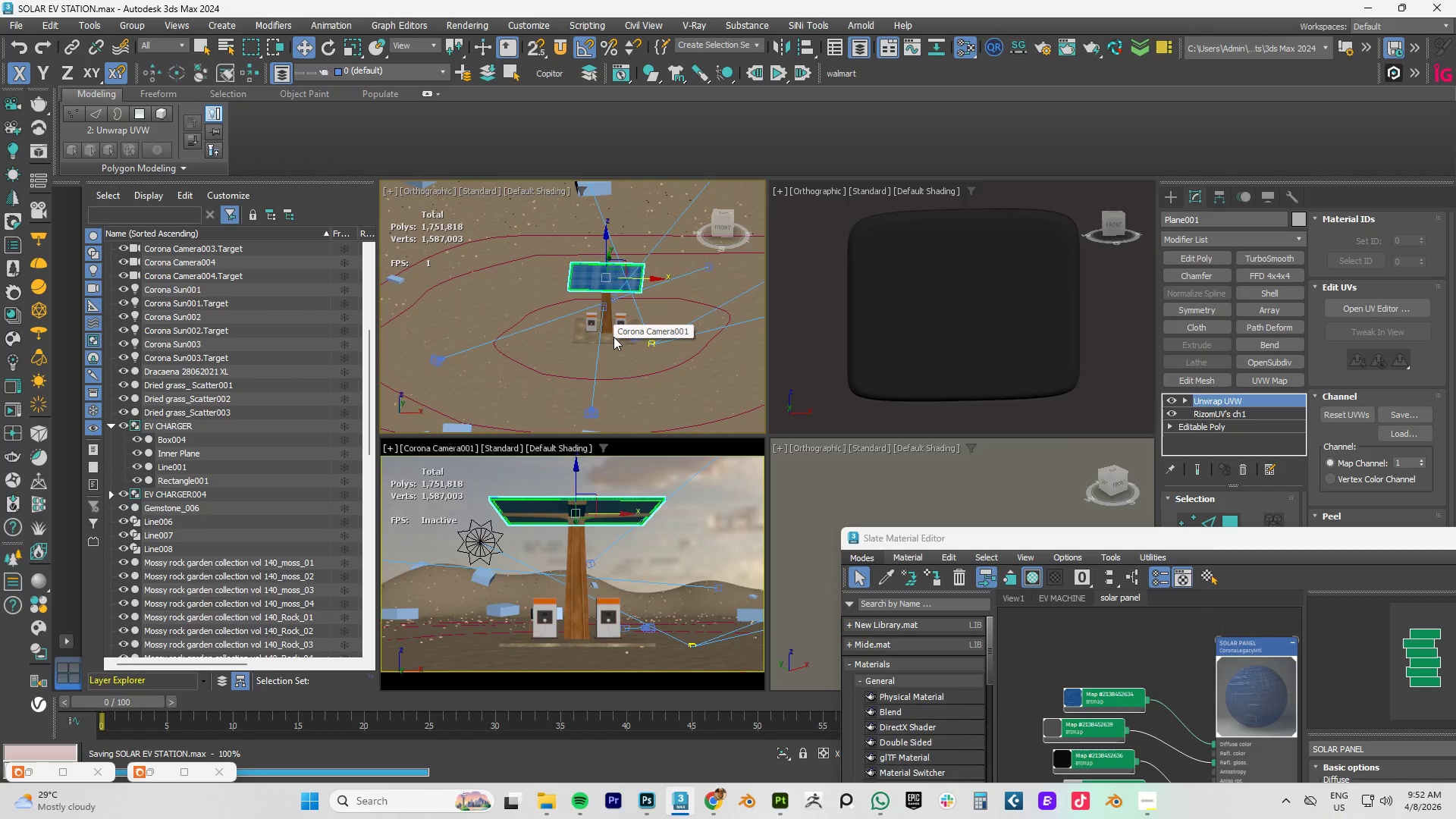 
wait(9.03)
 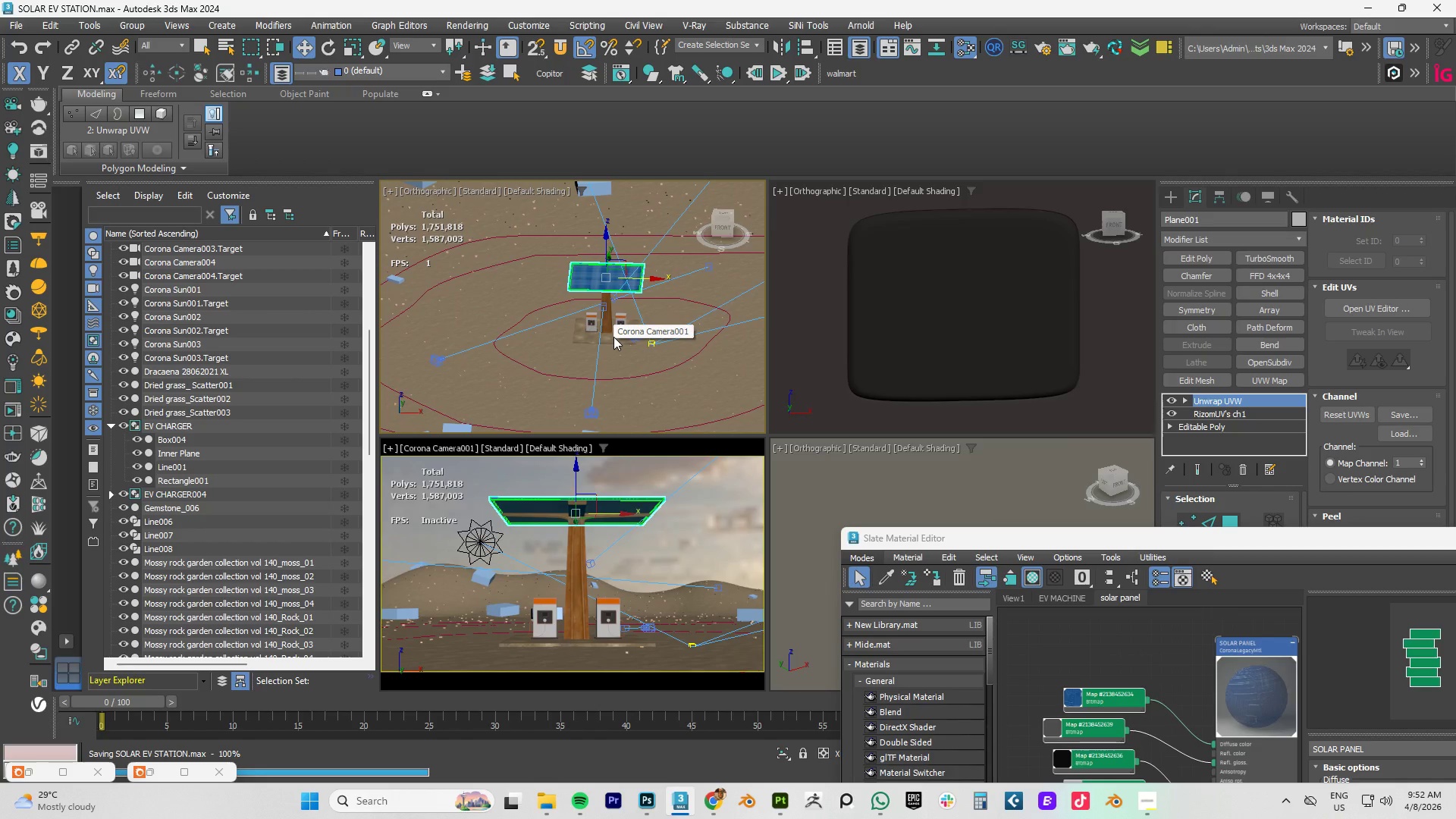 
scroll: coordinate [962, 307], scroll_direction: down, amount: 9.0
 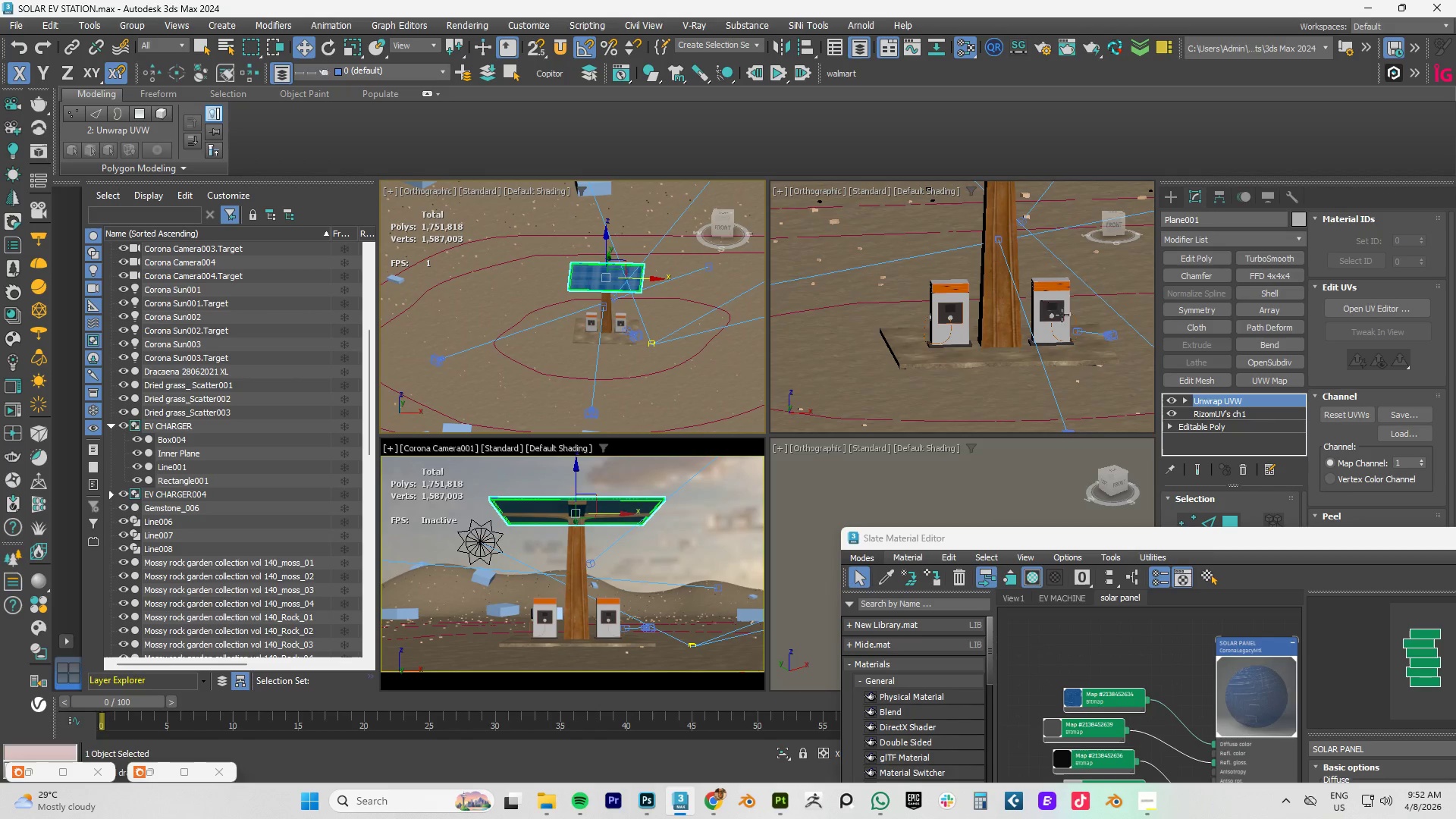 
key(Alt+AltLeft)
 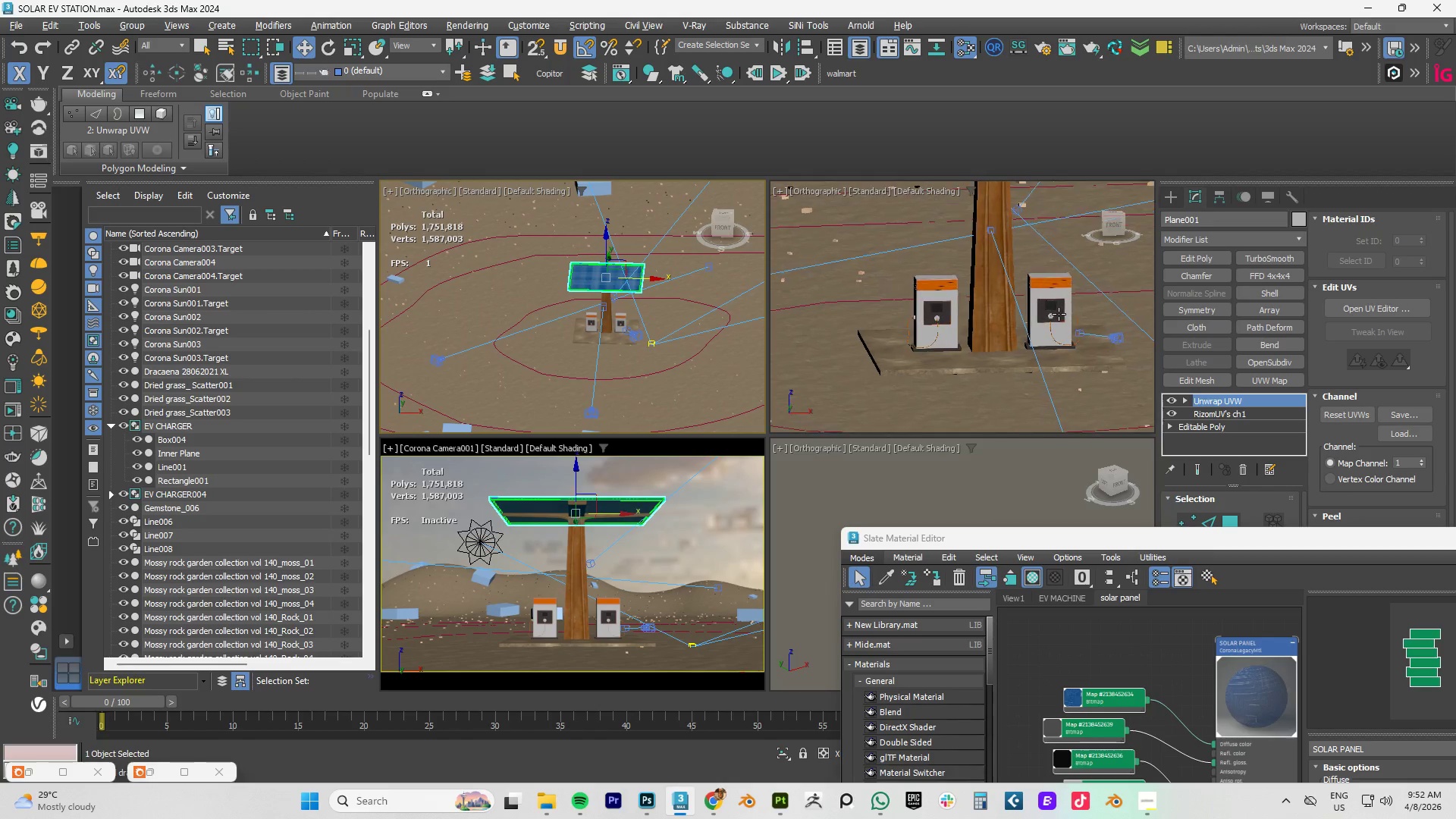 
scroll: coordinate [1059, 314], scroll_direction: up, amount: 4.0
 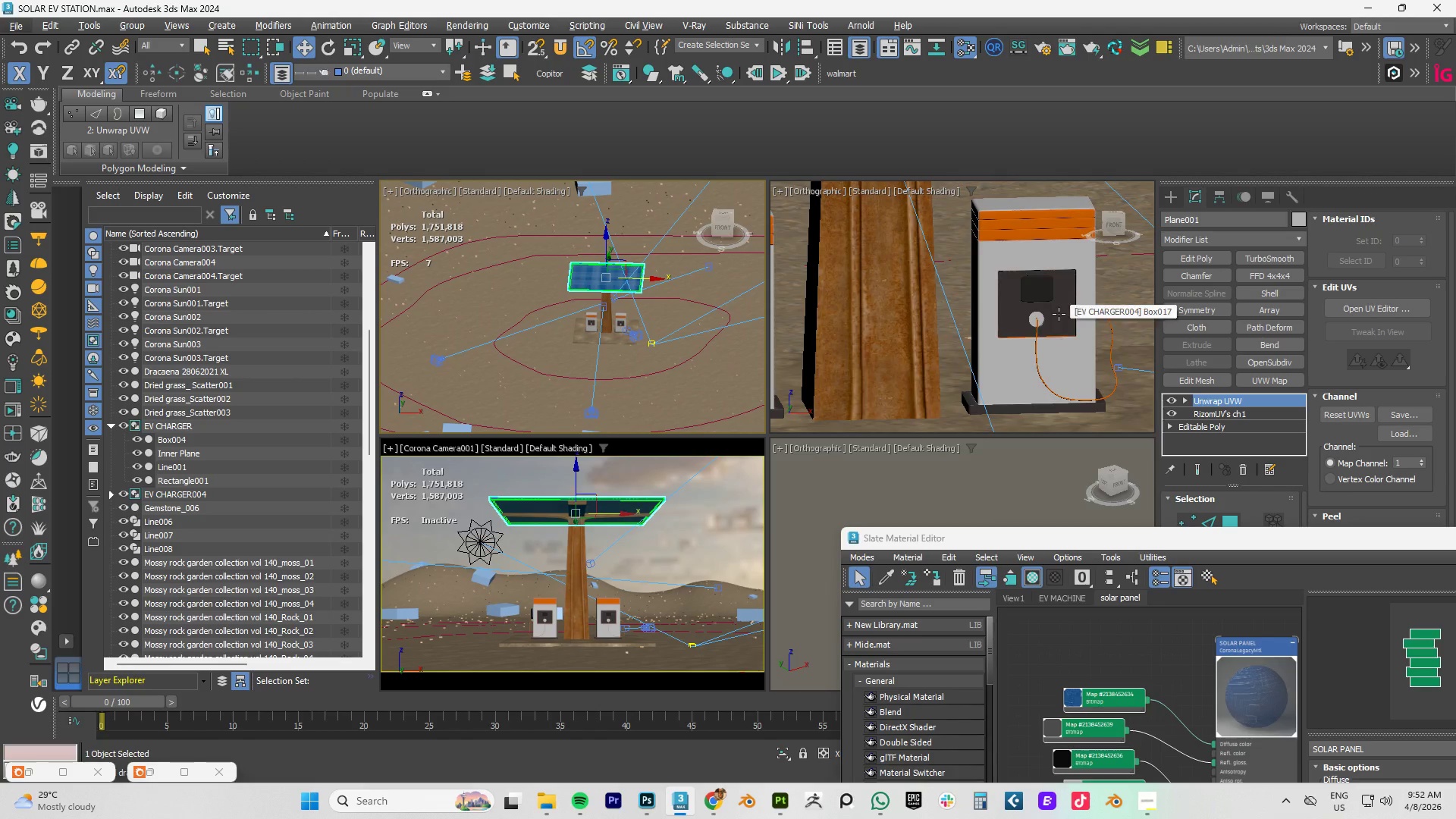 
scroll: coordinate [1059, 314], scroll_direction: down, amount: 2.0
 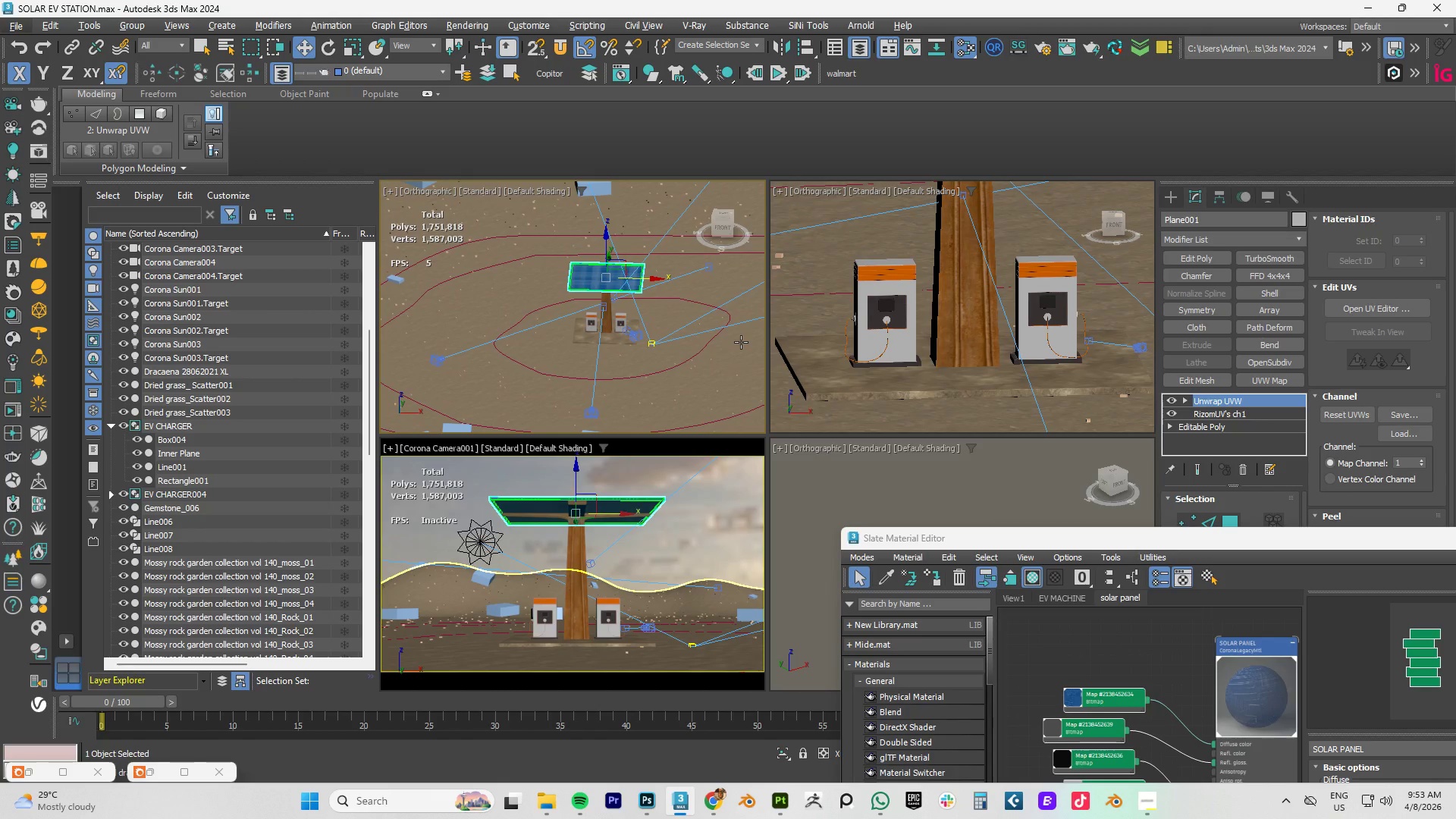 
key(Control+S)
 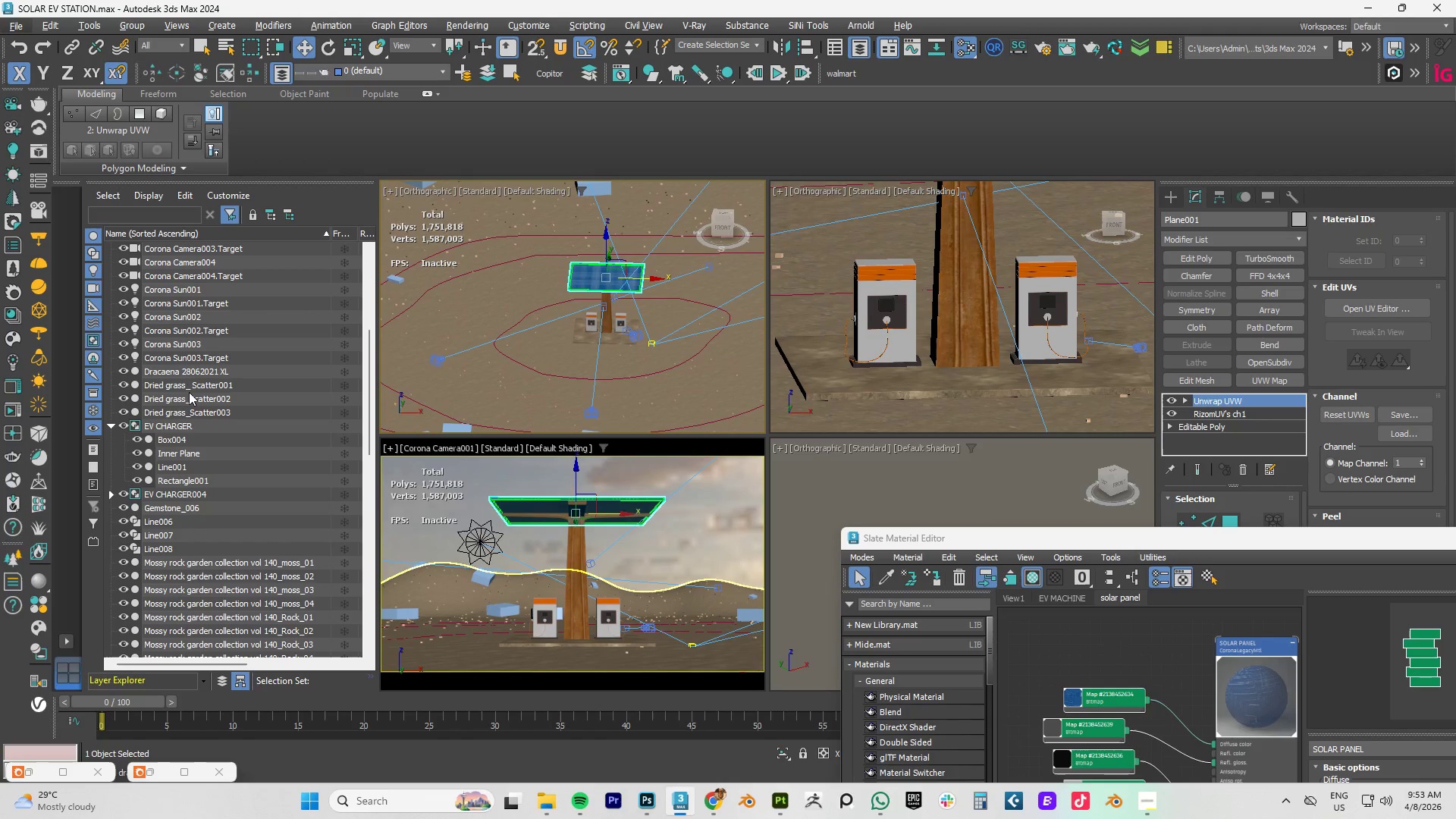 
left_click([113, 428])
 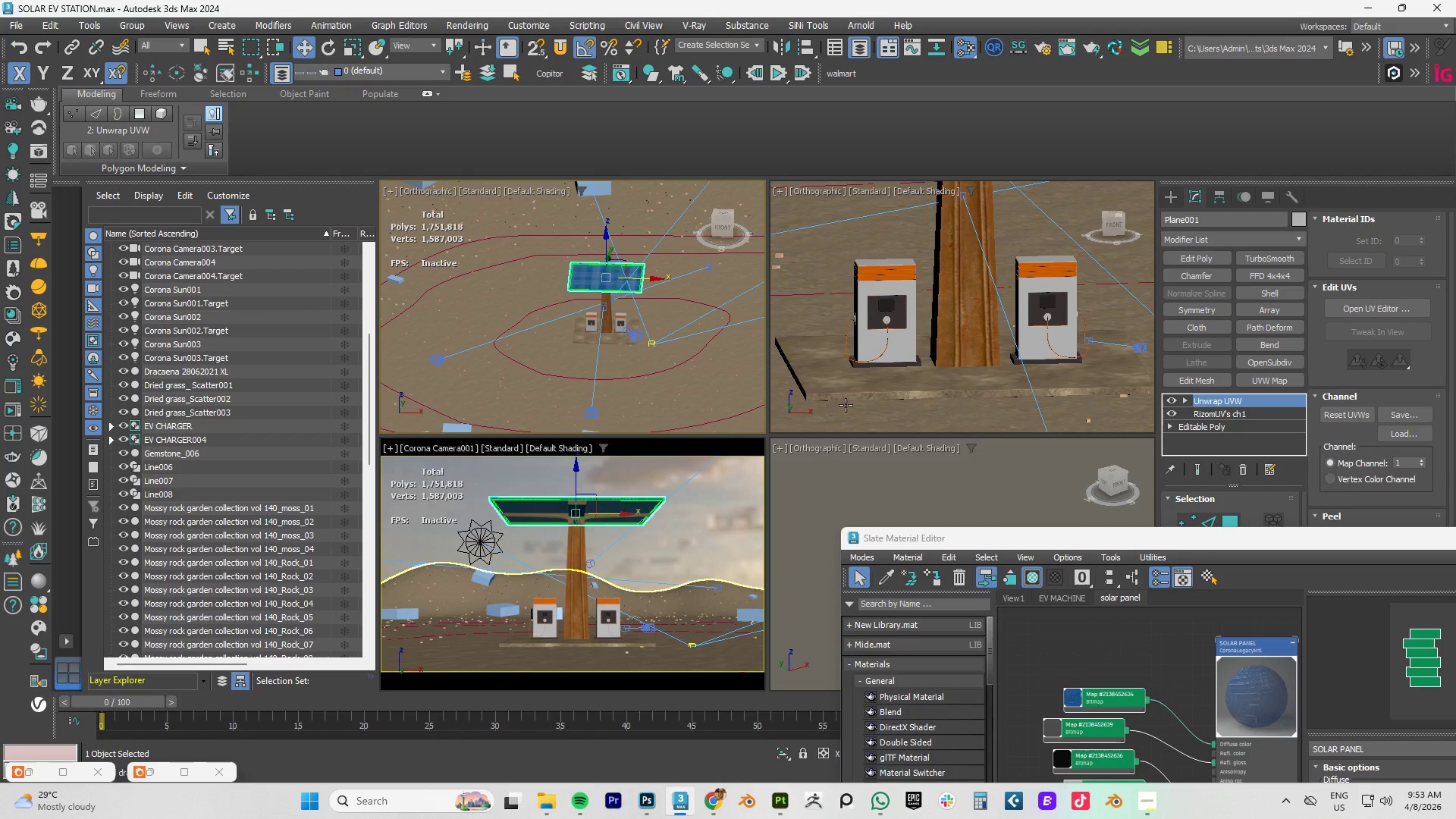 
scroll: coordinate [594, 358], scroll_direction: down, amount: 2.0
 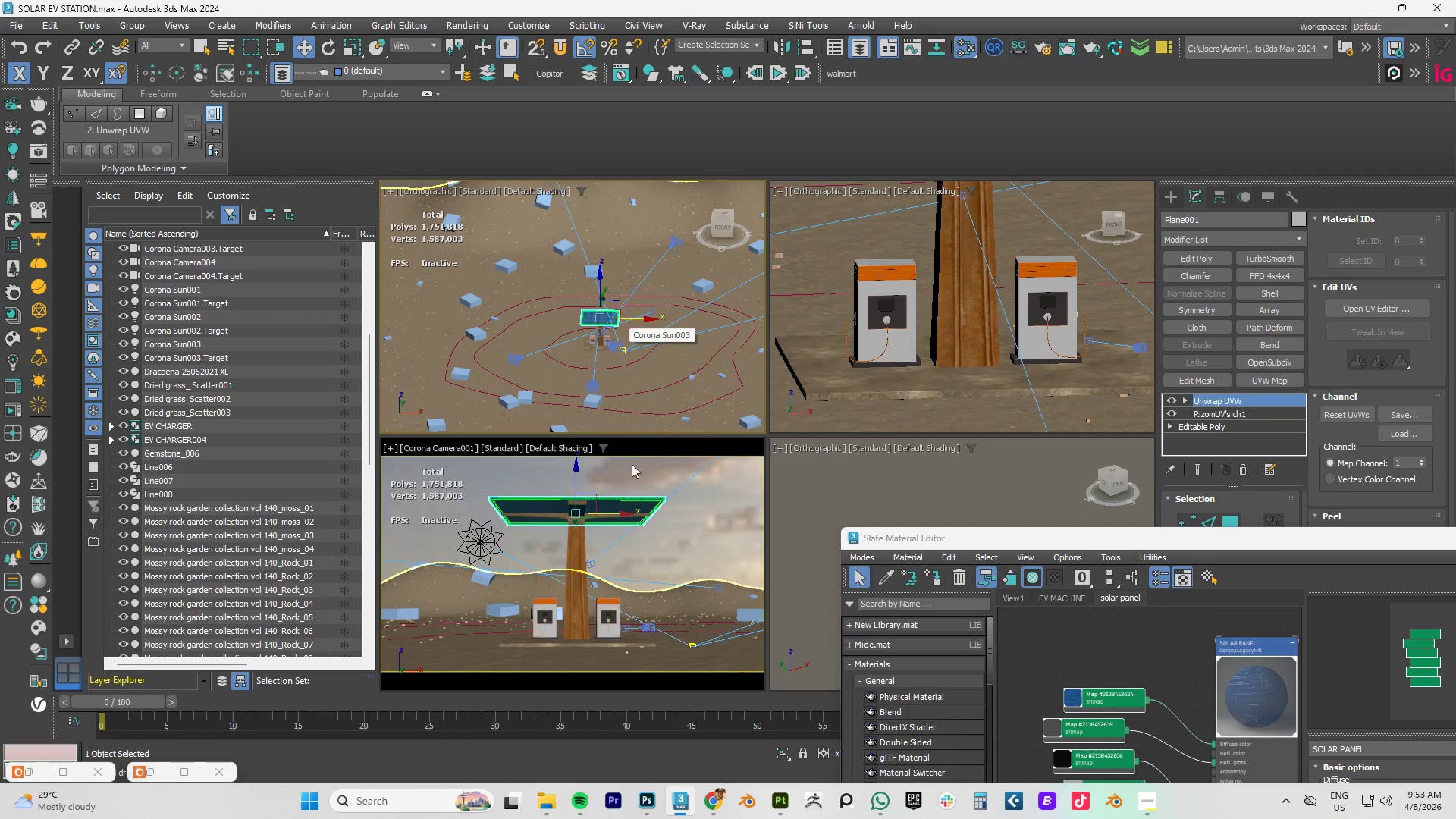 
left_click([644, 557])
 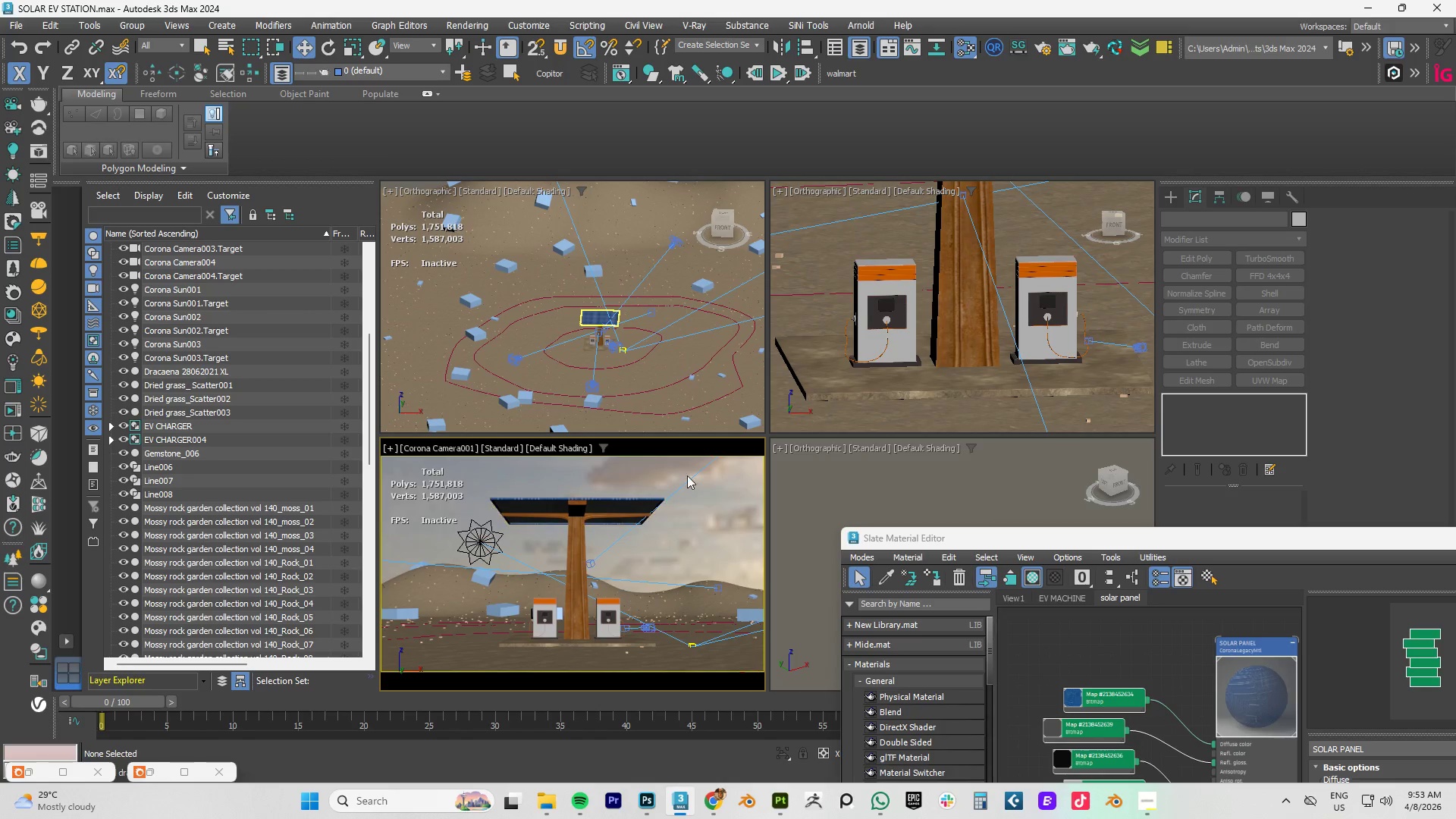 
wait(6.58)
 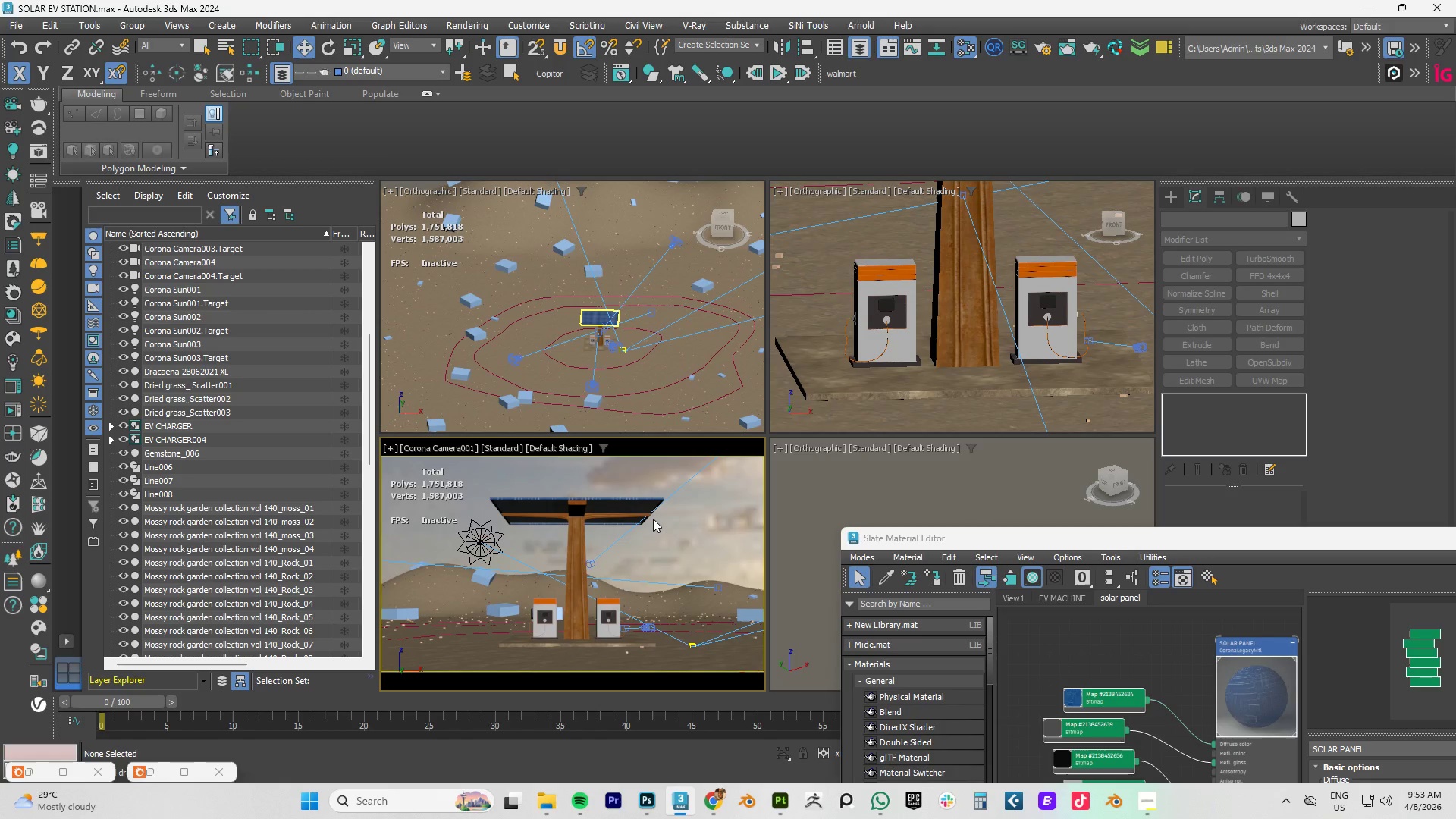 
scroll: coordinate [632, 348], scroll_direction: down, amount: 2.0
 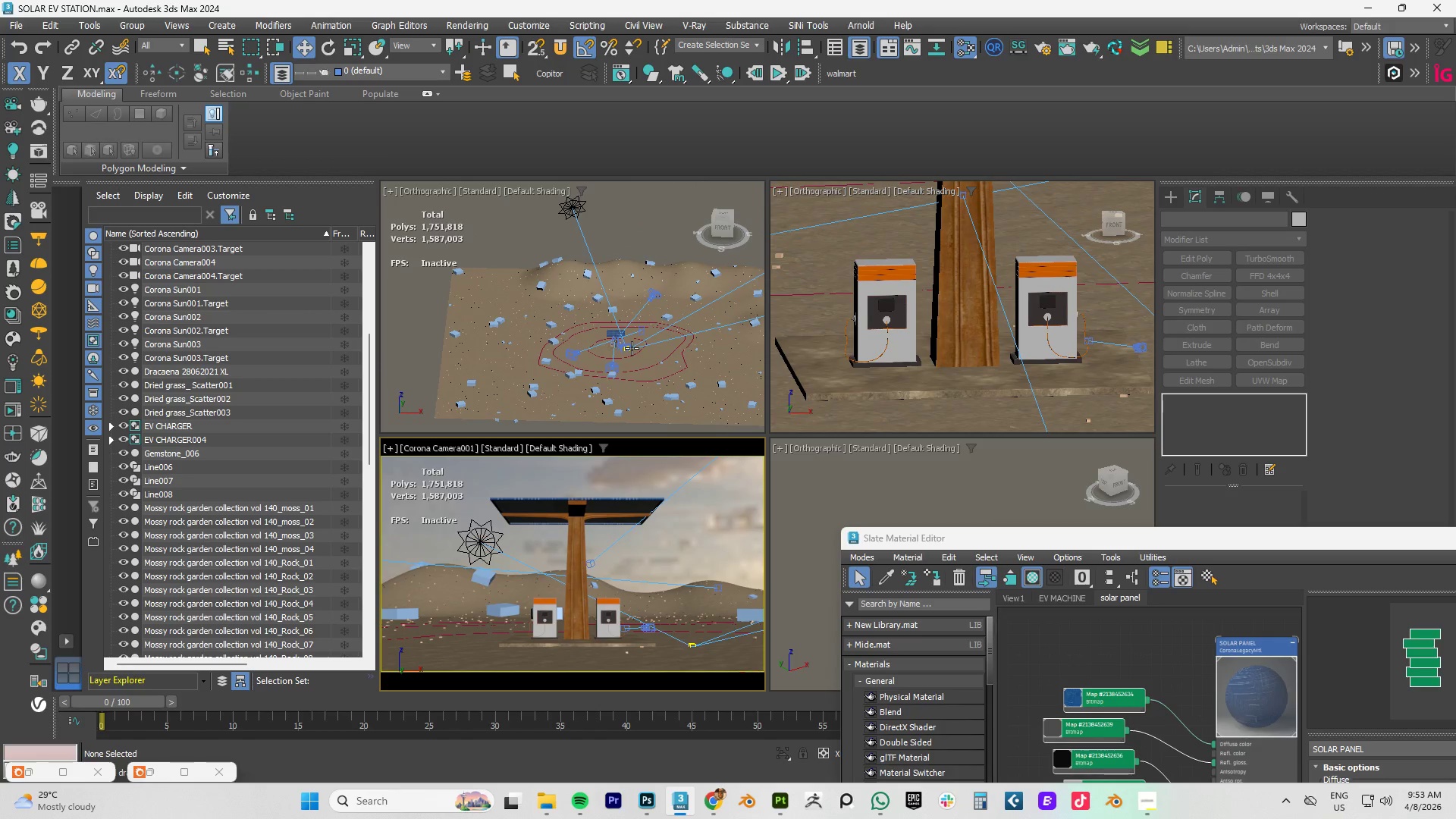 
scroll: coordinate [632, 348], scroll_direction: up, amount: 1.0
 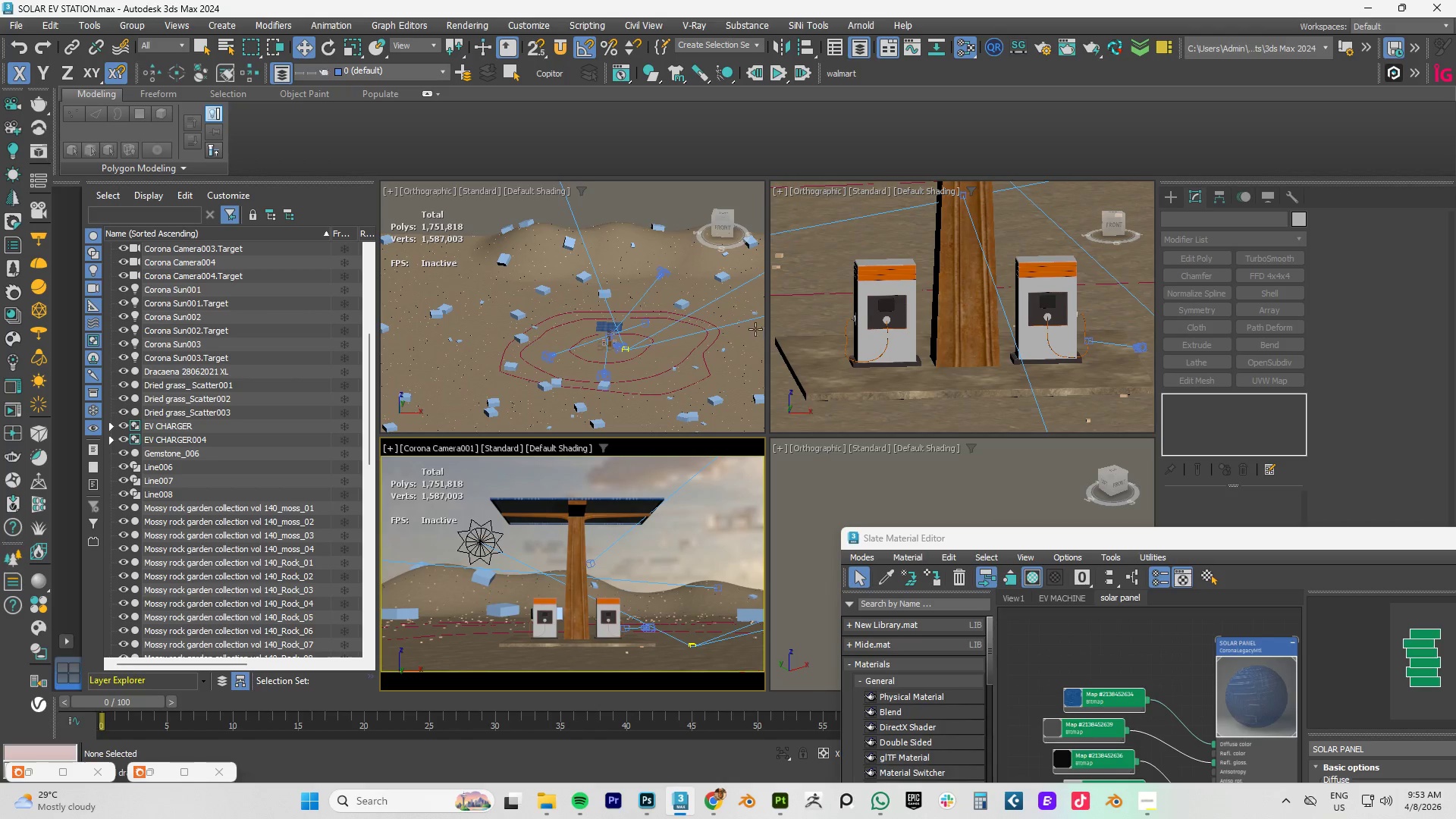 
wait(7.77)
 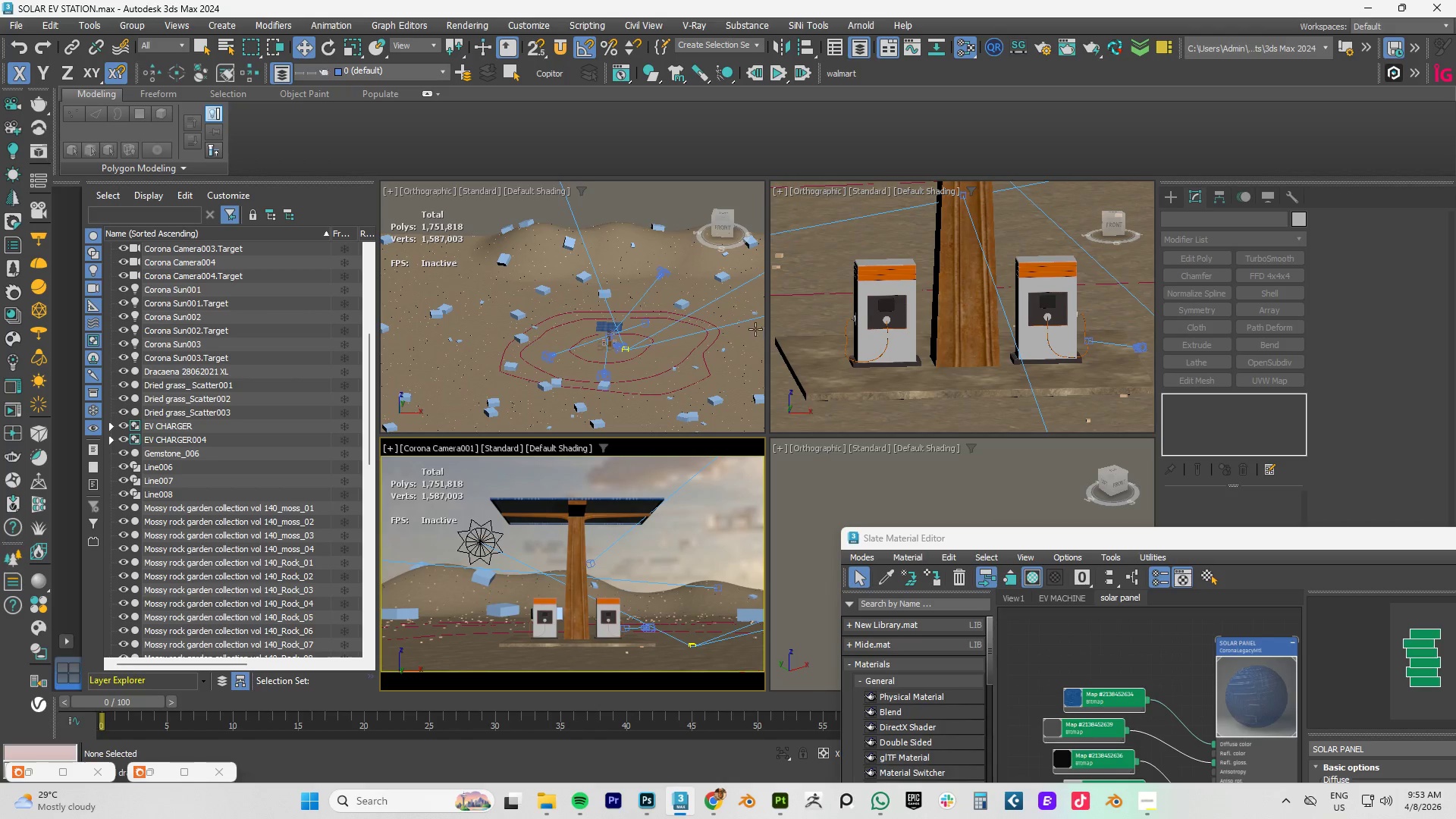 
left_click([16, 411])
 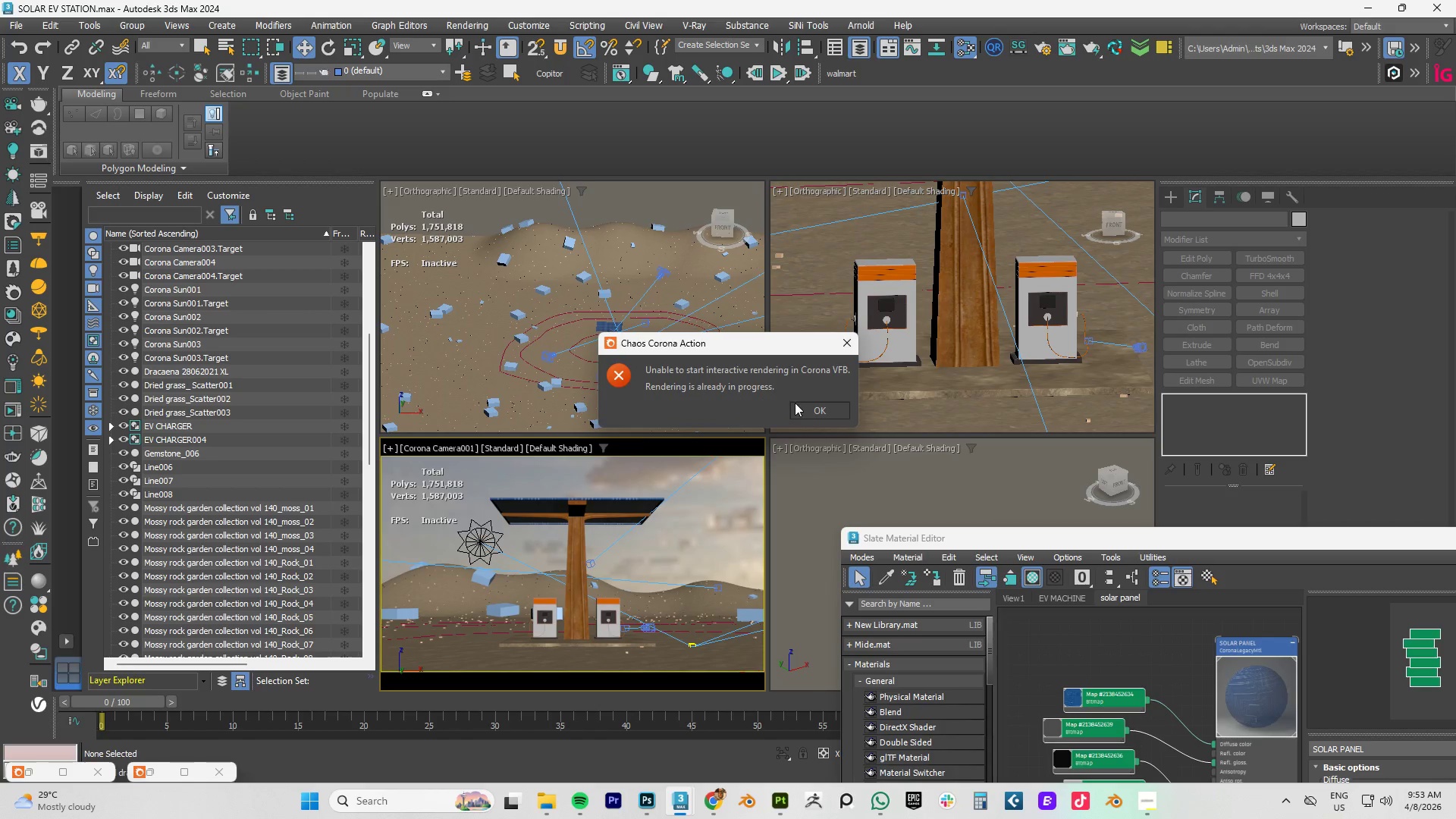 
left_click([796, 406])
 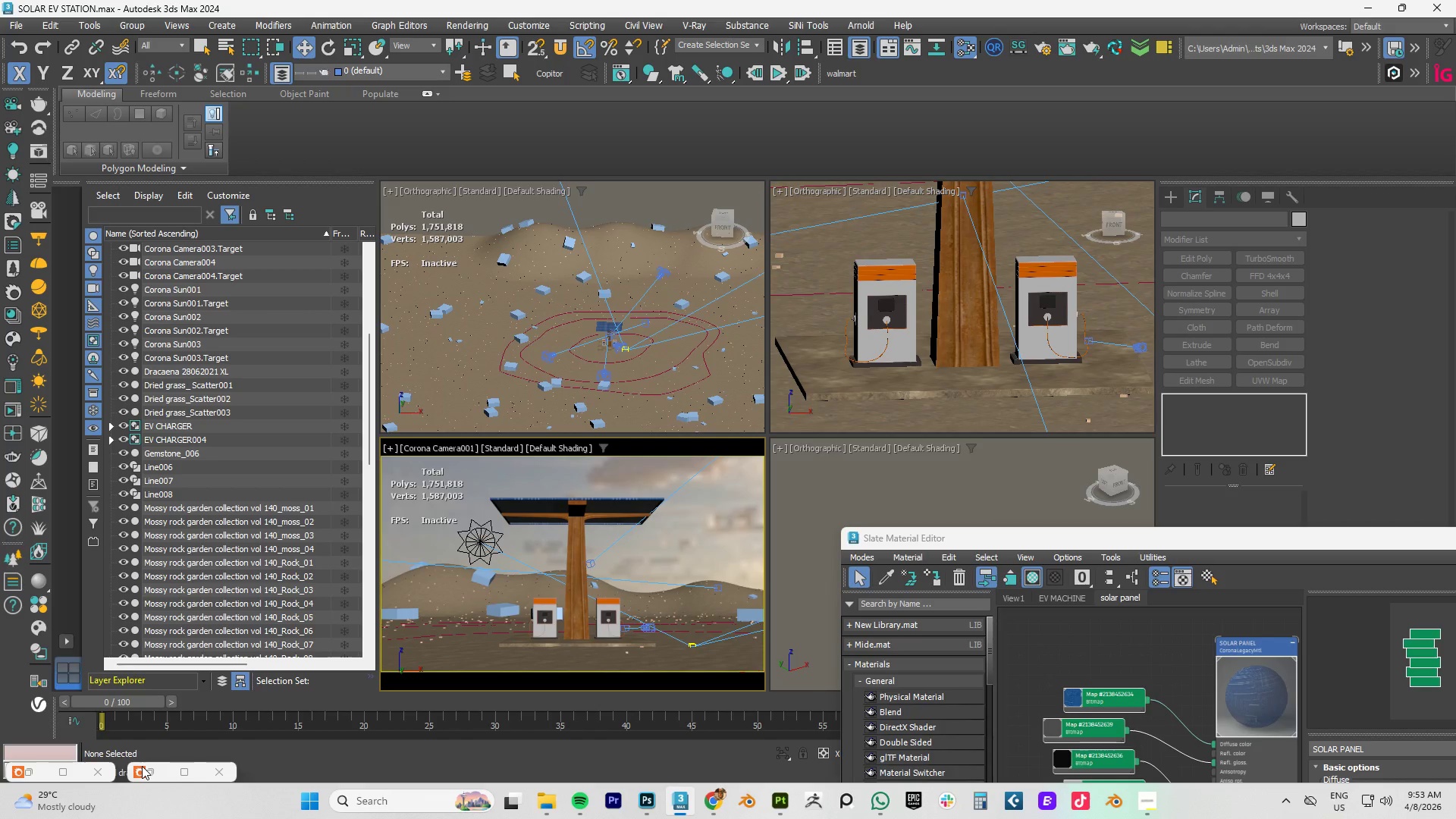 
left_click([150, 767])
 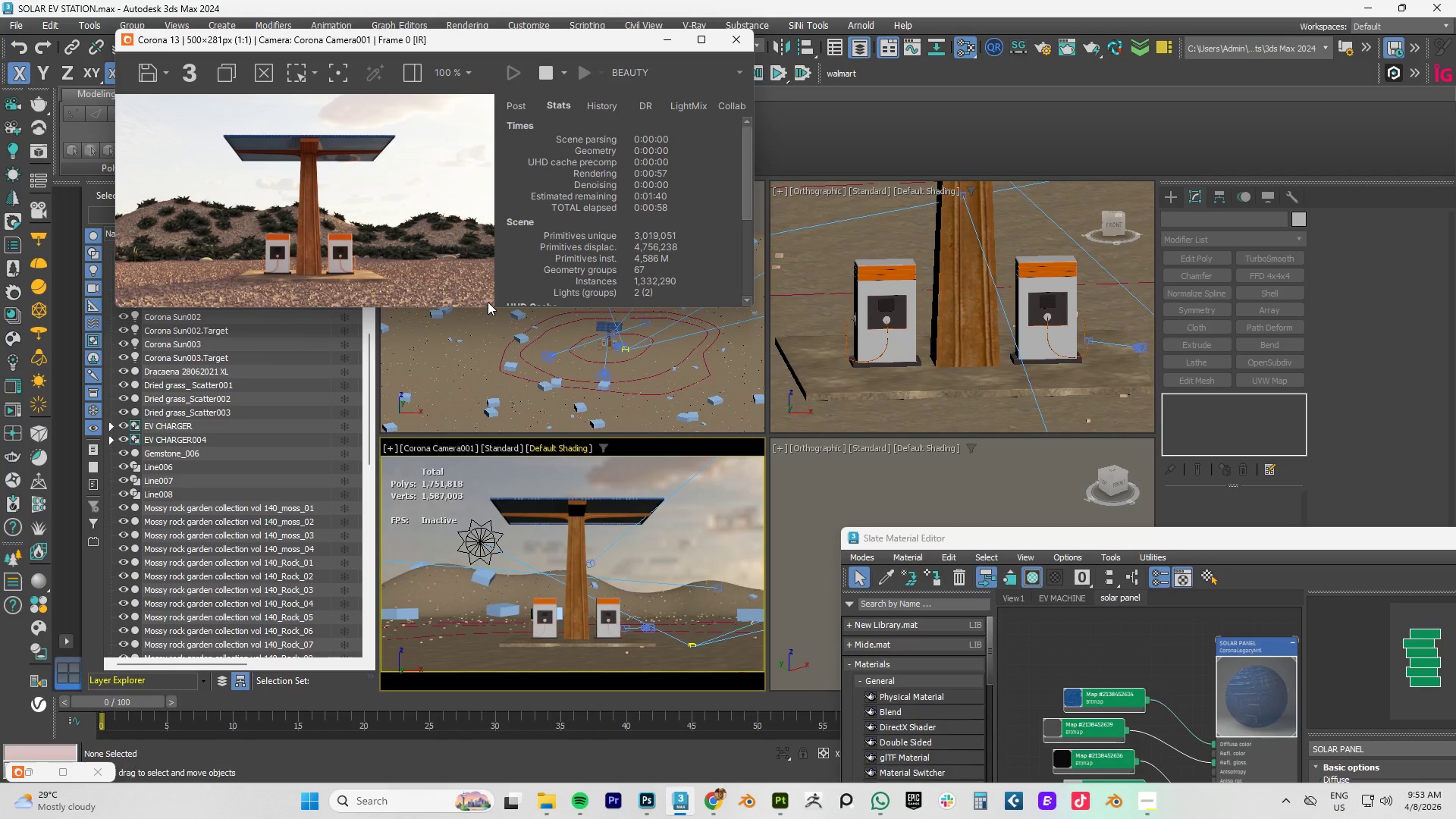 
left_click_drag(start_coordinate=[464, 310], to_coordinate=[477, 556])
 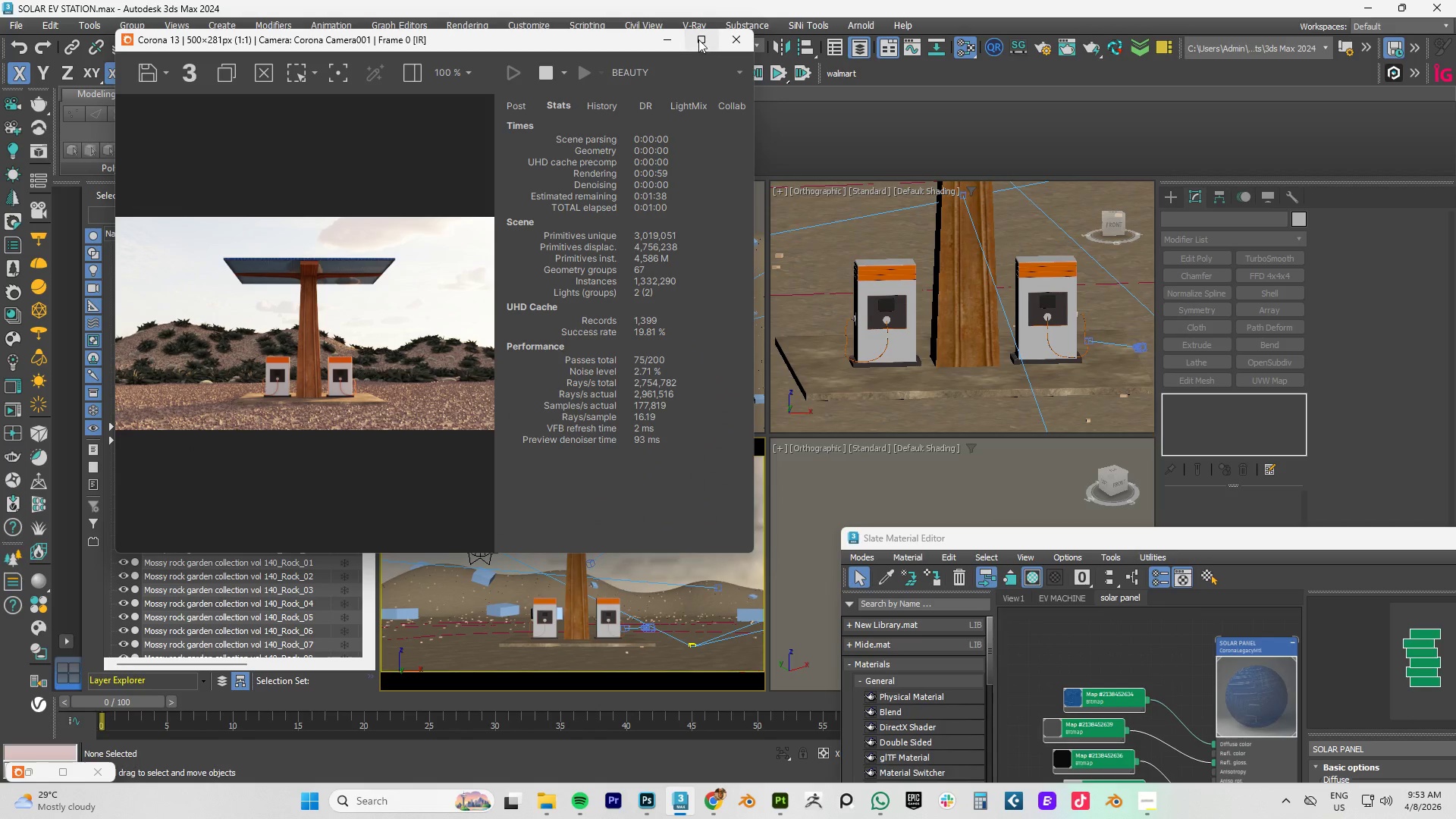 
left_click([698, 39])
 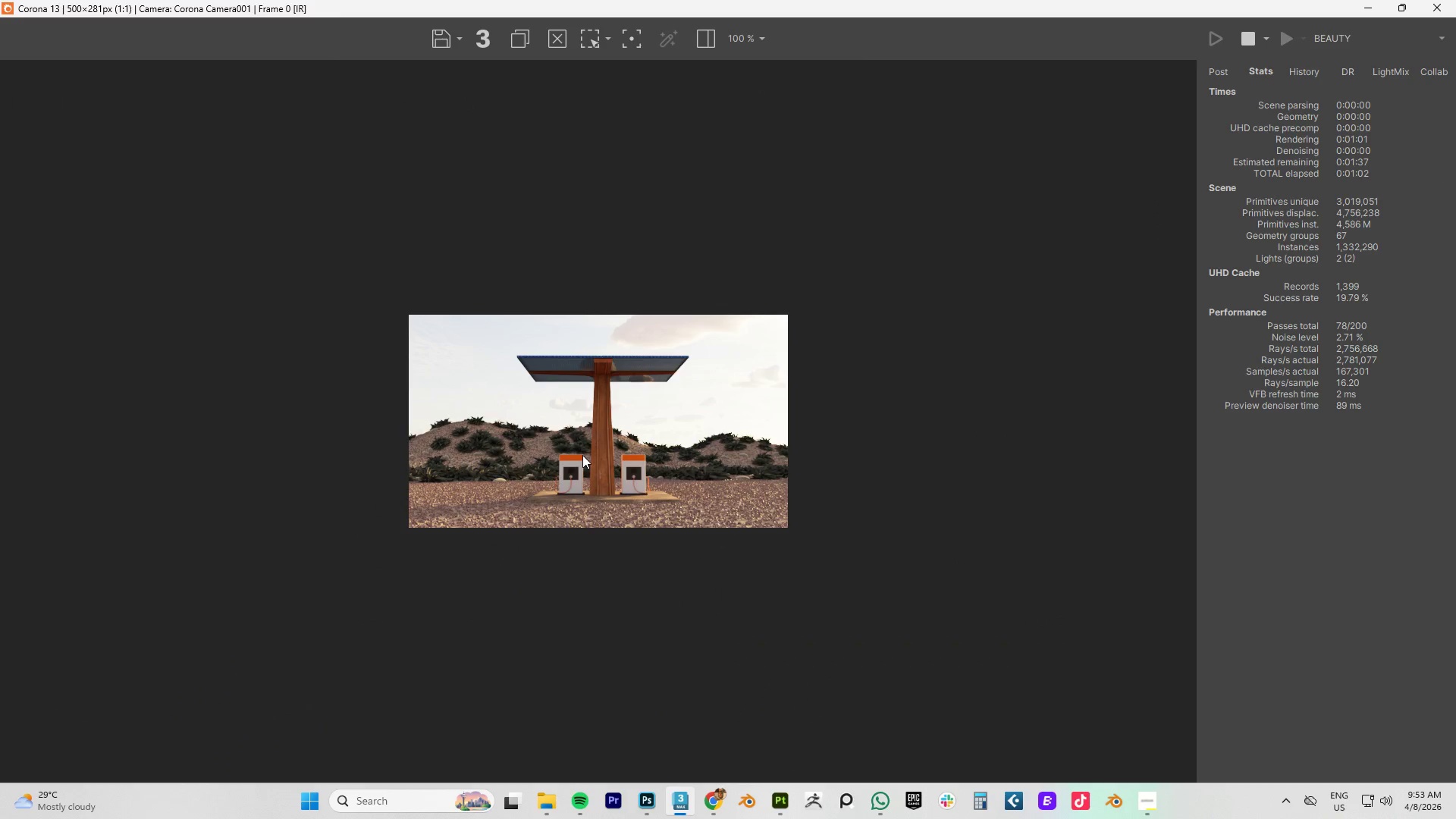 
scroll: coordinate [582, 454], scroll_direction: up, amount: 2.0
 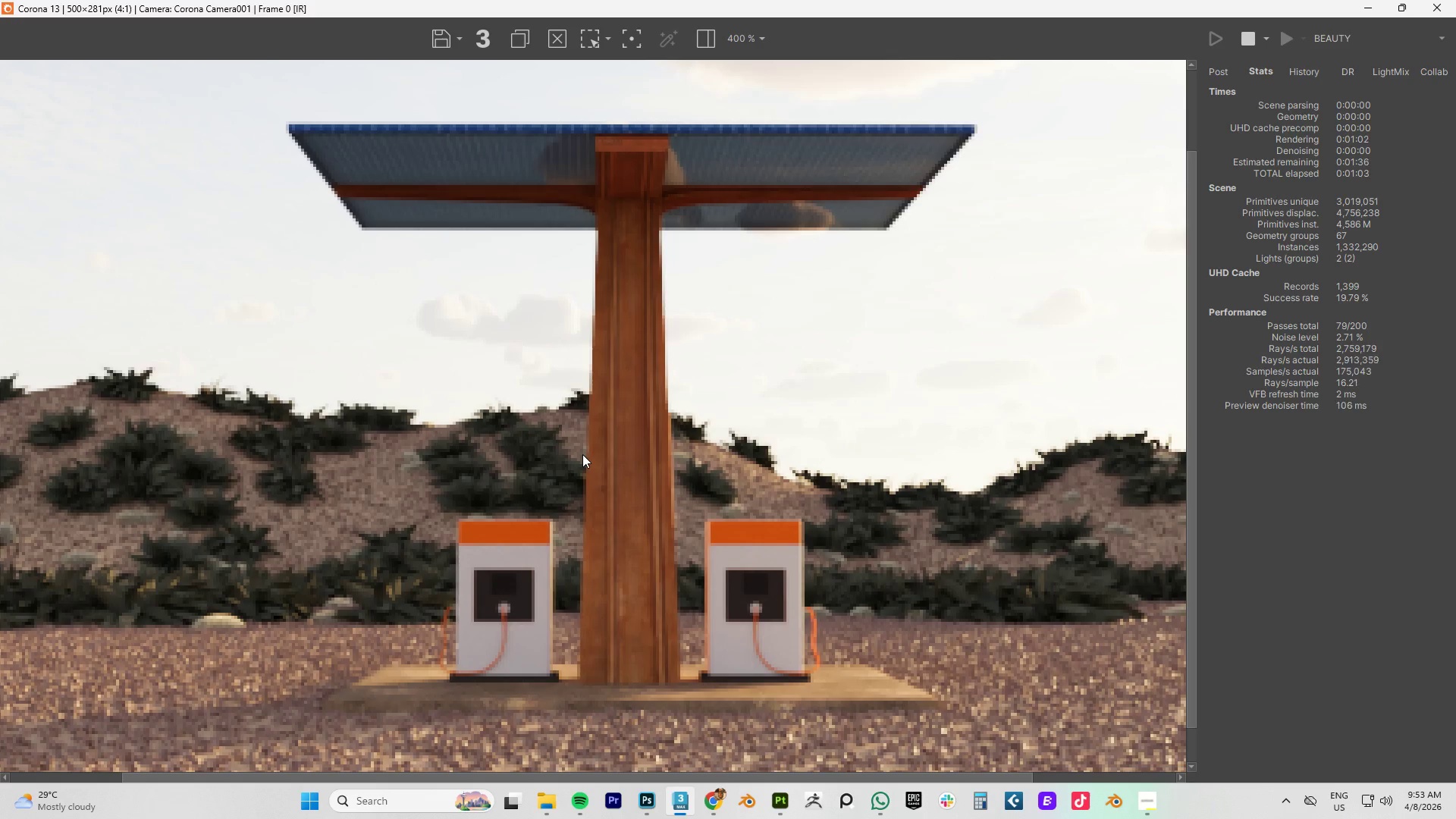 
scroll: coordinate [582, 454], scroll_direction: down, amount: 1.0
 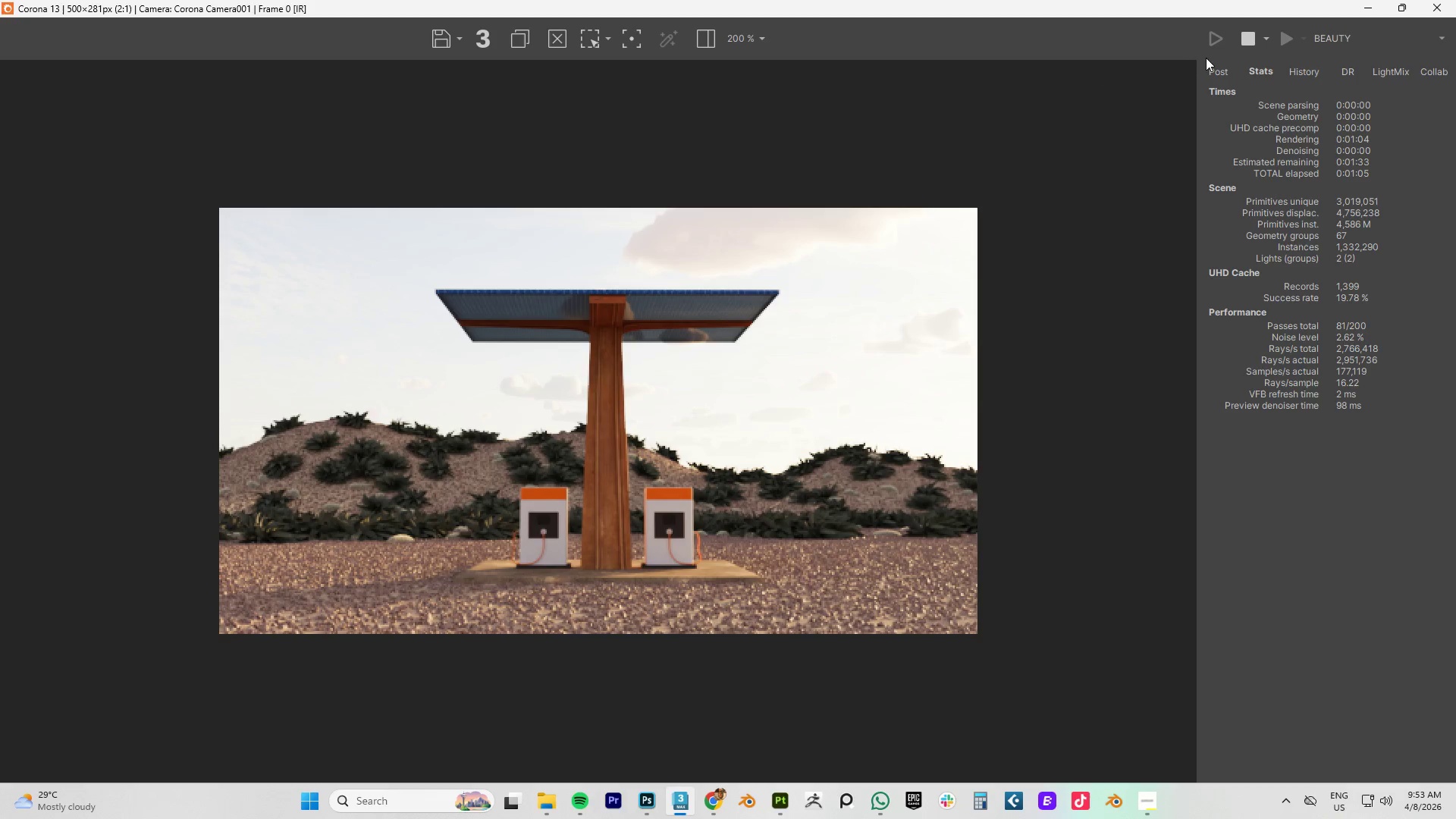 
left_click([1239, 40])
 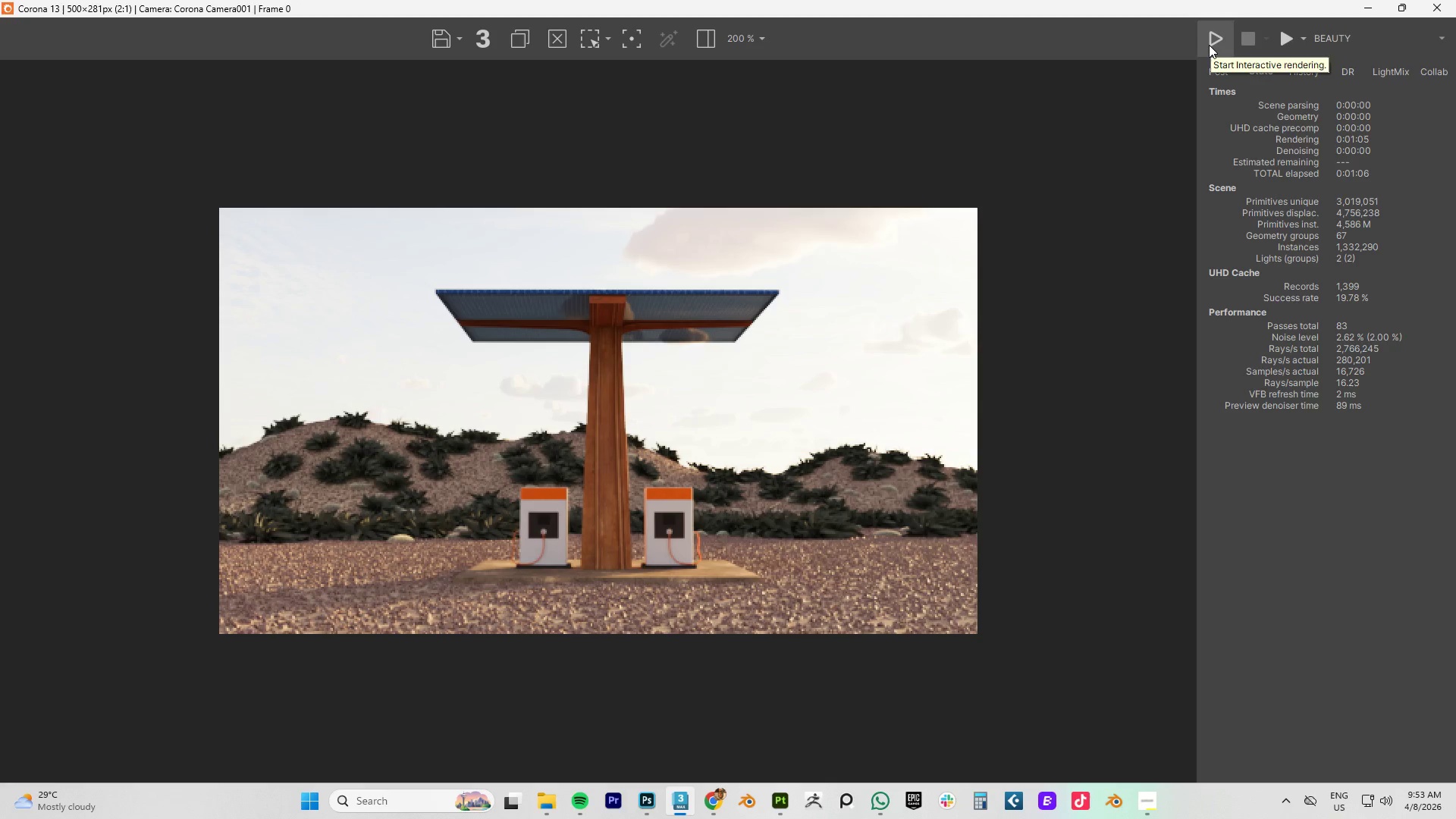 
left_click([1209, 45])
 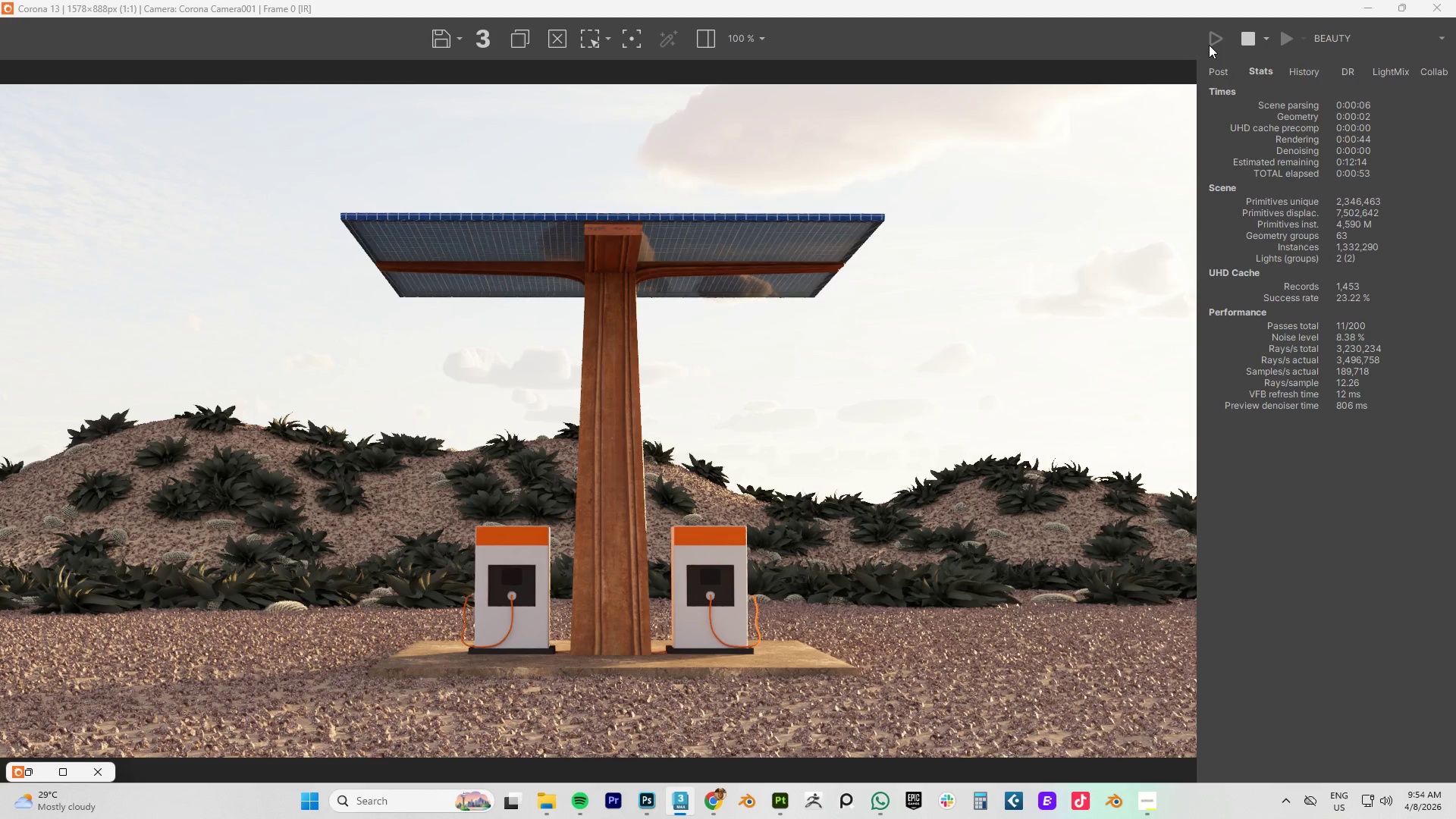 
wait(61.11)
 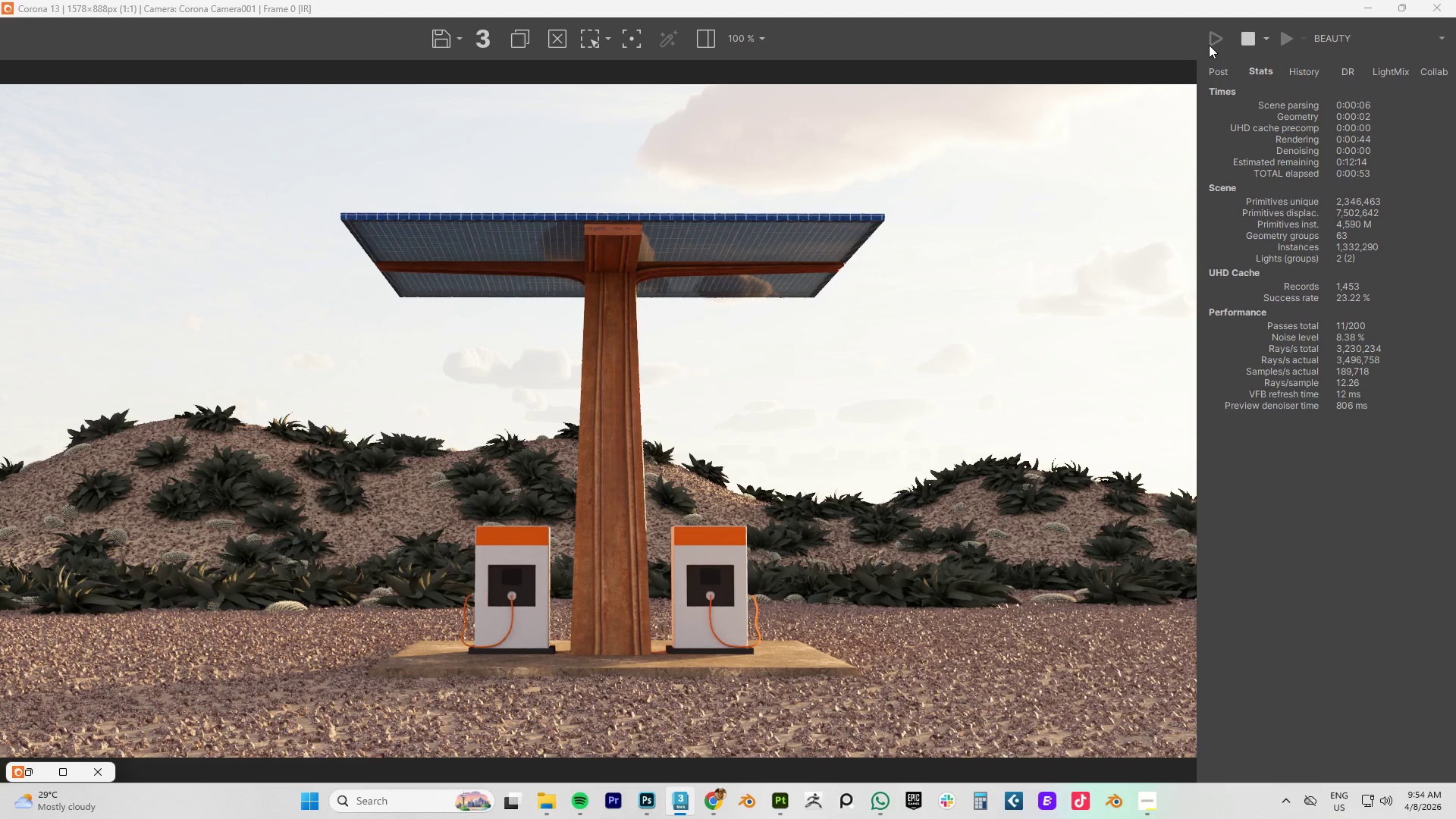 
scroll: coordinate [607, 421], scroll_direction: up, amount: 1.0
 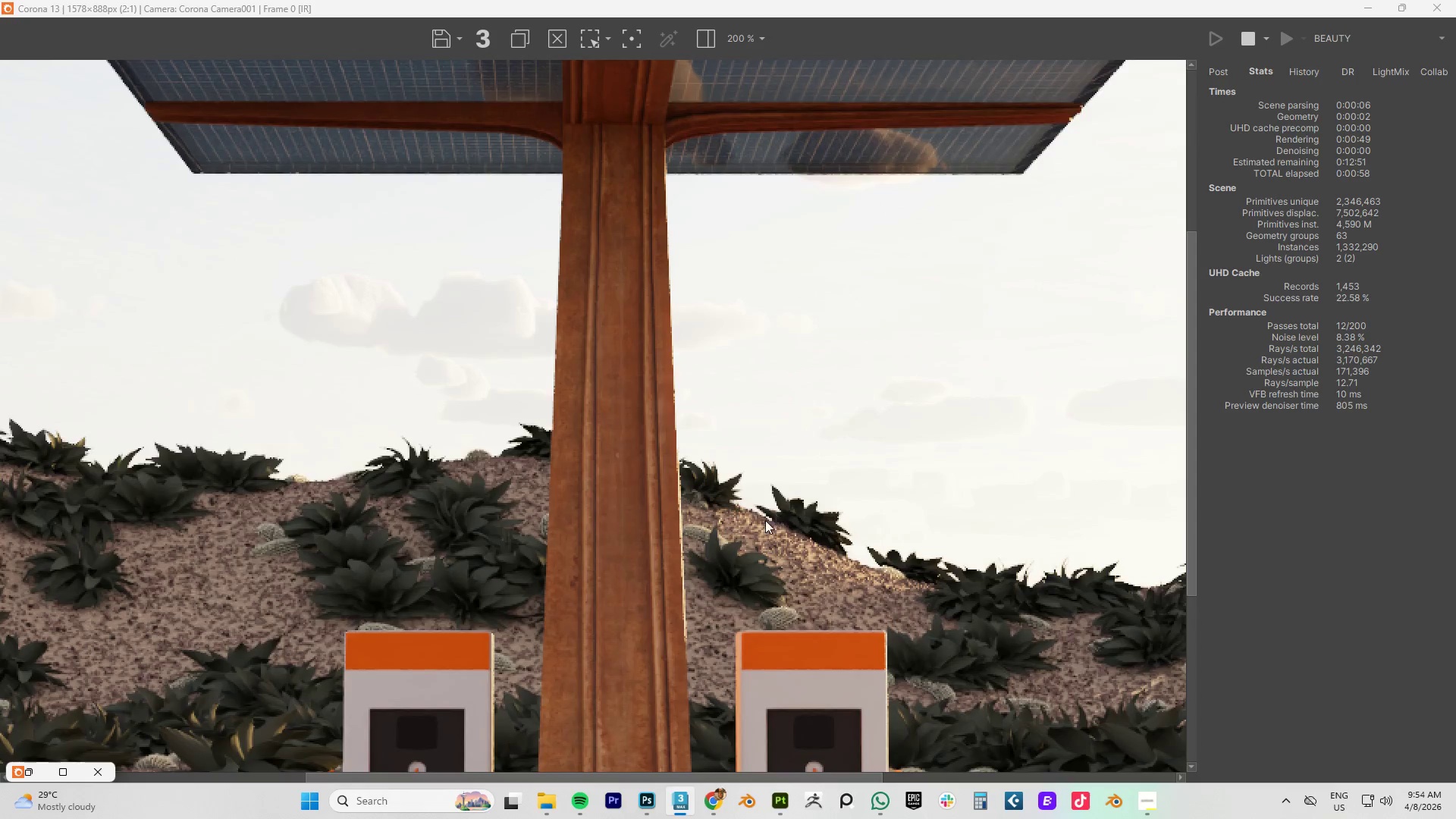 
scroll: coordinate [752, 524], scroll_direction: down, amount: 1.0
 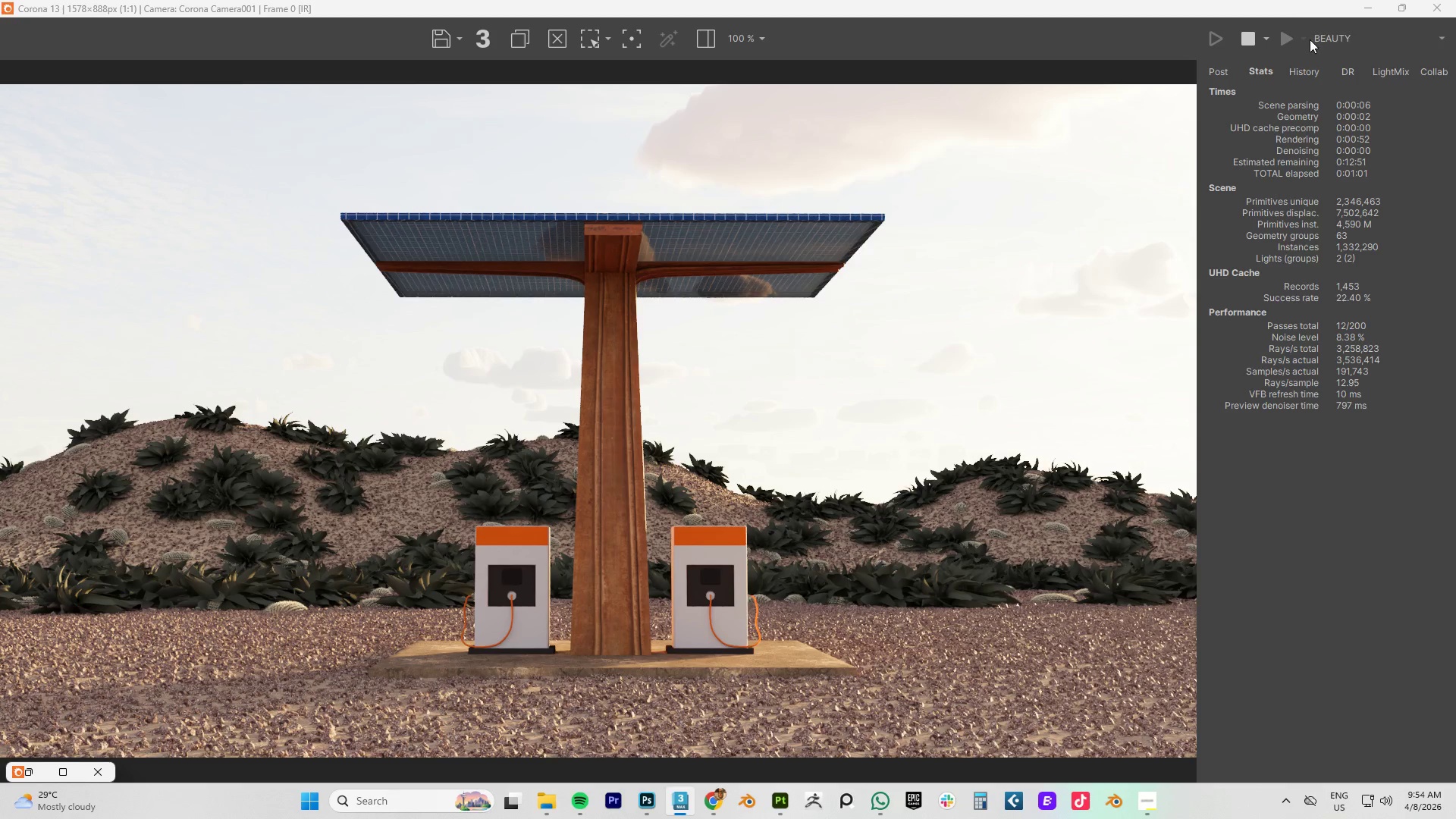 
left_click_drag(start_coordinate=[1319, 8], to_coordinate=[515, 178])
 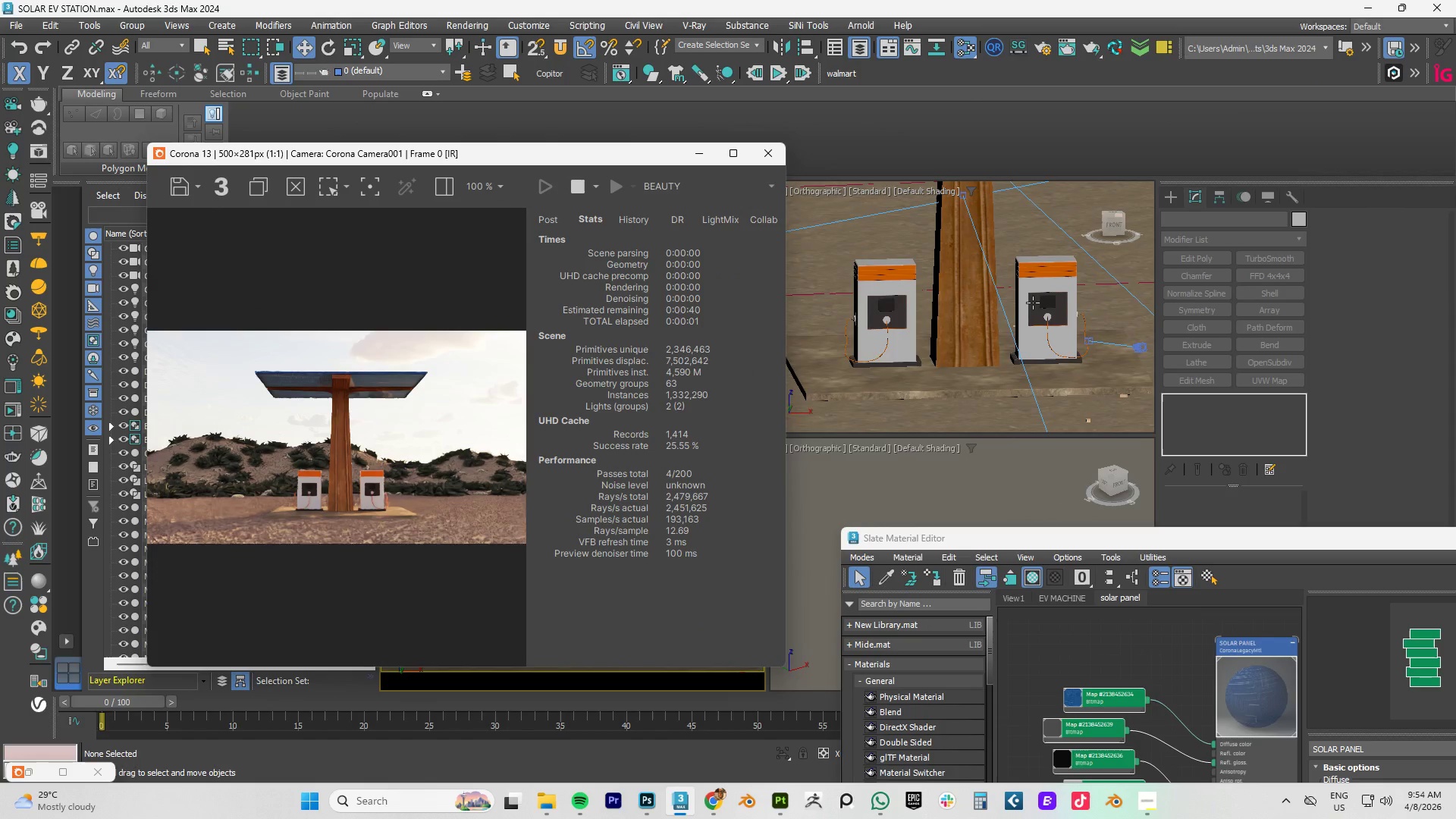 
scroll: coordinate [1056, 284], scroll_direction: down, amount: 9.0
 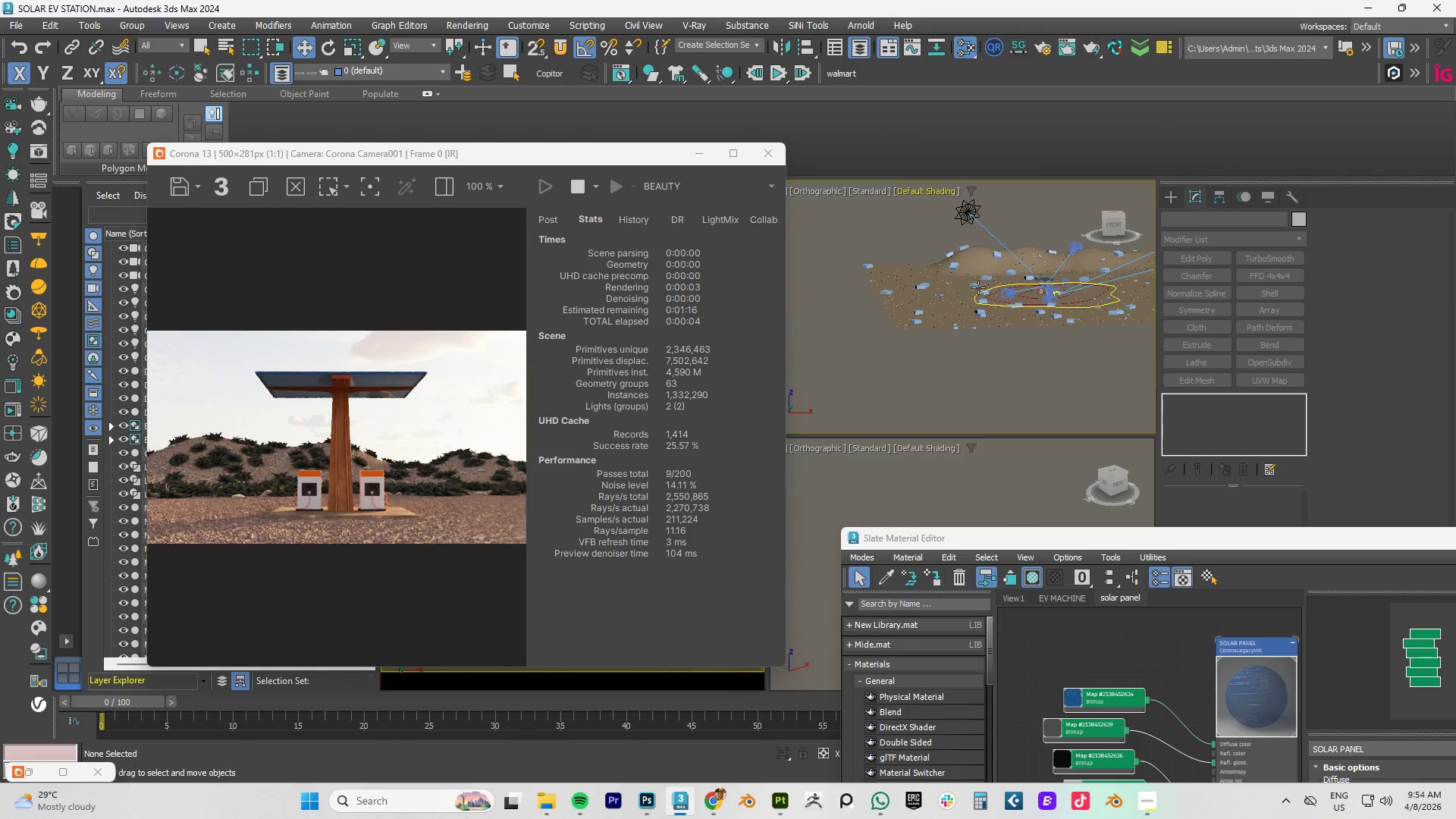 
scroll: coordinate [952, 292], scroll_direction: up, amount: 1.0
 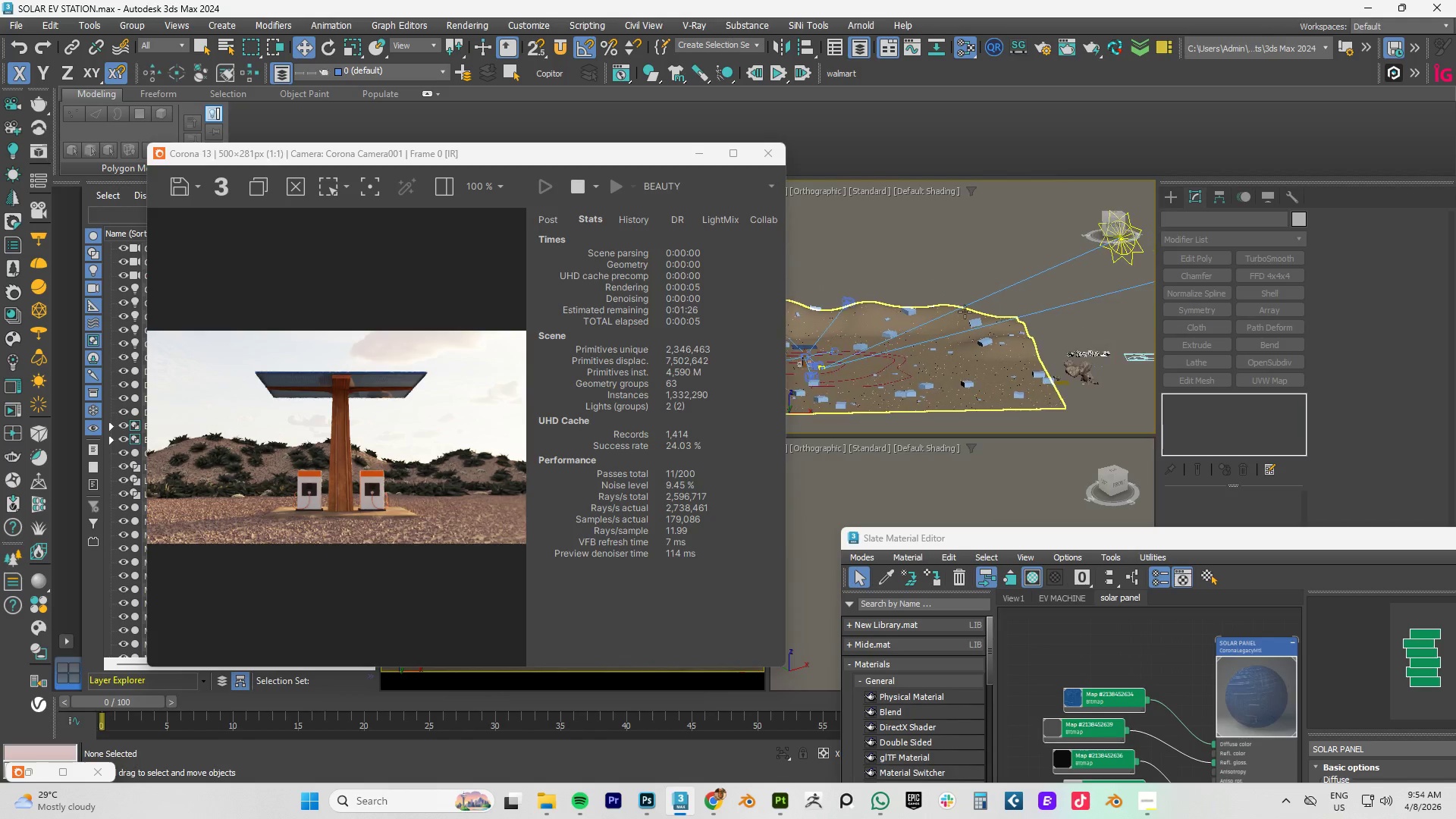 
scroll: coordinate [967, 311], scroll_direction: down, amount: 1.0
 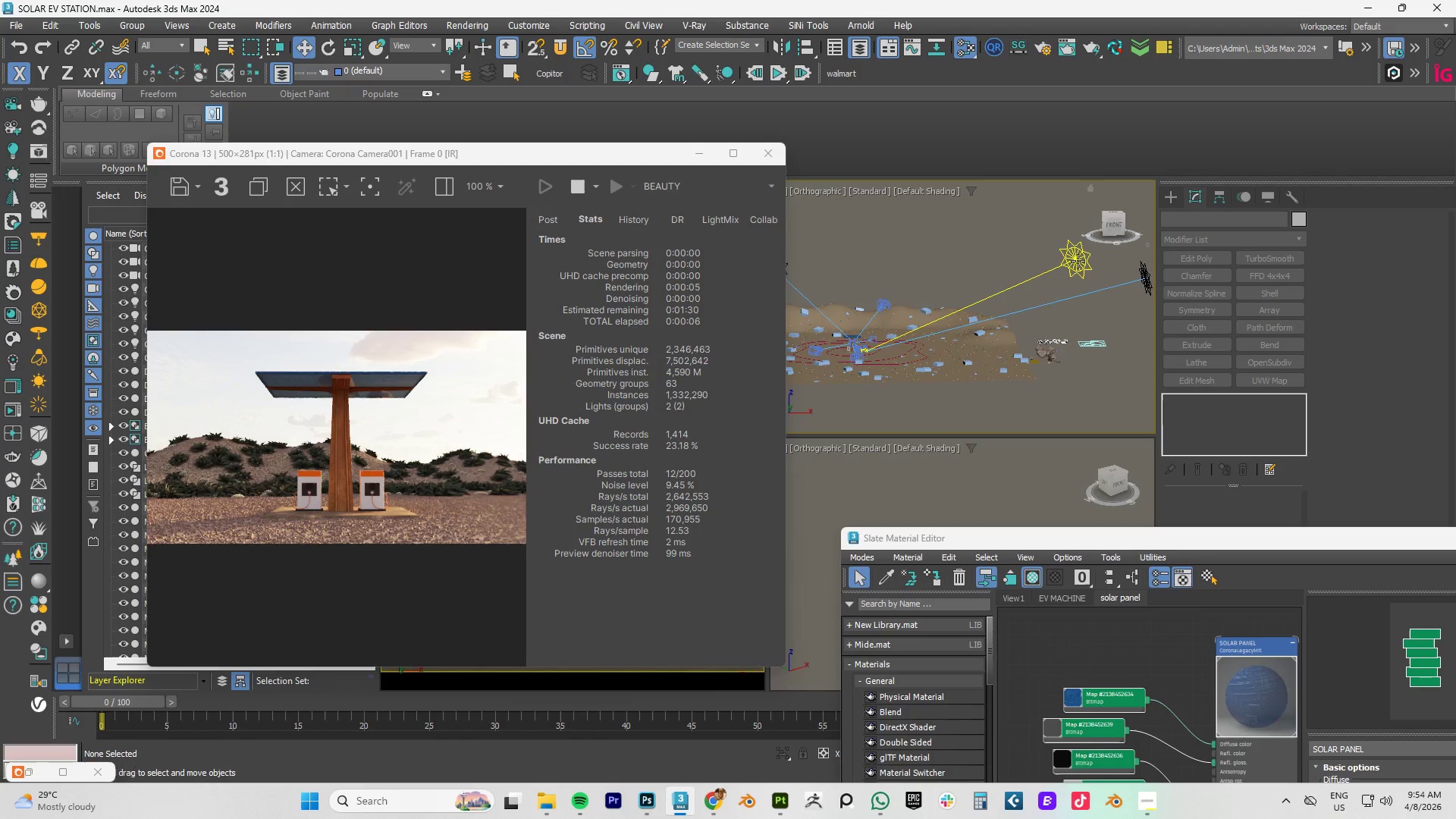 
left_click([1078, 261])
 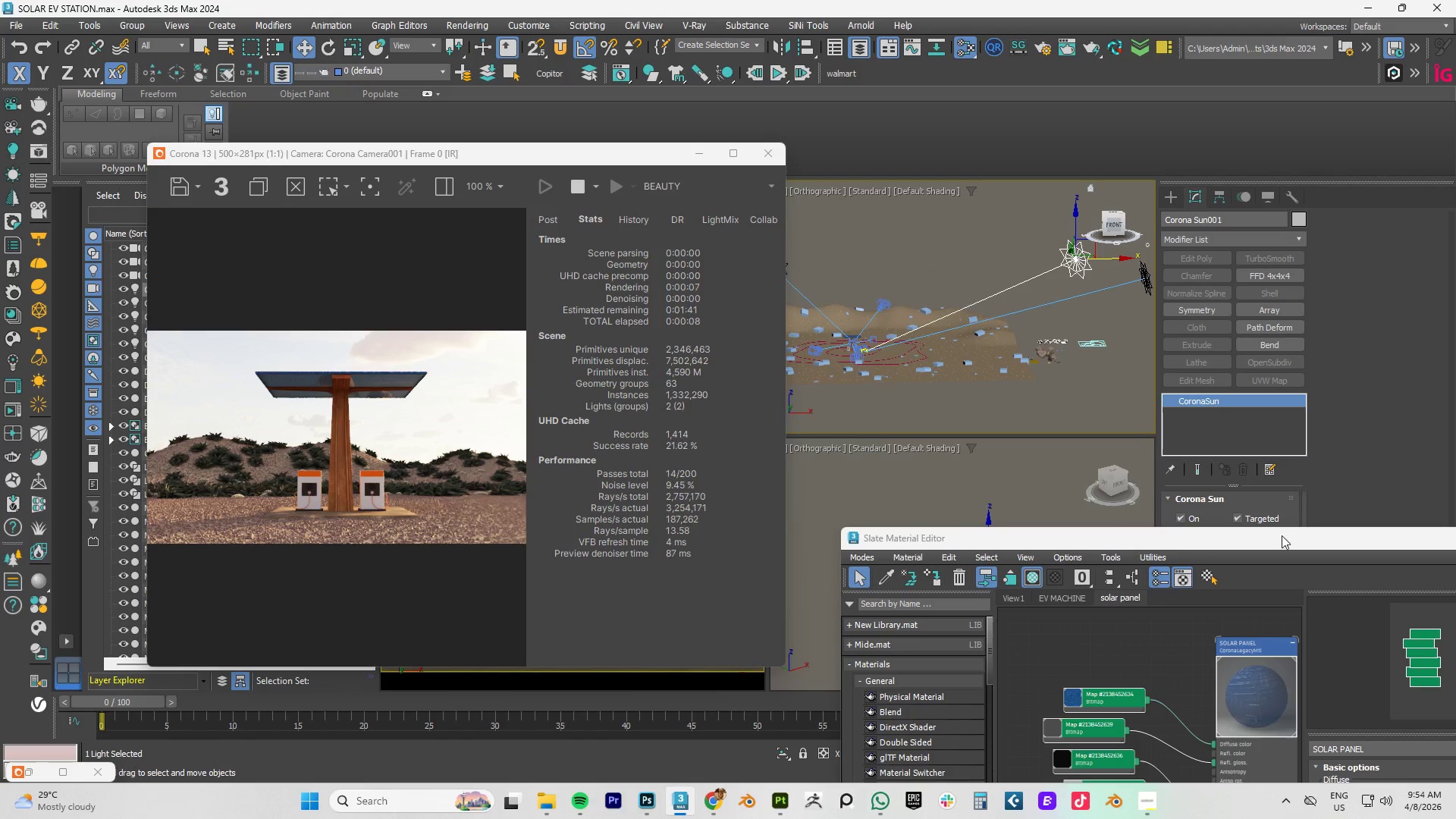 
left_click_drag(start_coordinate=[1271, 540], to_coordinate=[1095, 659])
 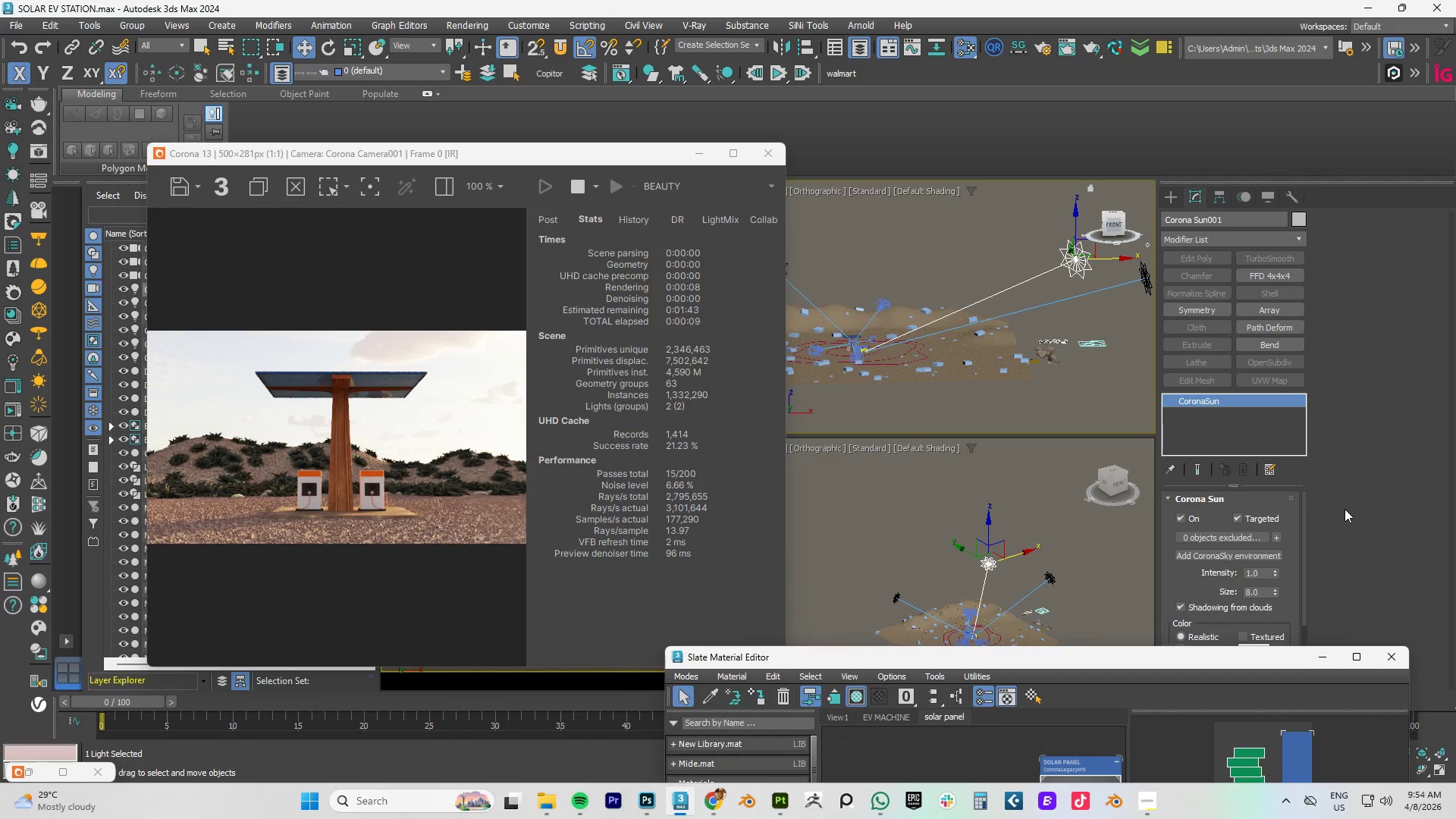 
scroll: coordinate [1168, 572], scroll_direction: down, amount: 5.0
 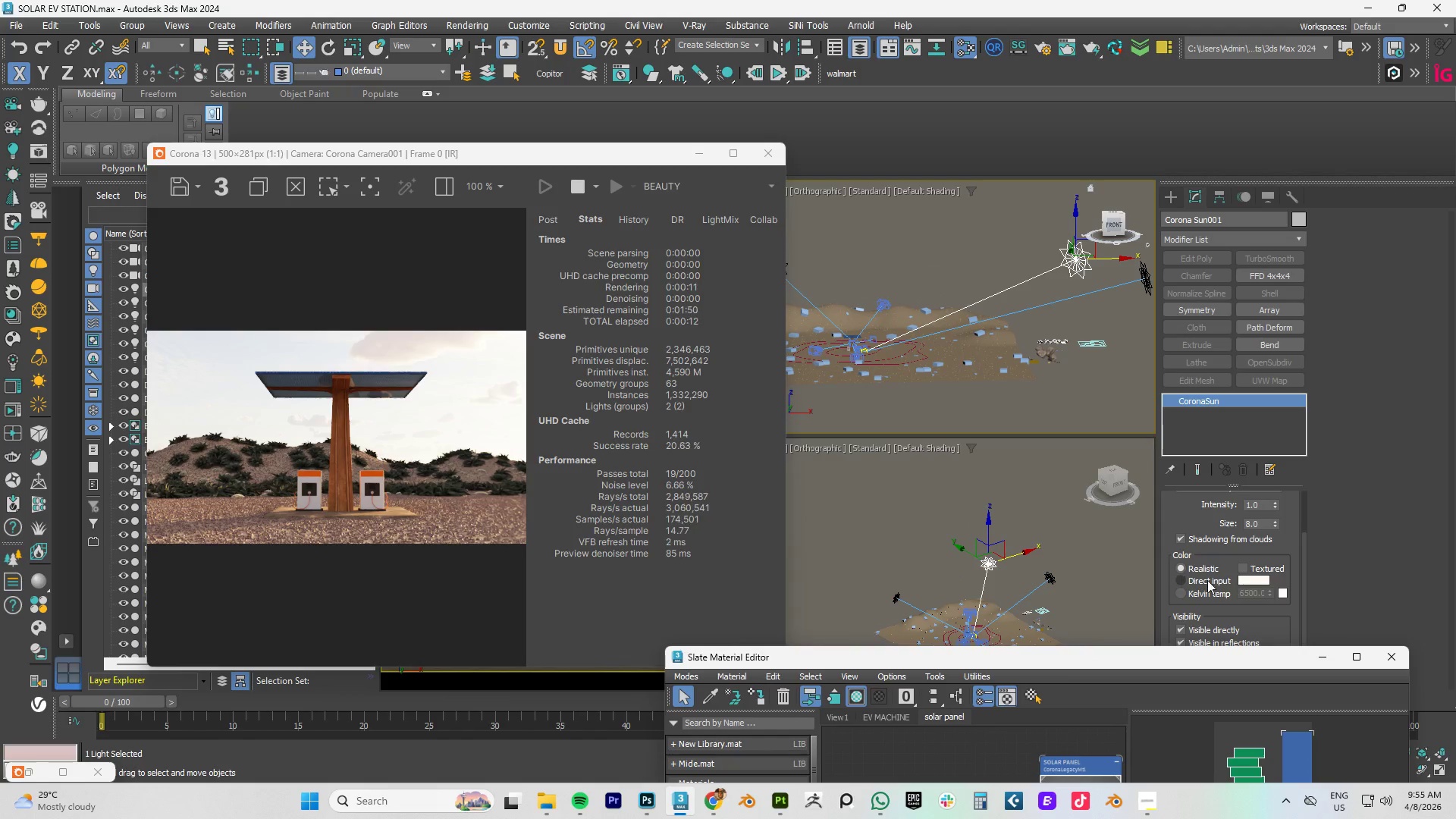 
mouse_move([1227, 583])
 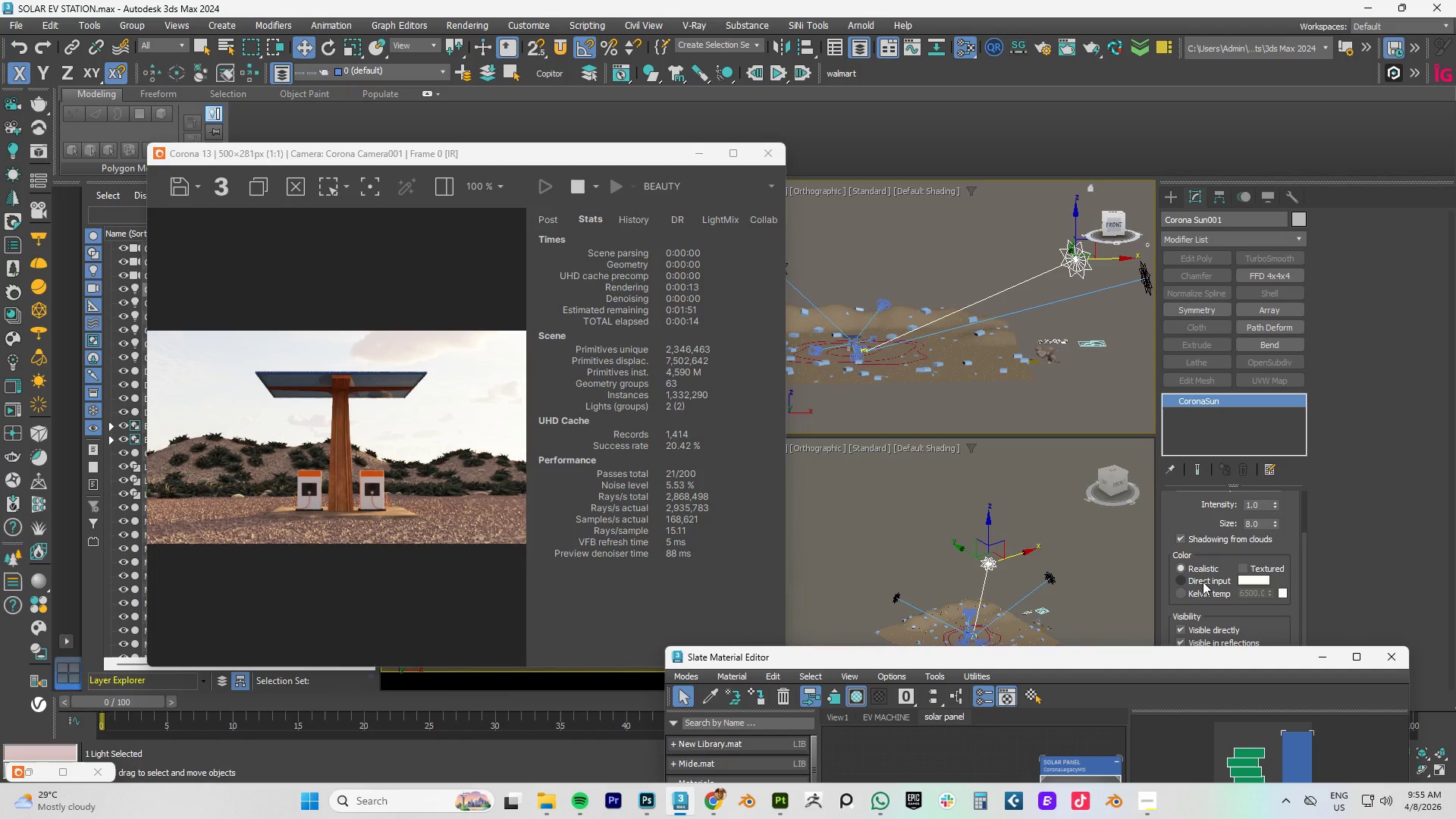 
left_click([1198, 581])
 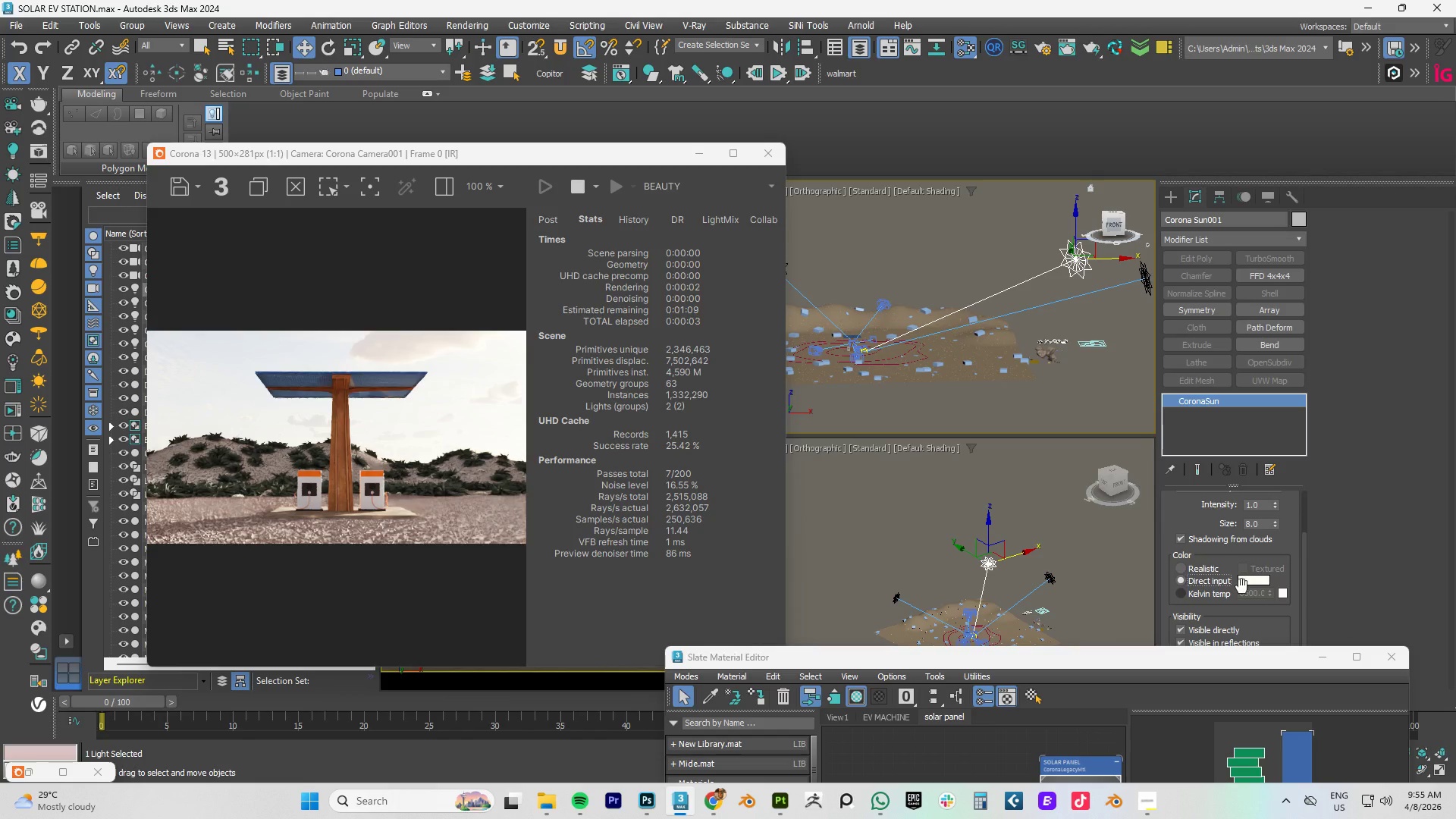 
left_click([1254, 582])
 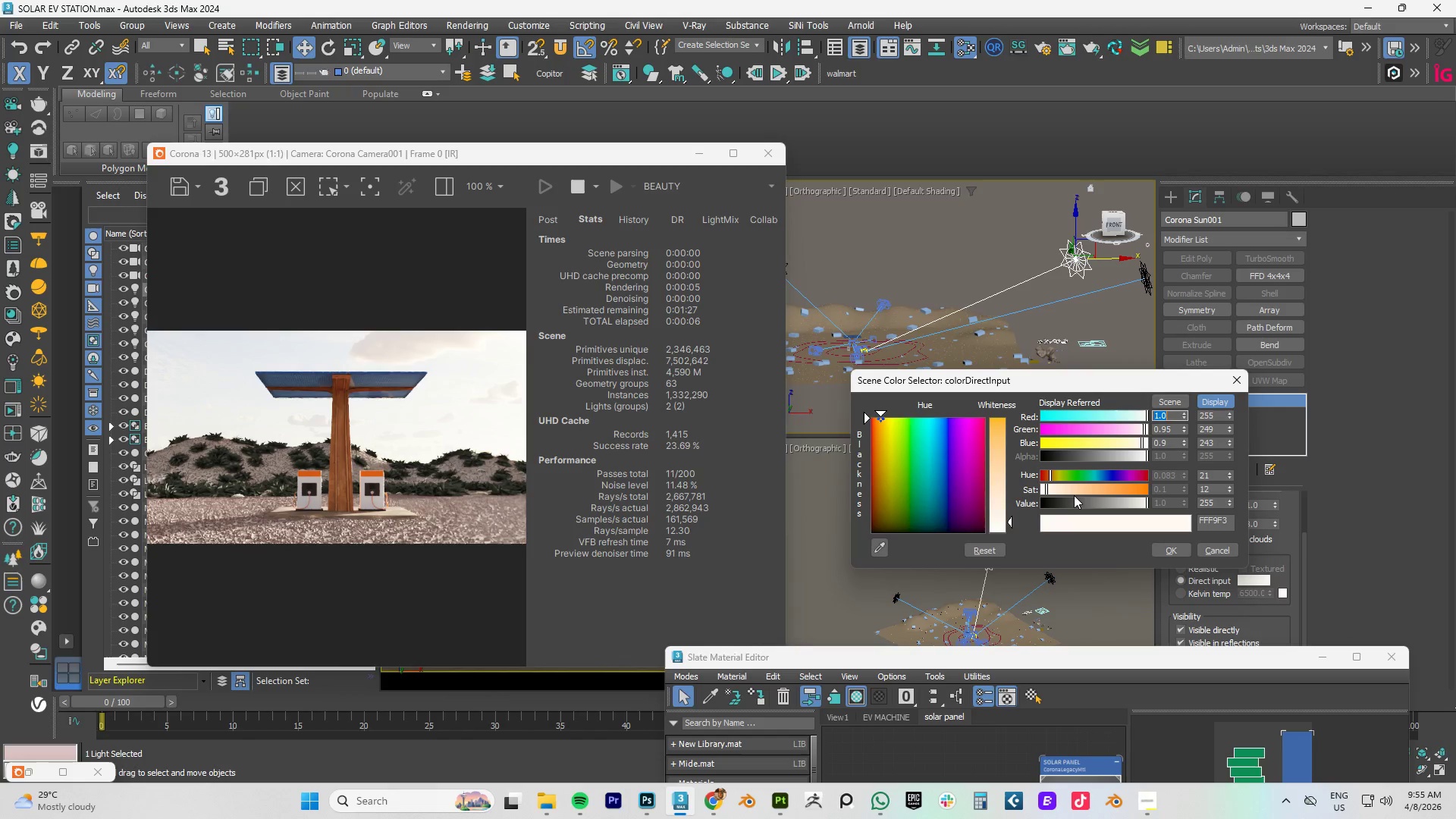 
left_click([1090, 491])
 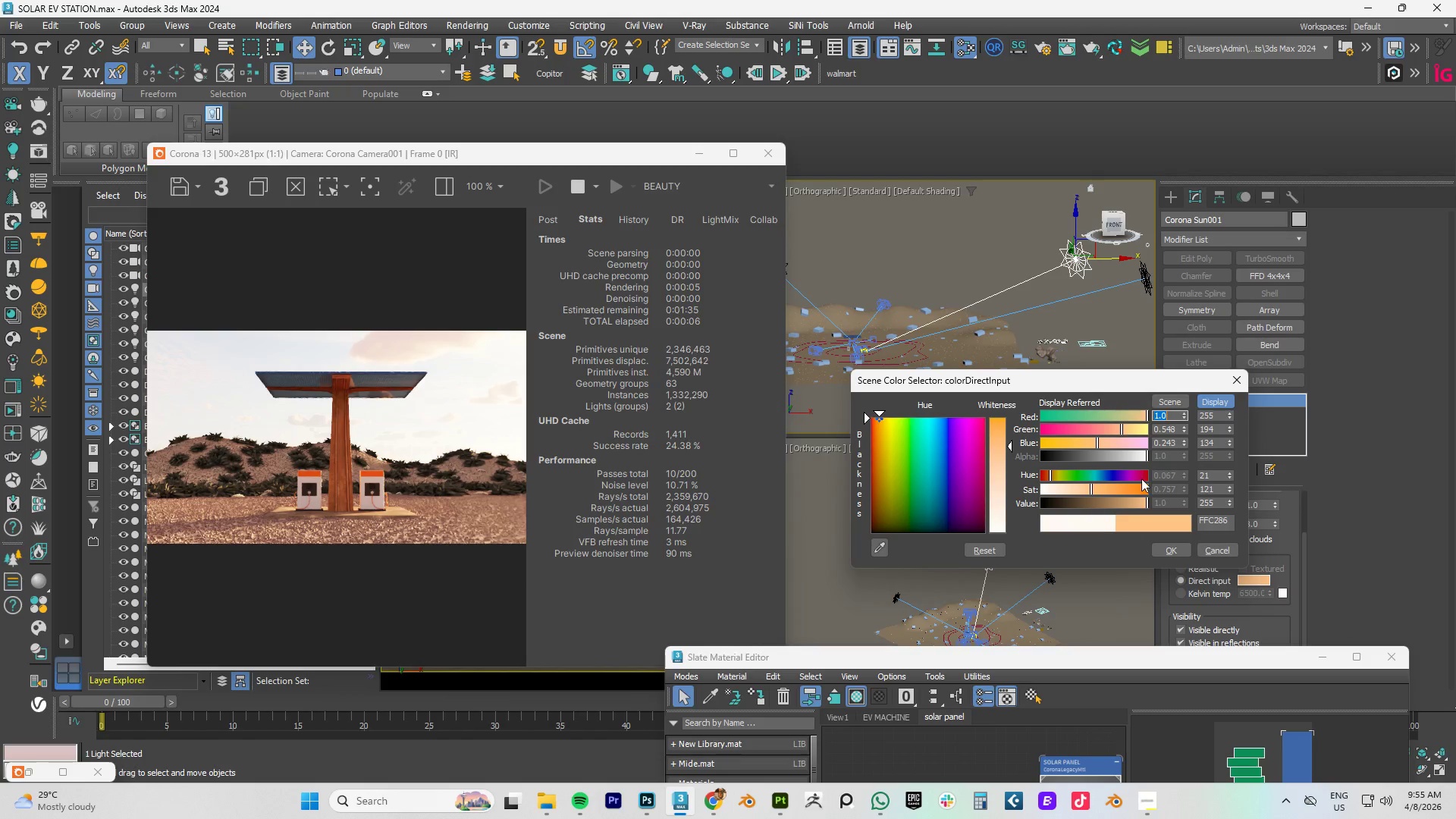 
wait(12.0)
 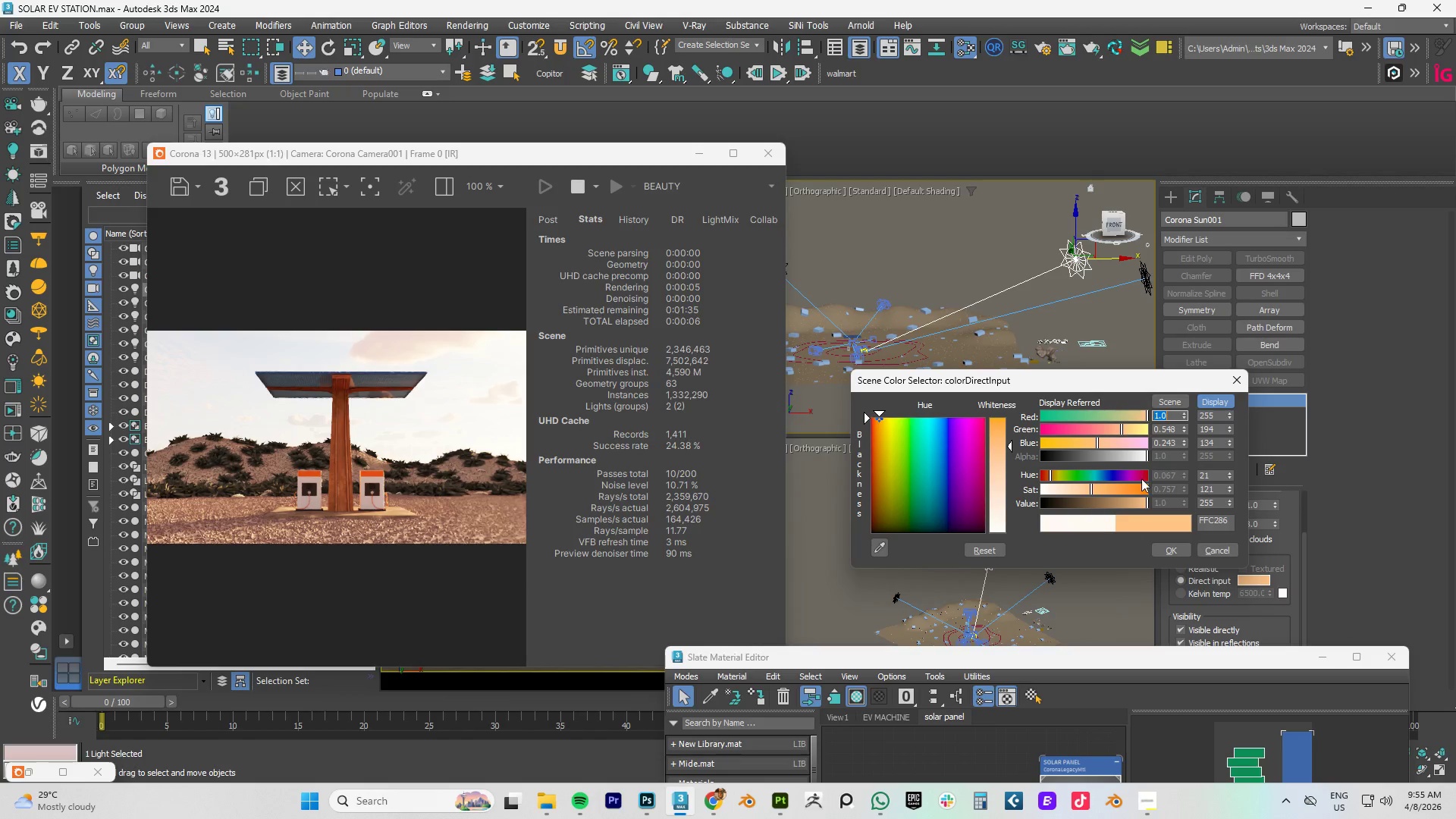 
left_click_drag(start_coordinate=[1085, 382], to_coordinate=[1084, 306])
 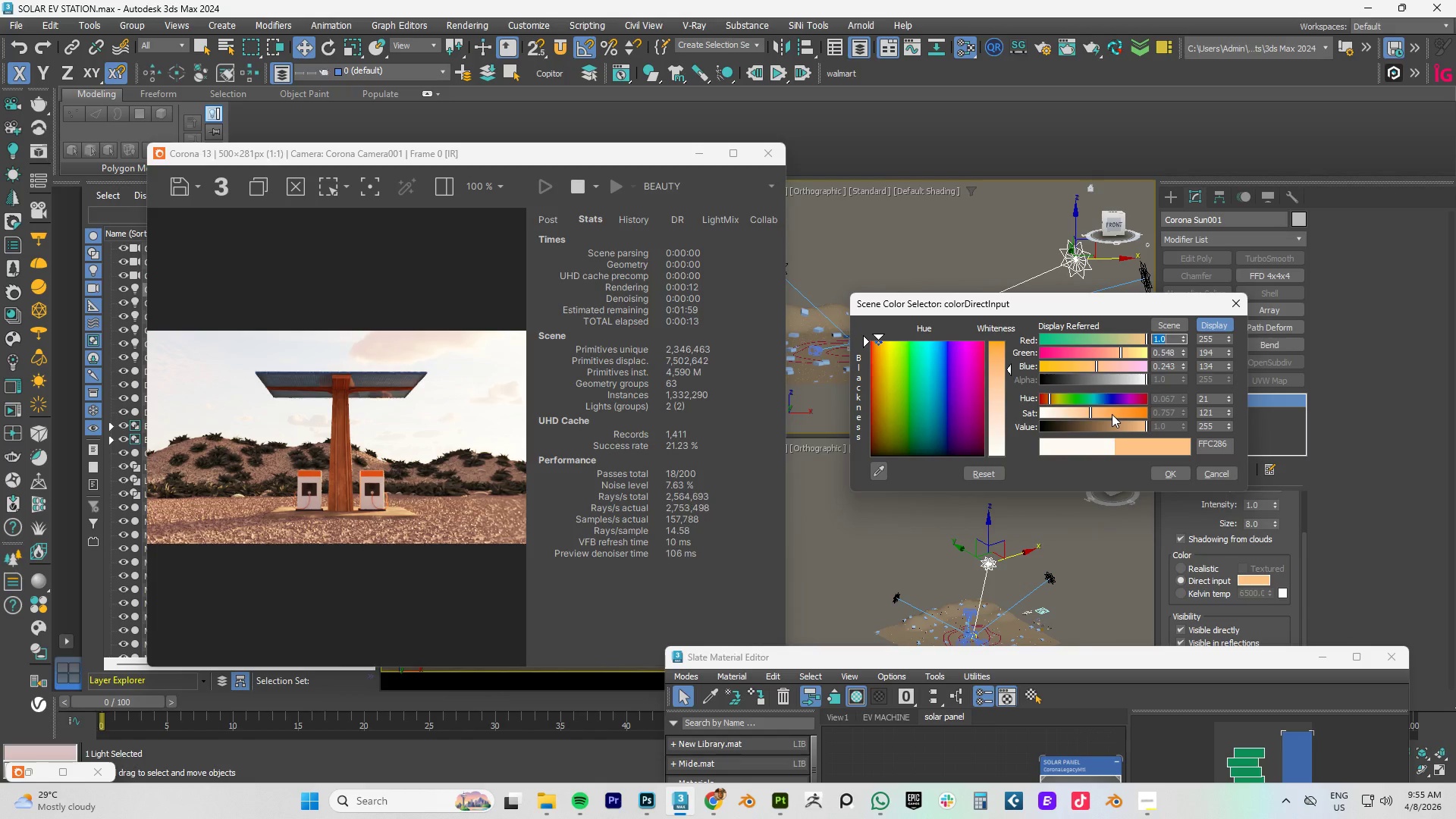 
left_click([1104, 413])
 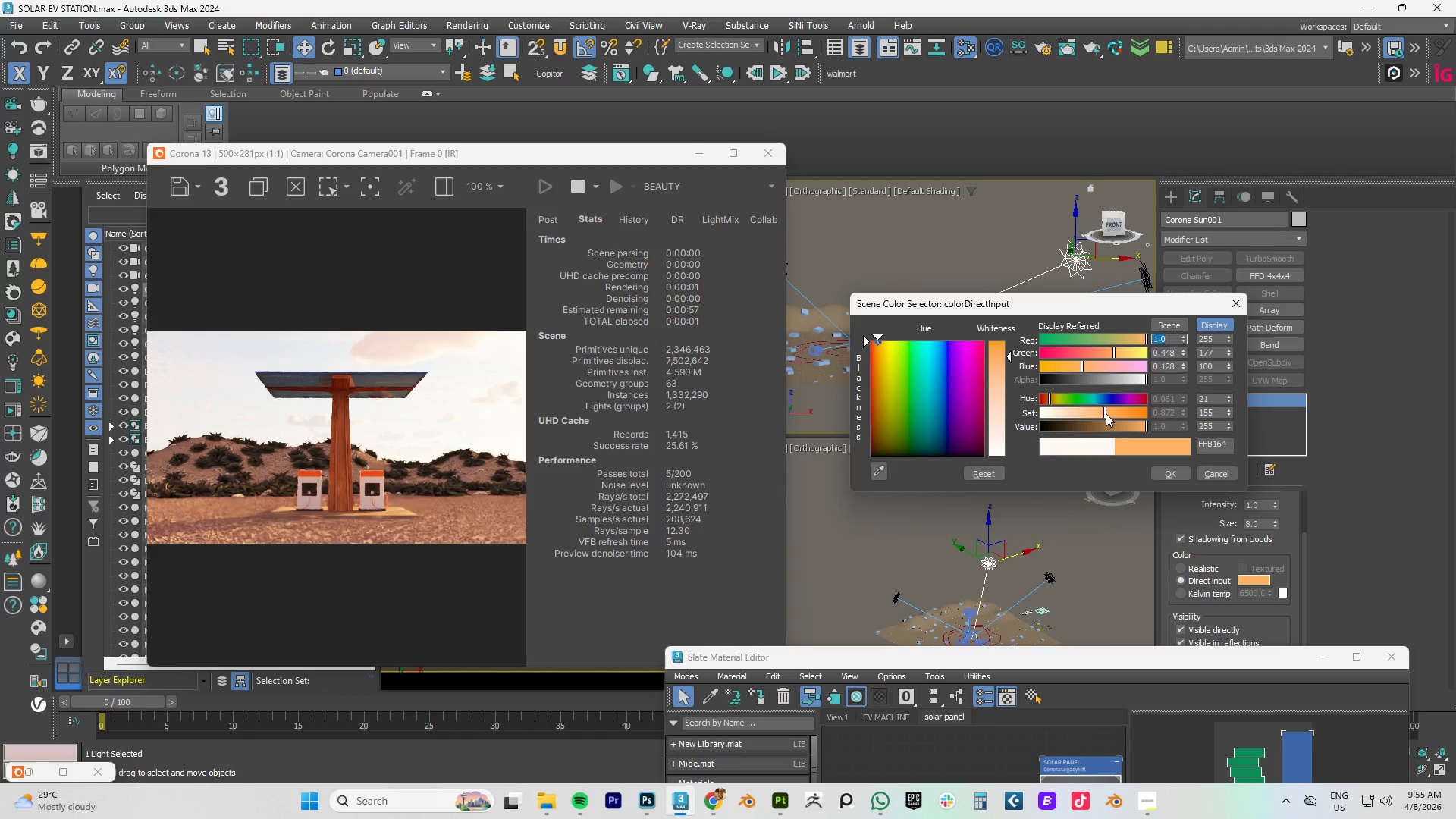 
wait(8.44)
 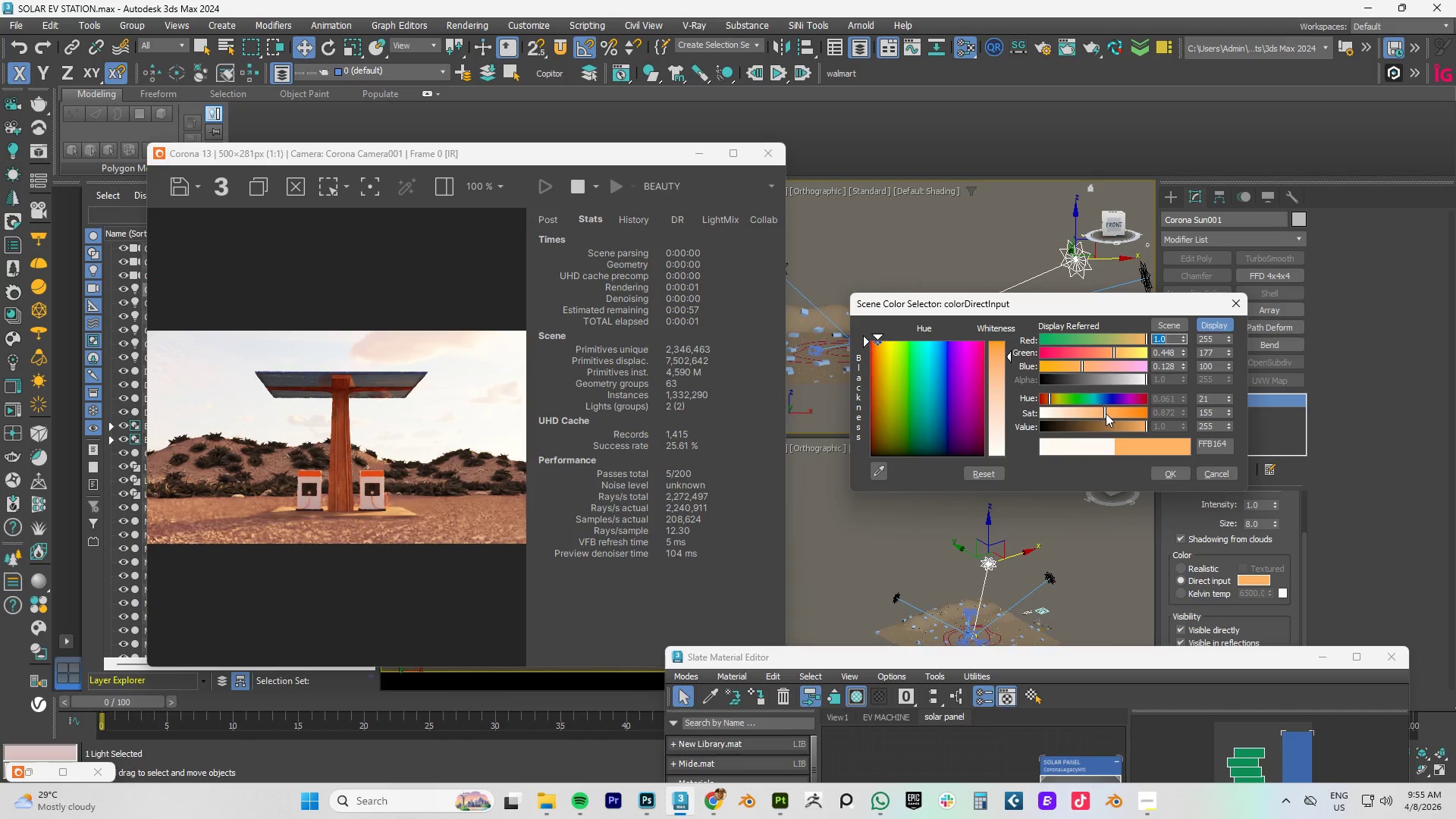 
left_click([1098, 413])
 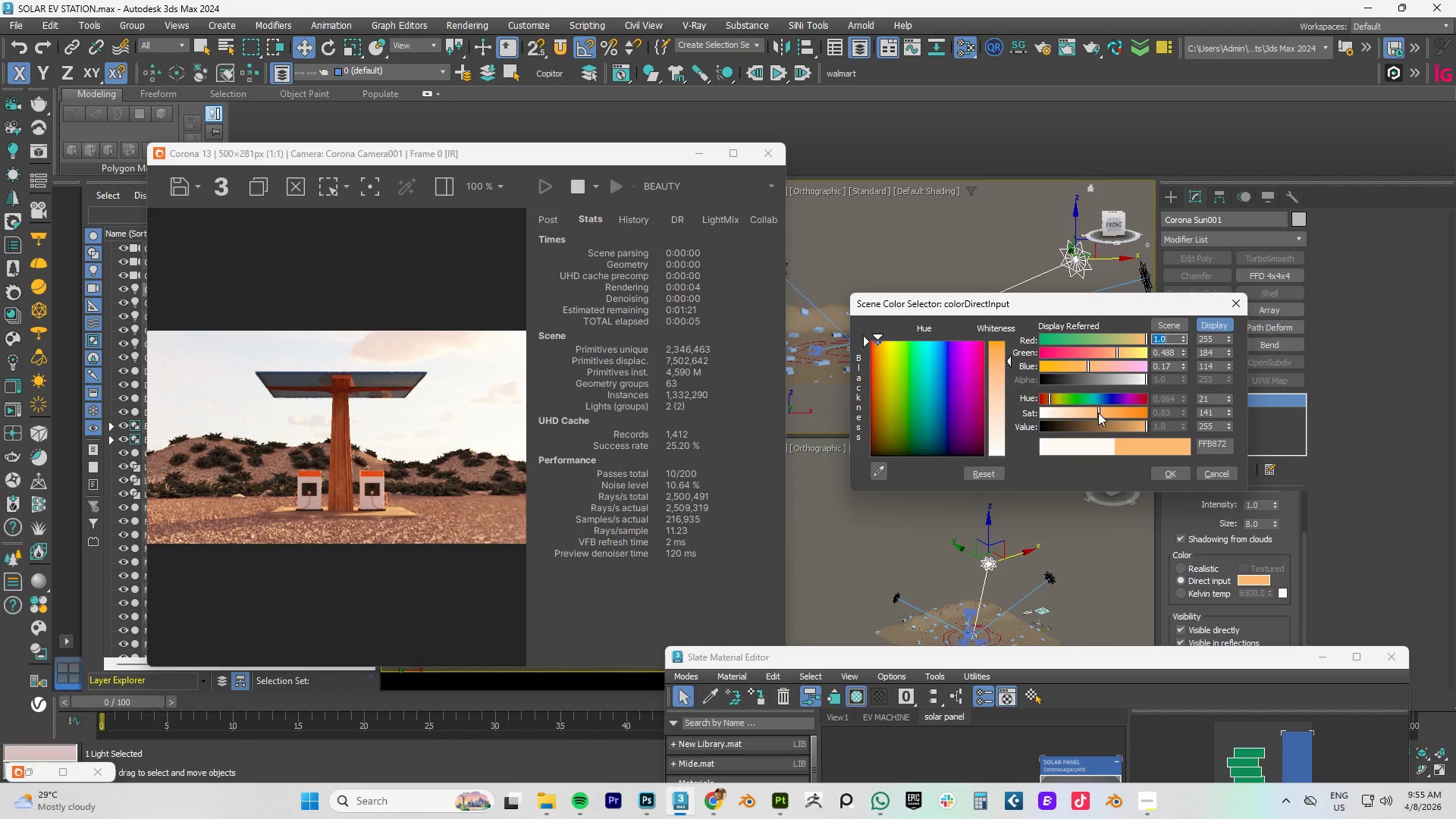 
wait(7.86)
 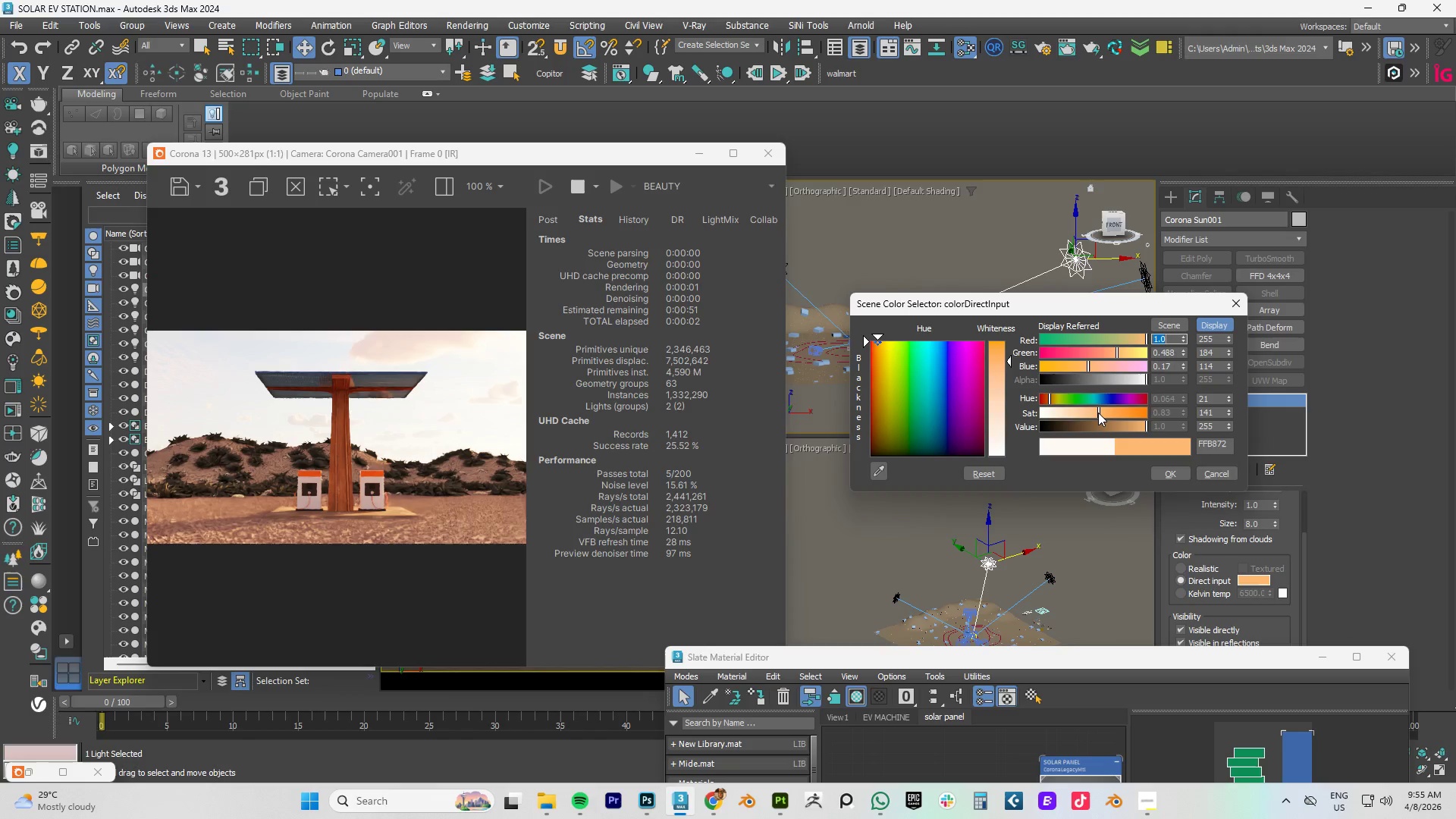 
scroll: coordinate [1225, 553], scroll_direction: down, amount: 3.0
 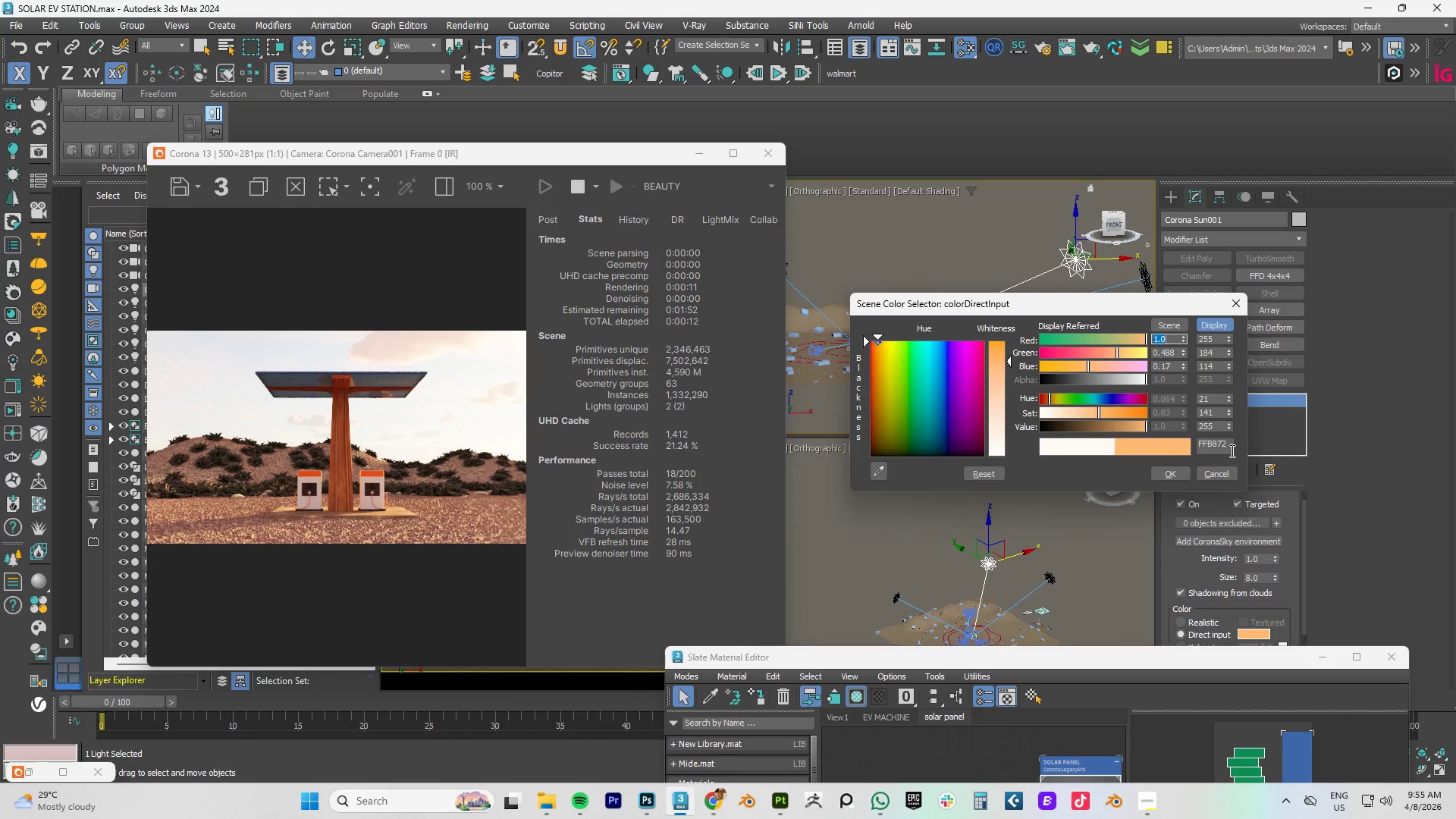 
left_click_drag(start_coordinate=[1084, 418], to_coordinate=[1071, 421])
 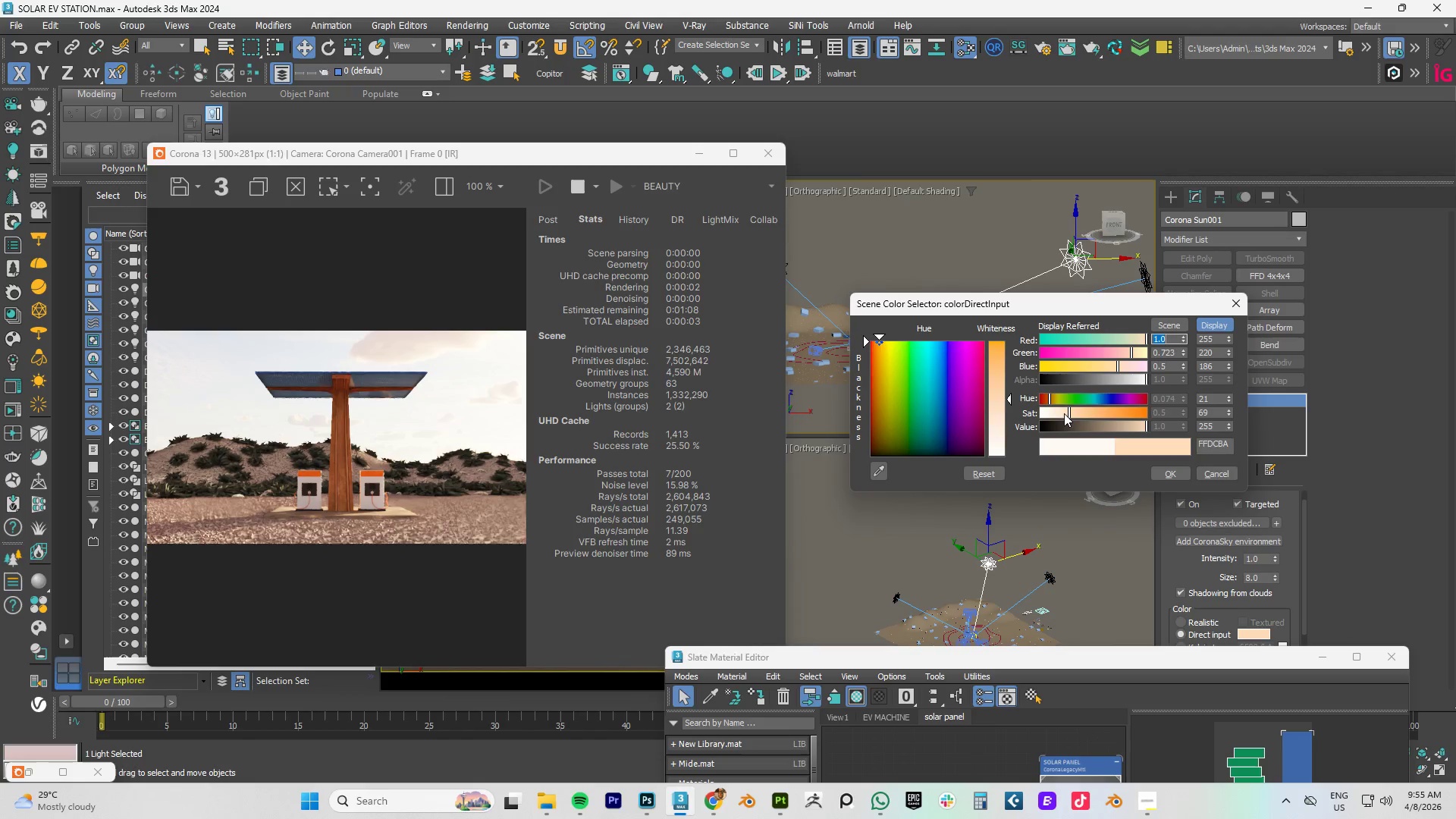 
wait(6.33)
 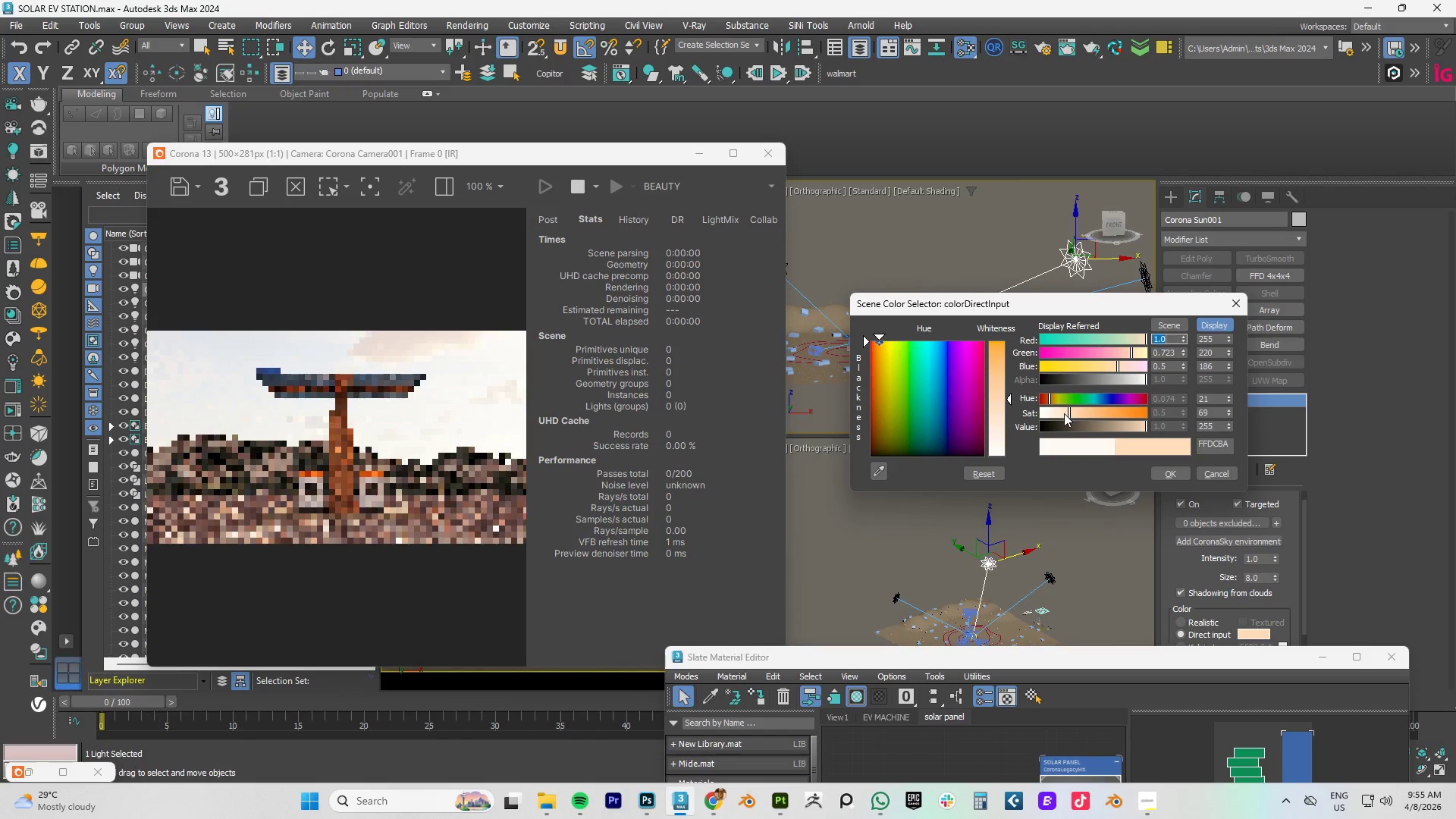 
left_click_drag(start_coordinate=[1068, 413], to_coordinate=[1059, 414])
 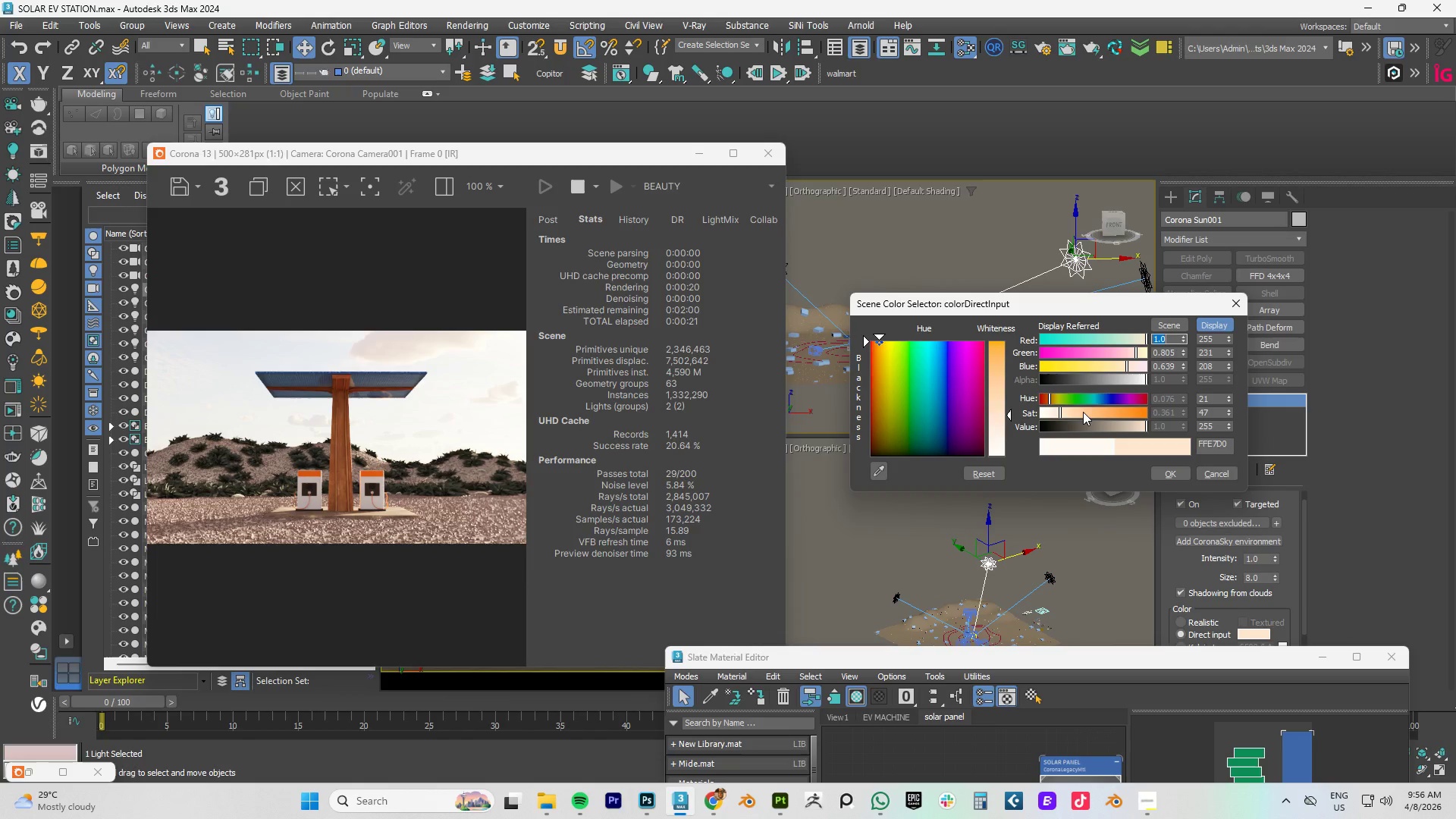 
wait(27.47)
 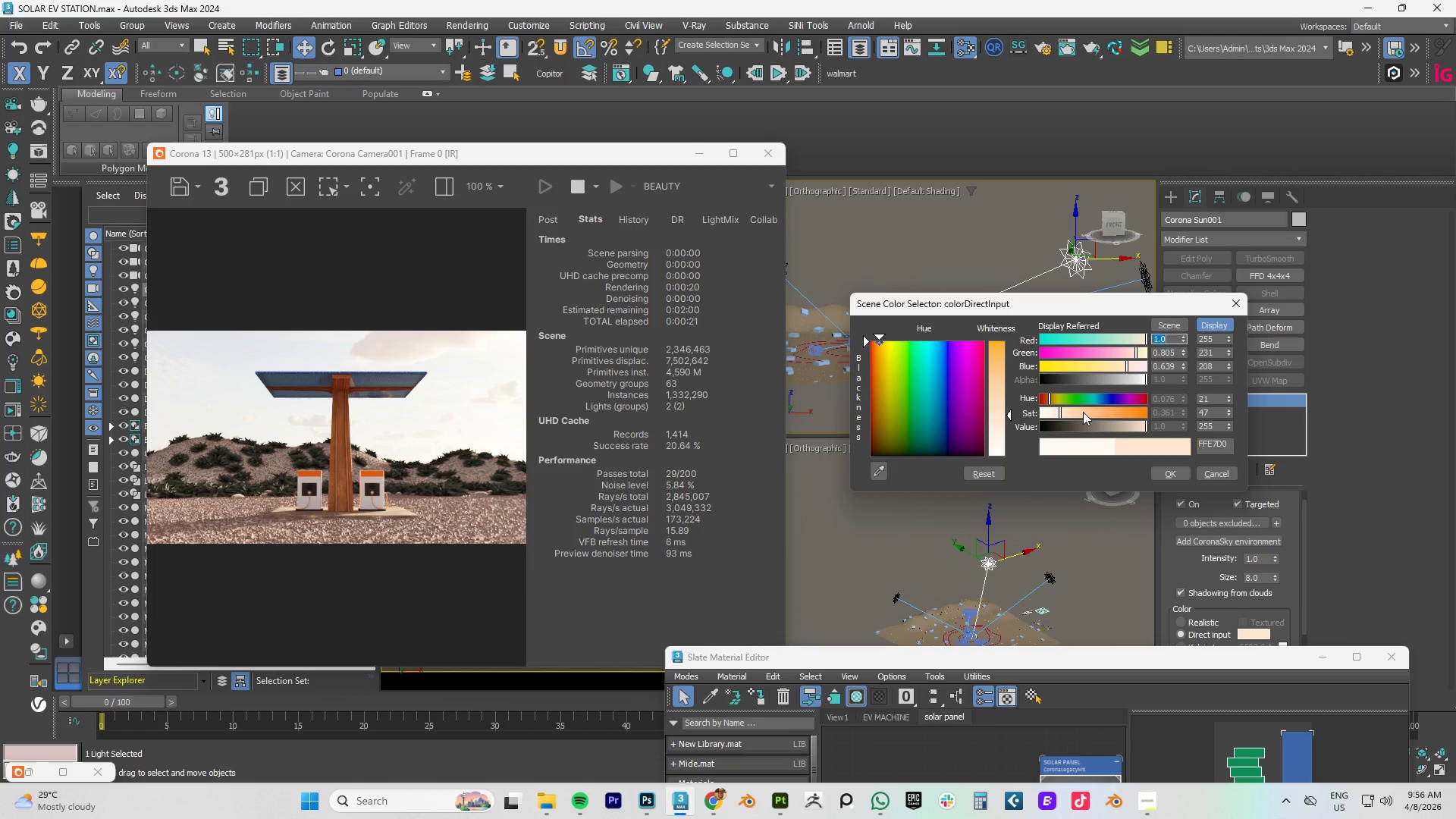 
left_click([1068, 413])
 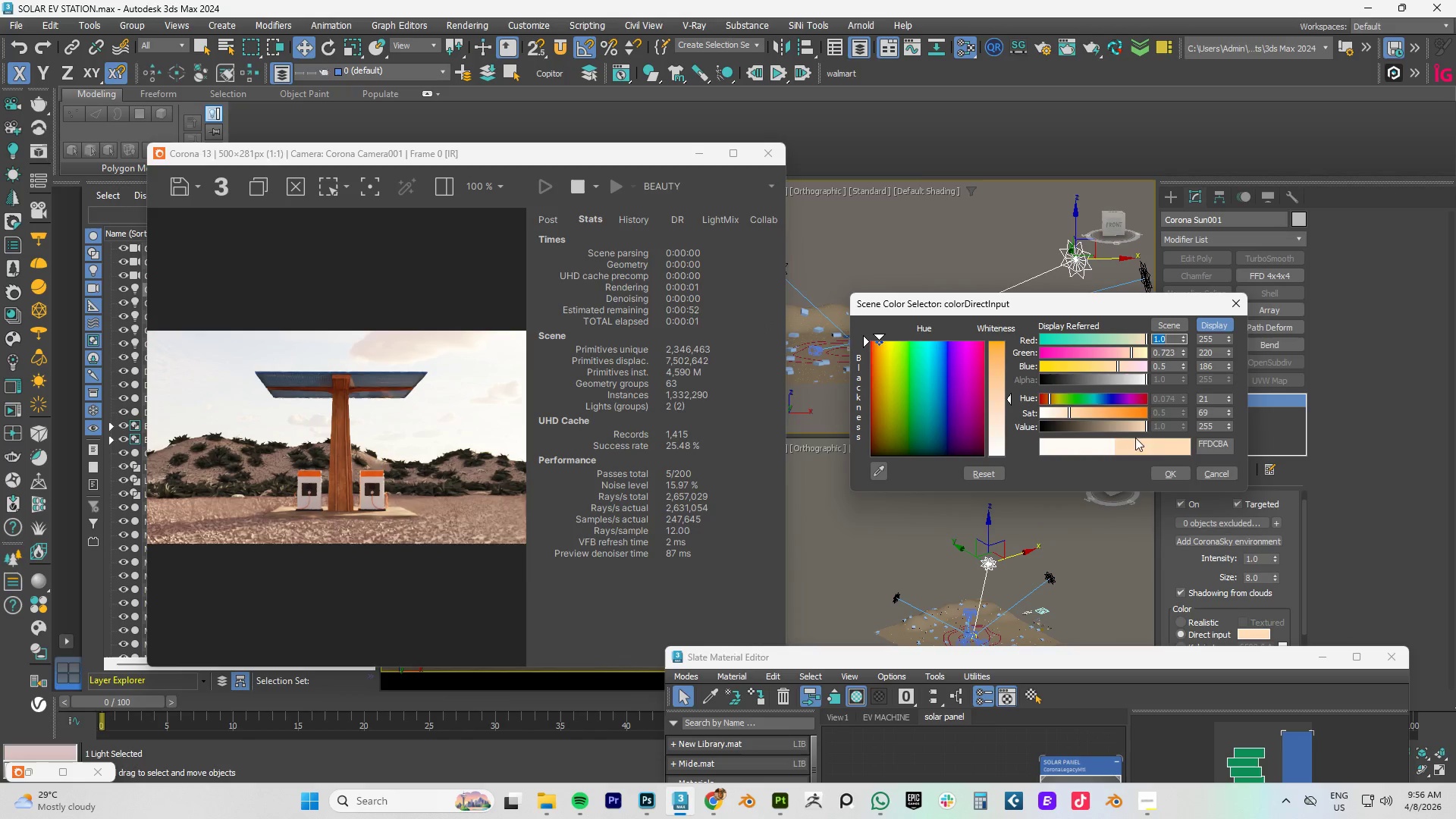 
left_click([1071, 411])
 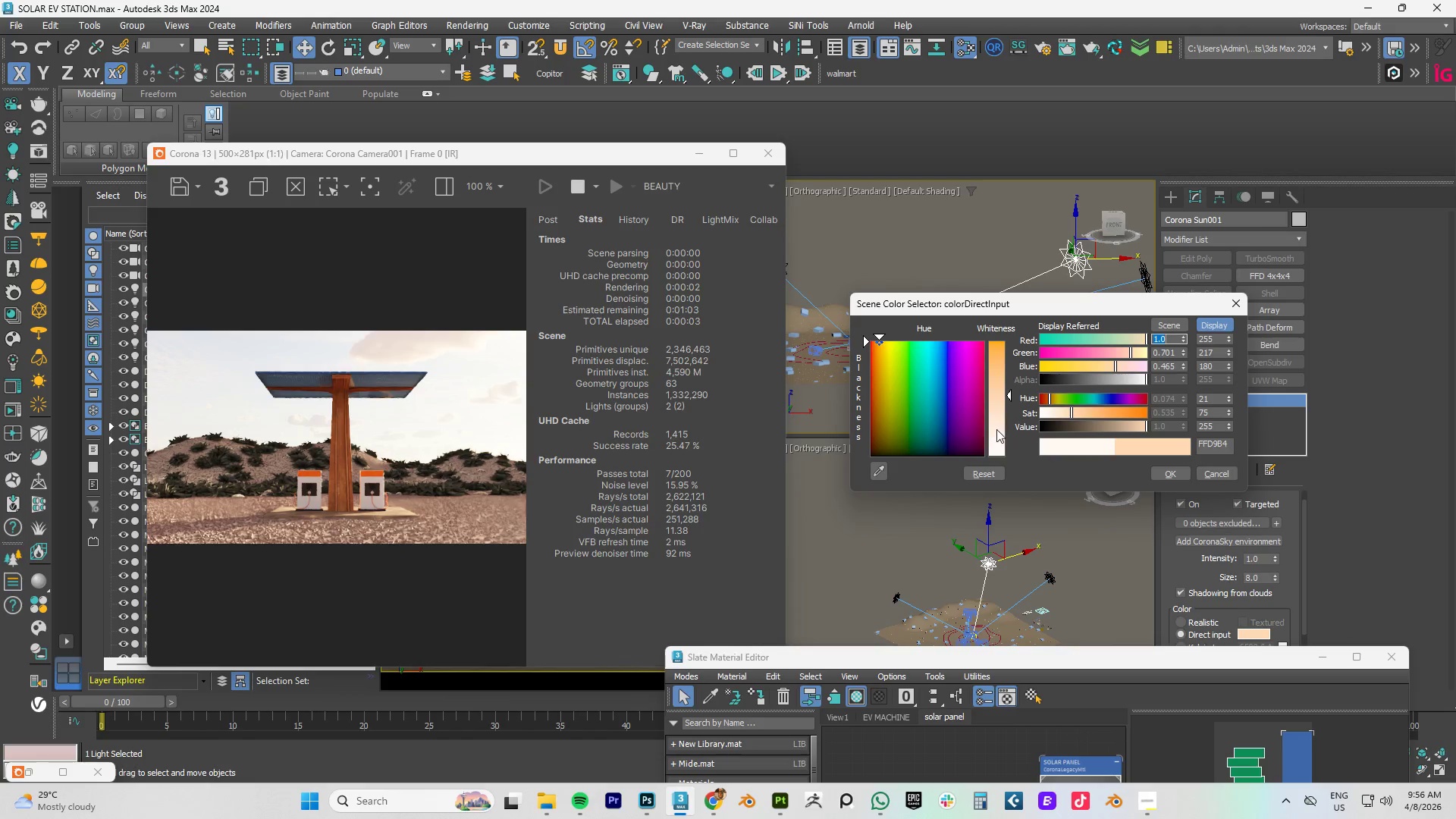 
wait(6.12)
 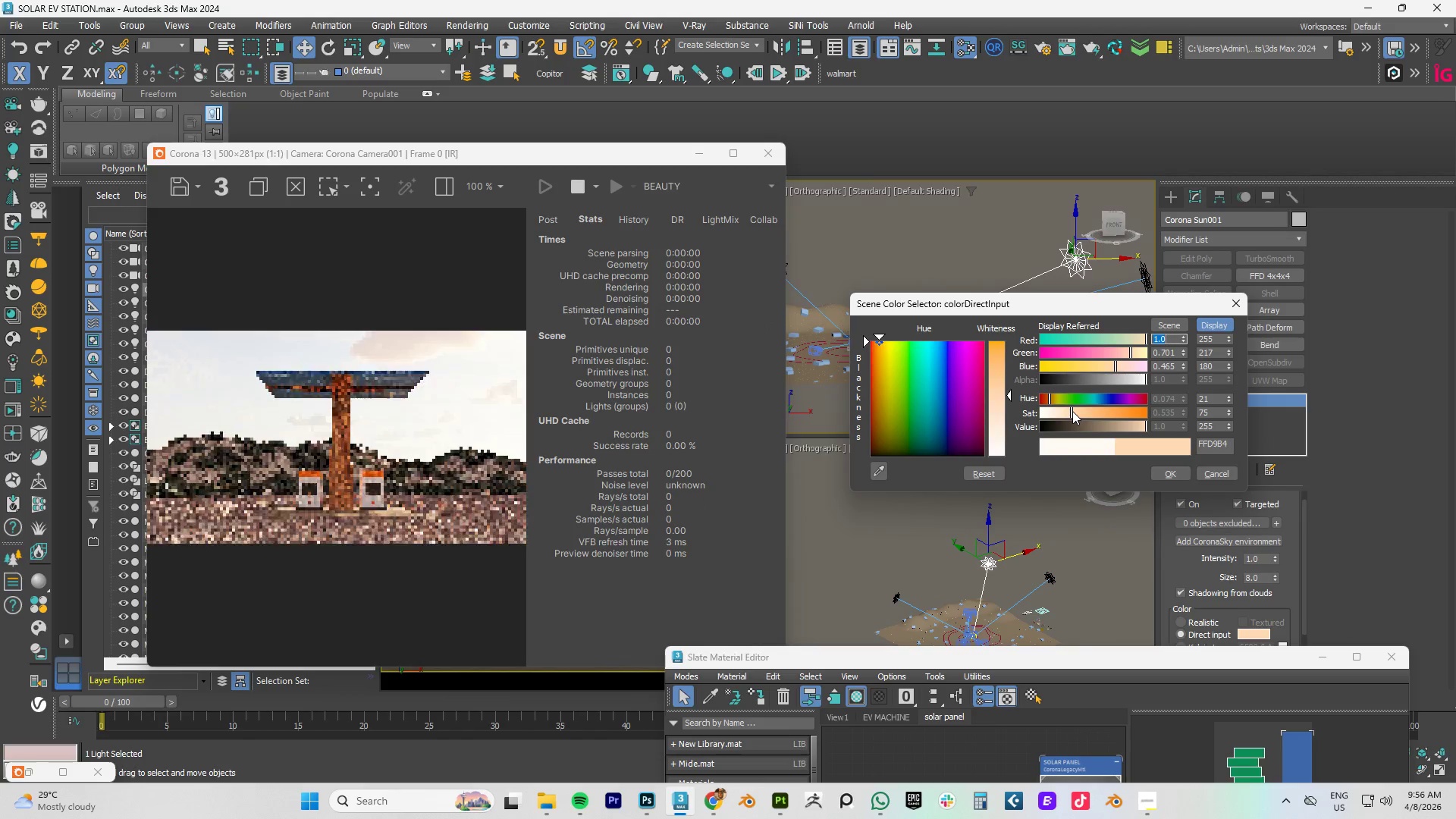 
left_click([1078, 412])
 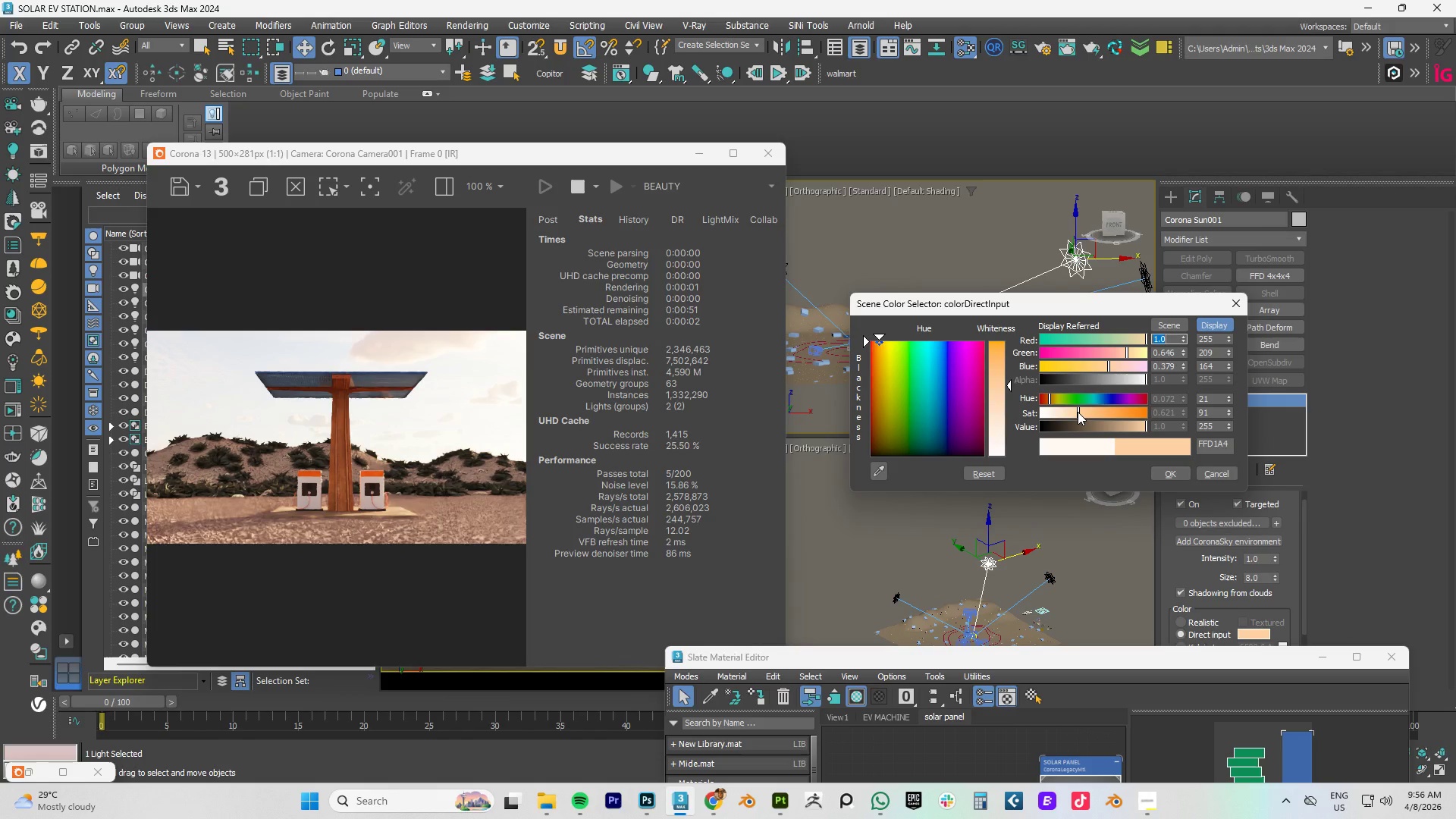 
left_click([1086, 412])
 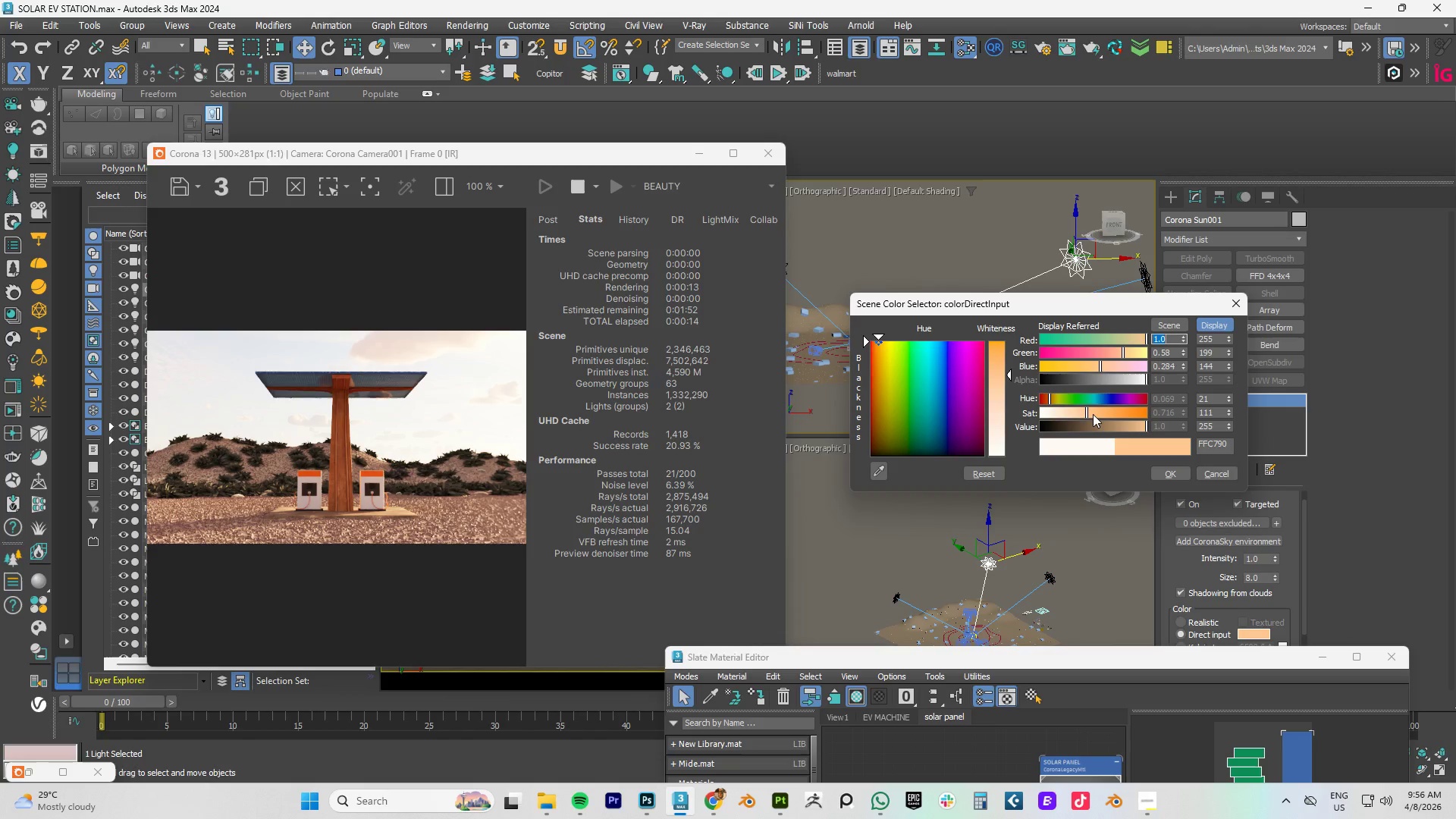 
wait(20.36)
 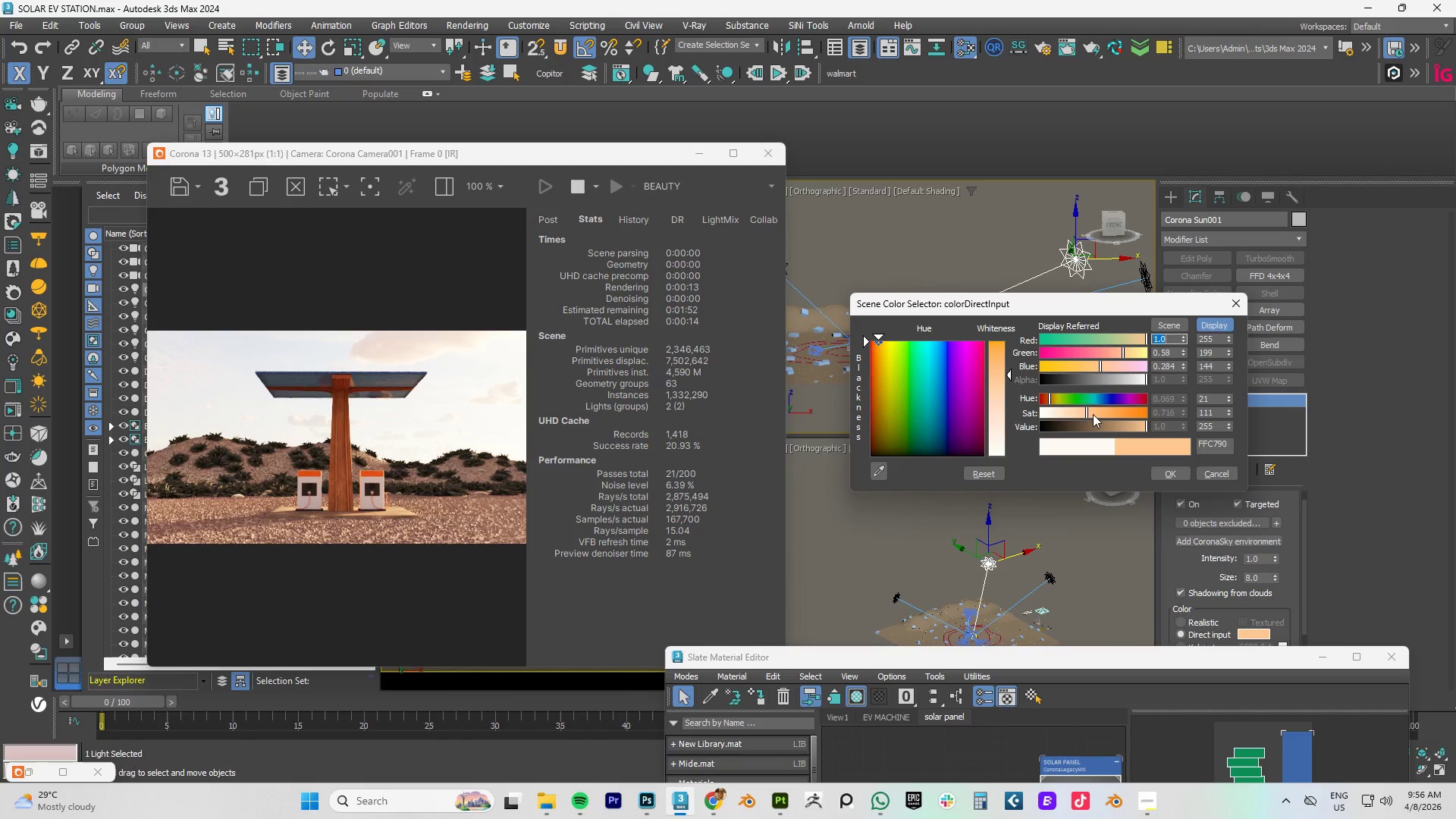 
left_click([1091, 414])
 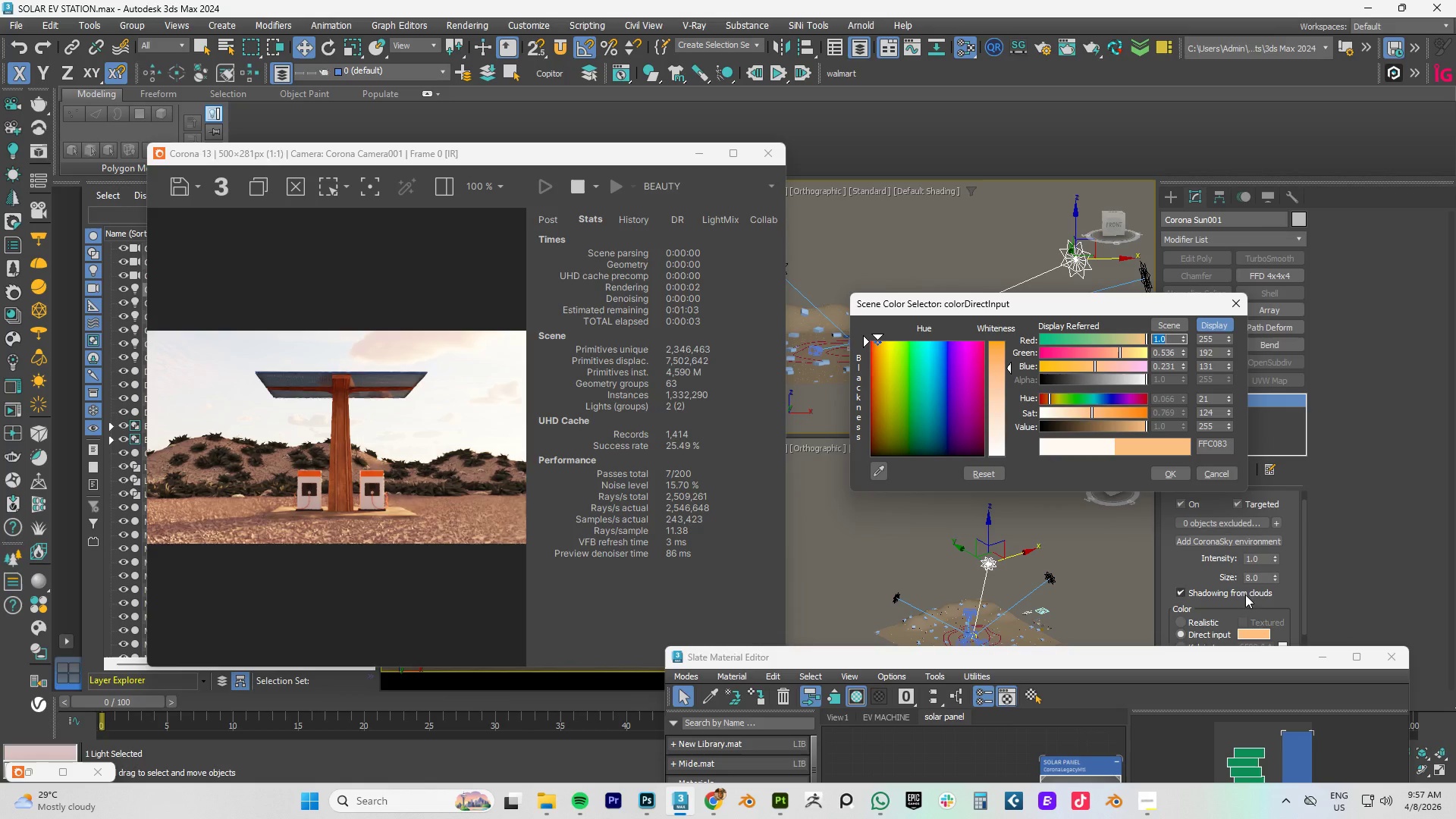 
wait(5.36)
 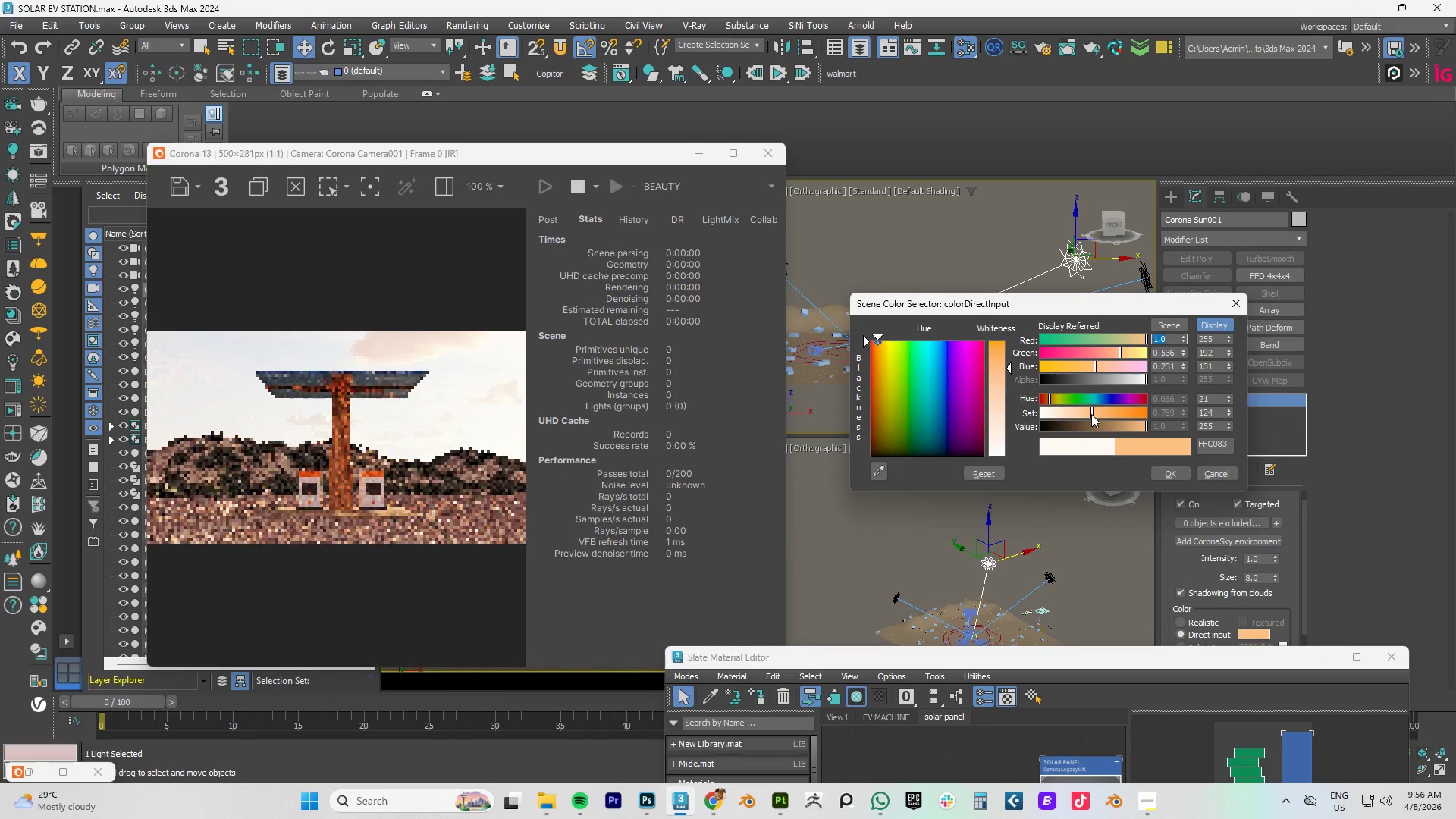 
left_click([1160, 476])
 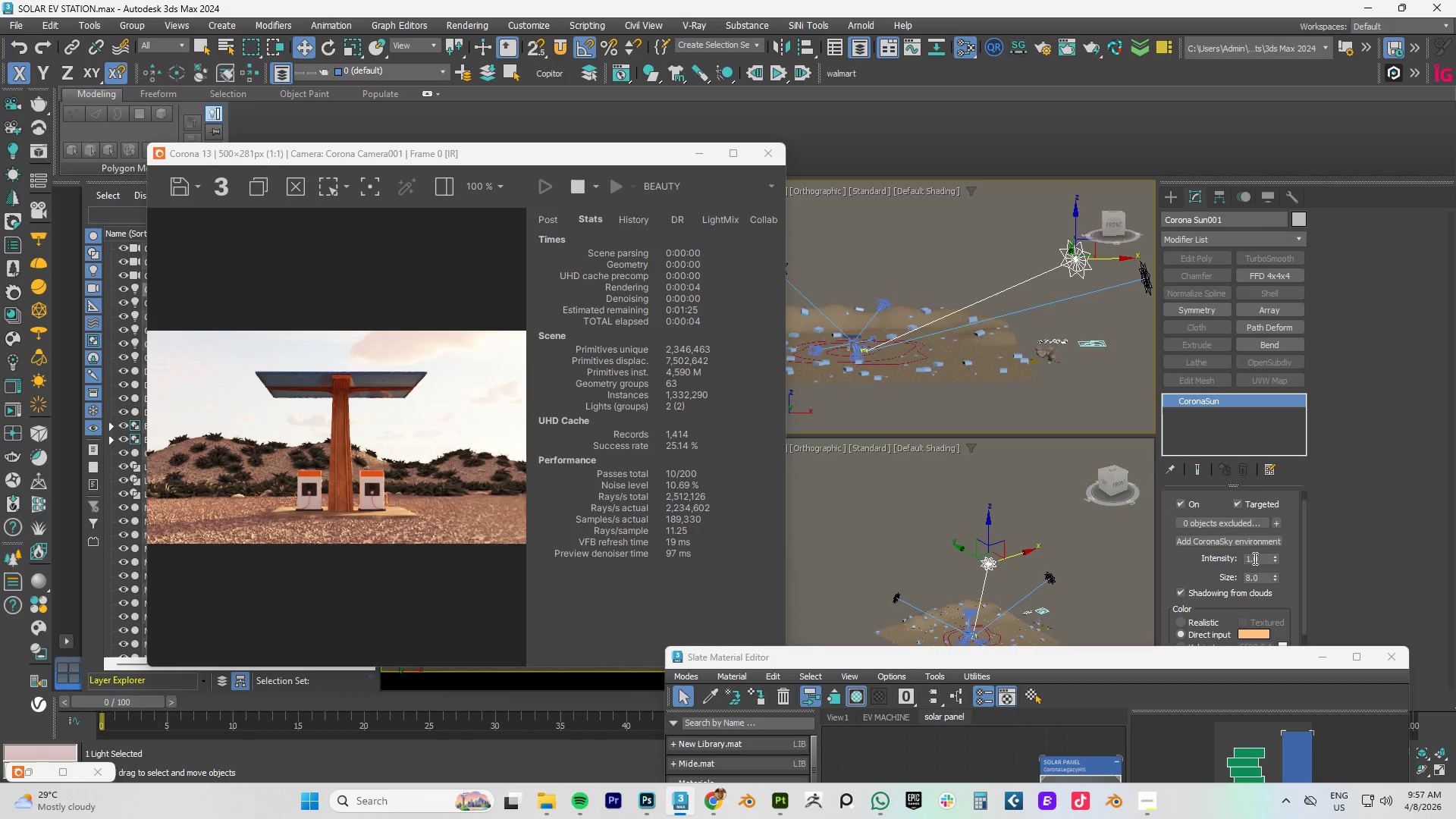 
double_click([1254, 558])
 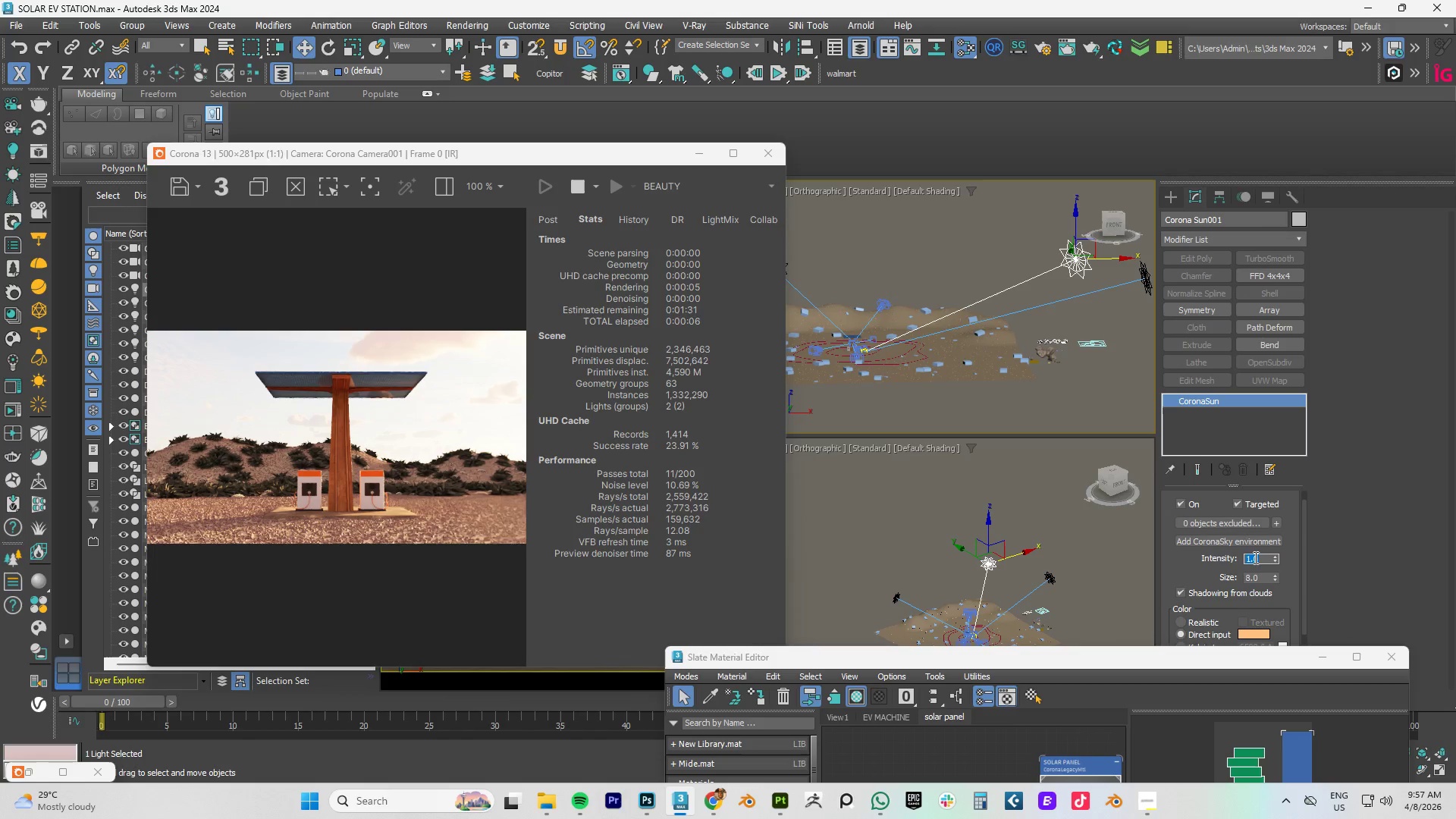 
key(Numpad1)
 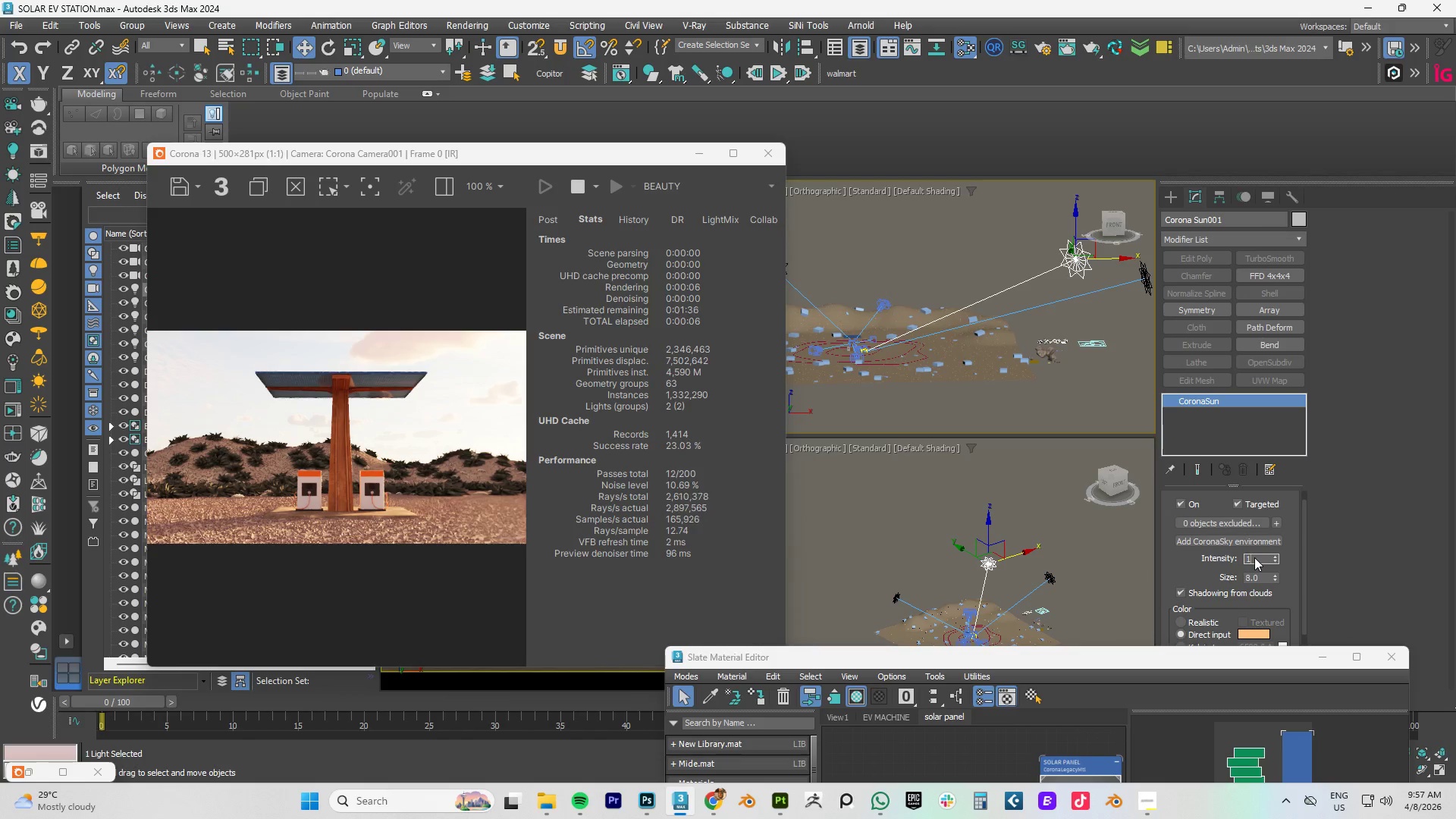 
key(NumpadDecimal)
 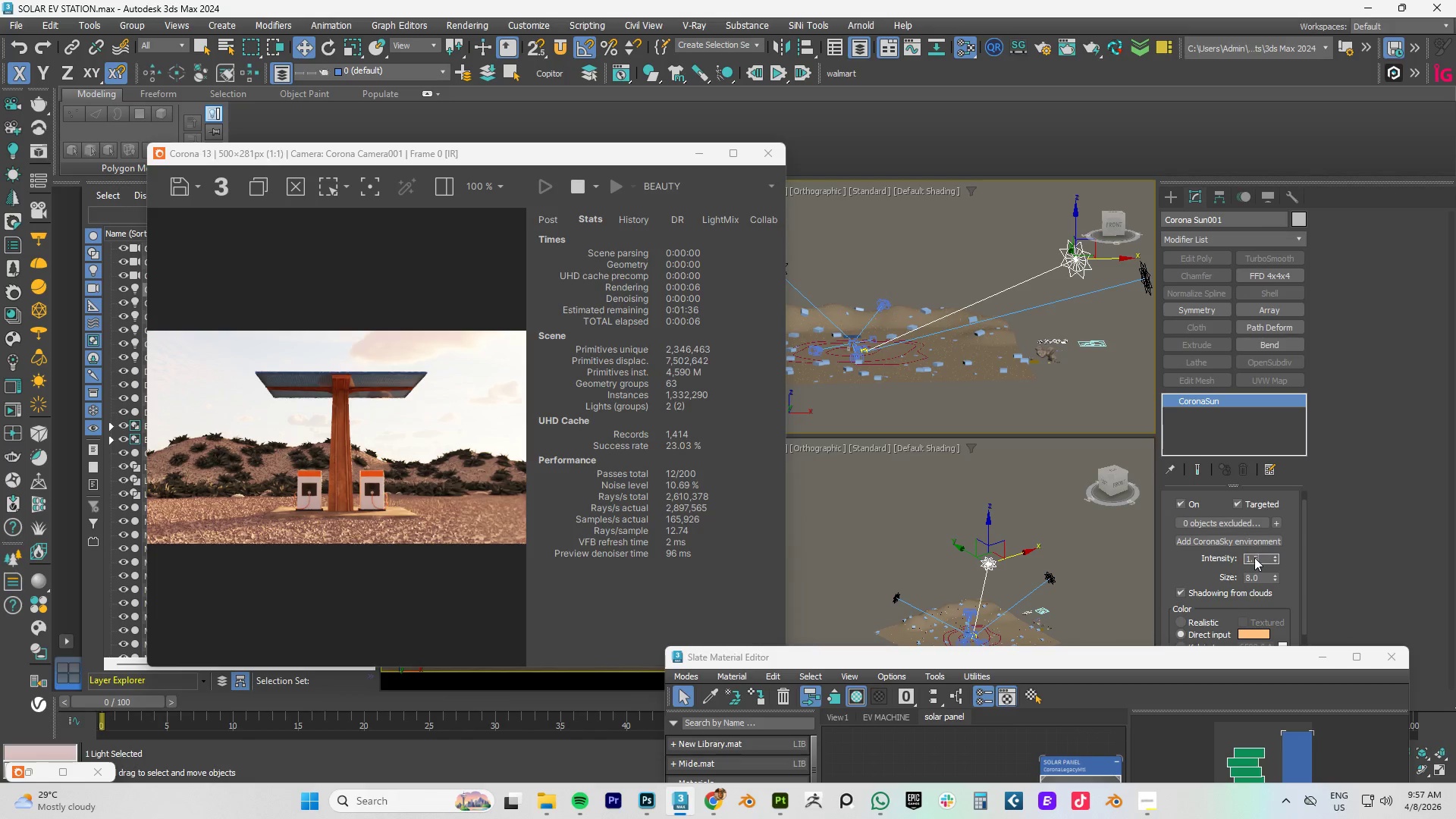 
key(Numpad5)
 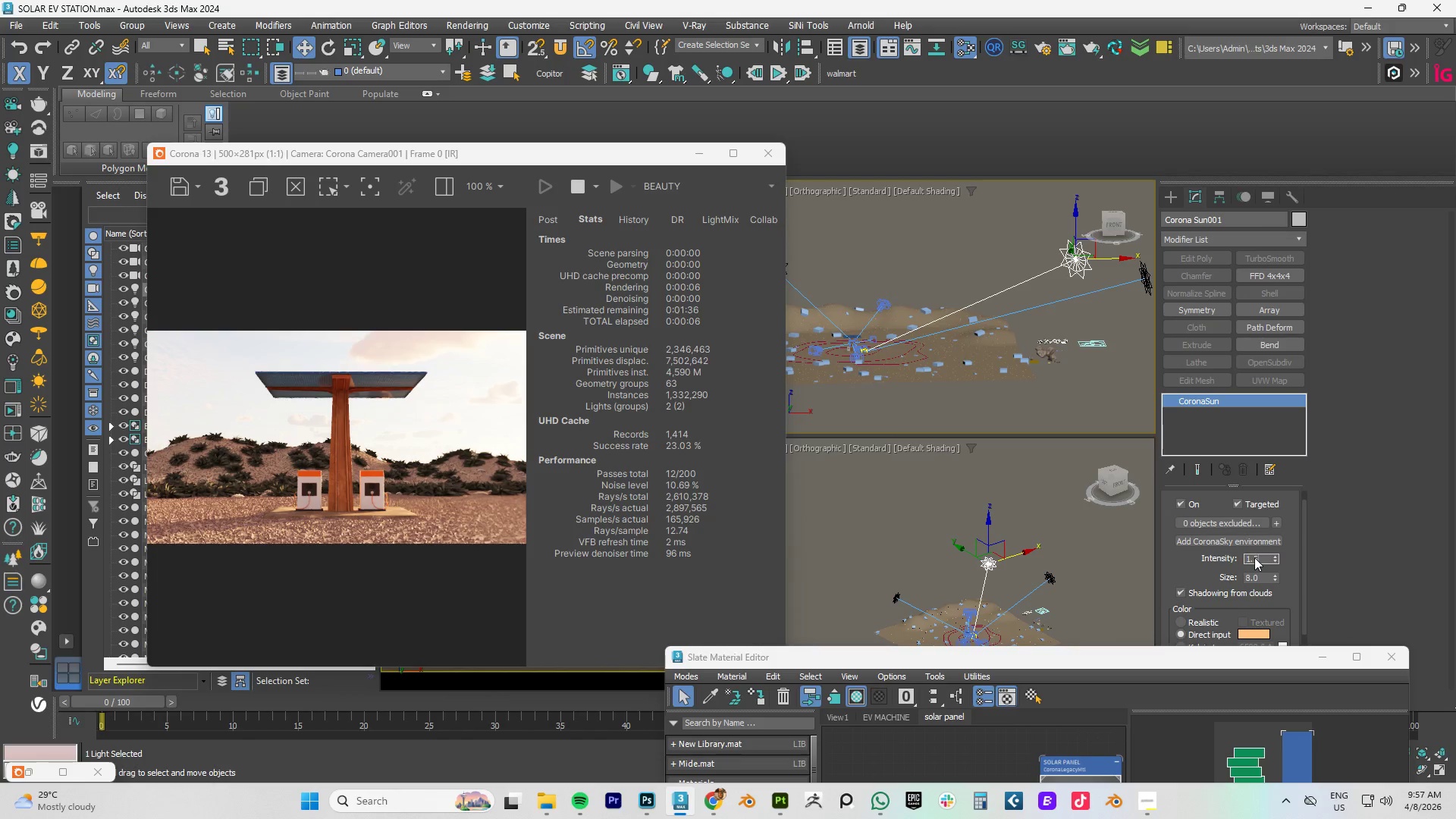 
key(NumpadEnter)
 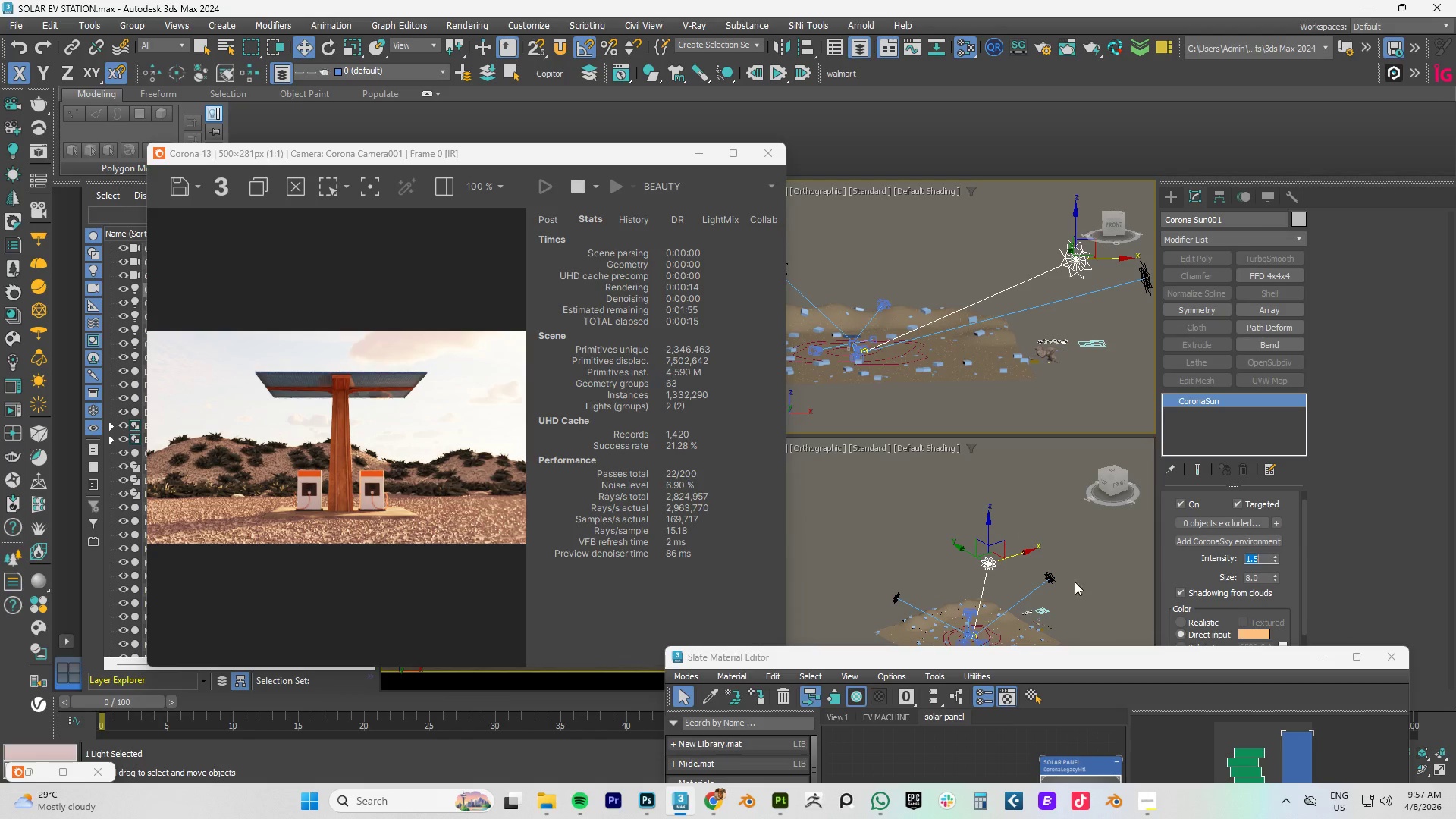 
wait(20.91)
 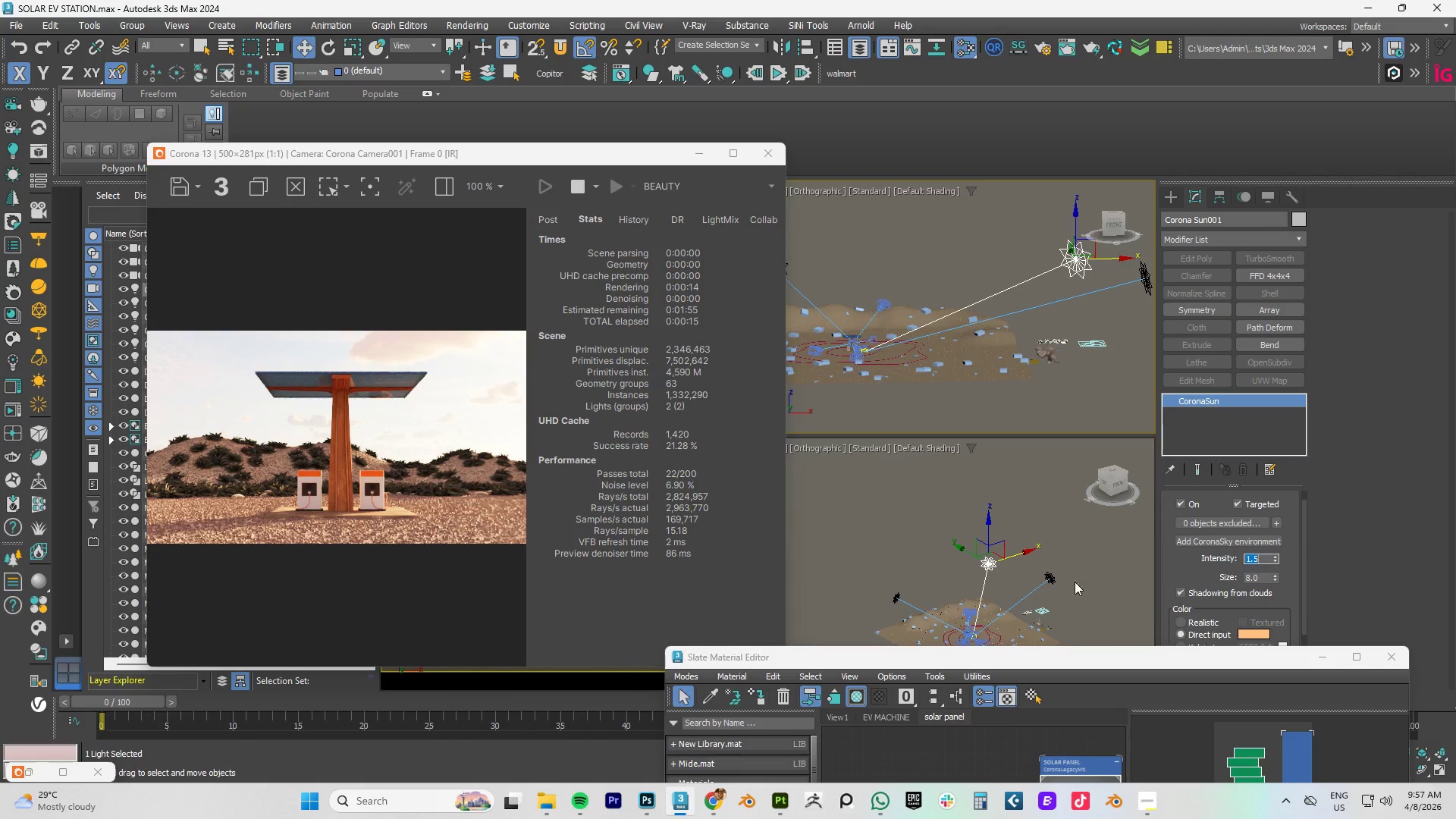 
left_click([736, 148])
 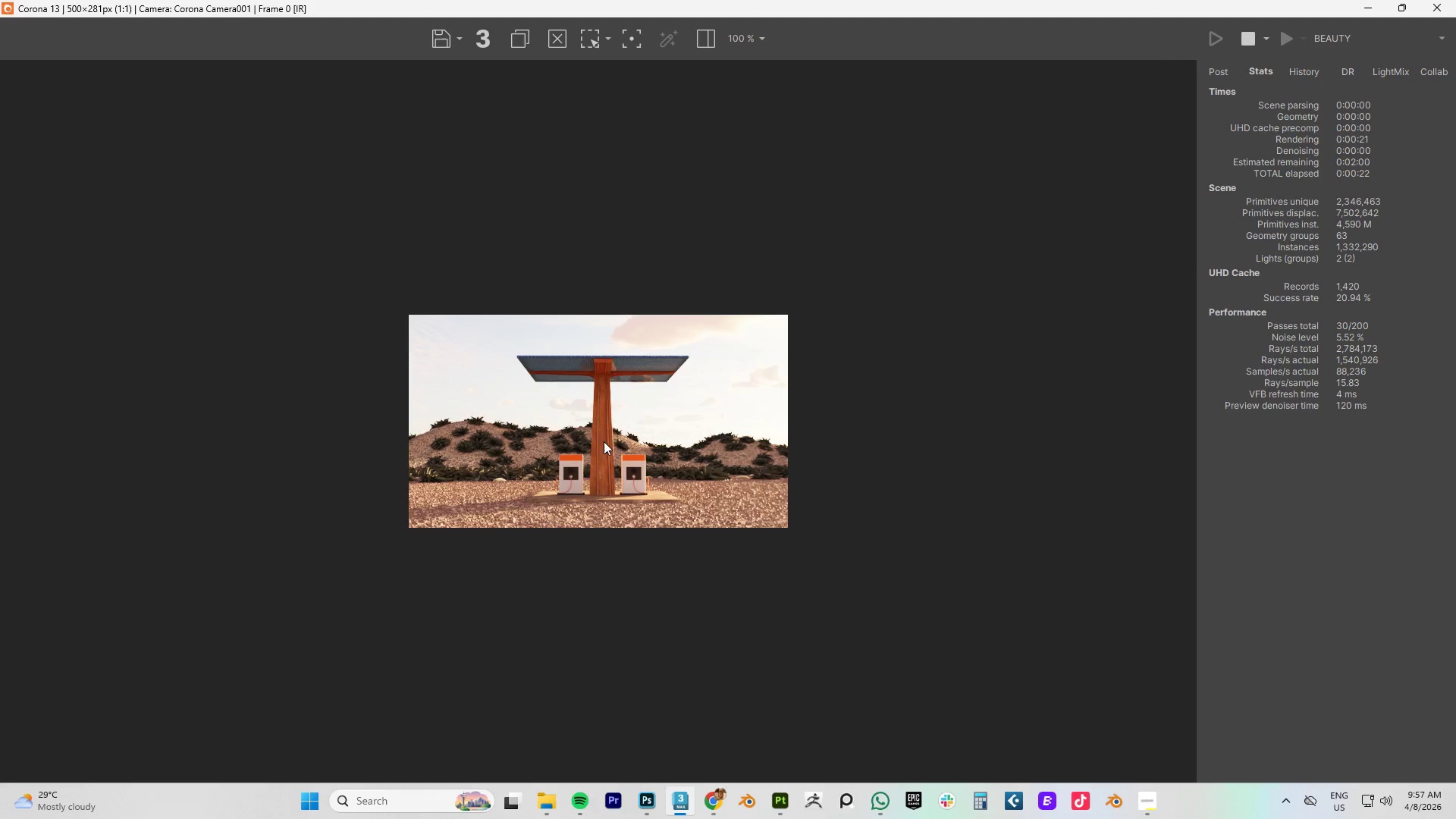 
scroll: coordinate [605, 439], scroll_direction: up, amount: 2.0
 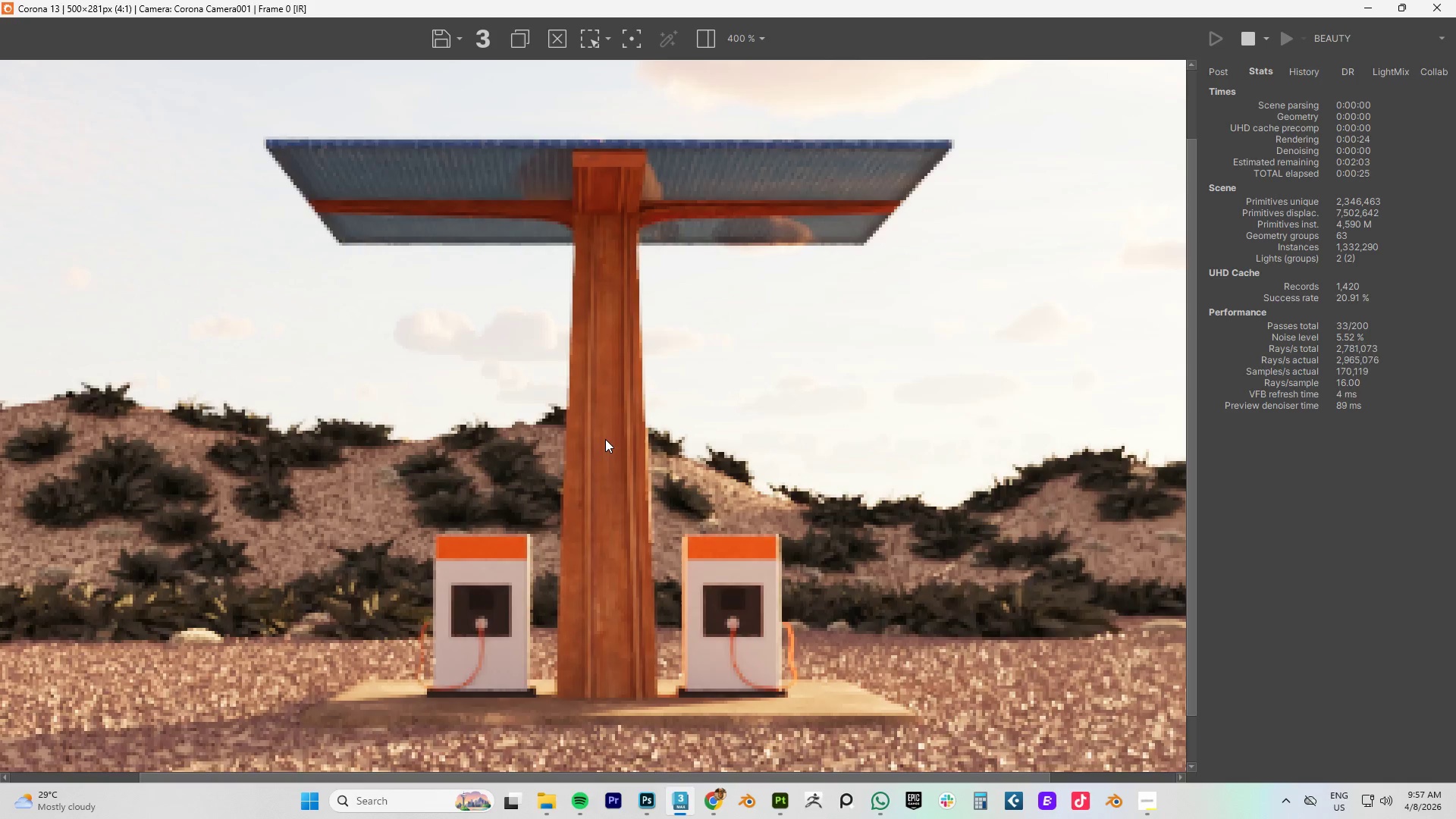 
scroll: coordinate [605, 439], scroll_direction: down, amount: 1.0
 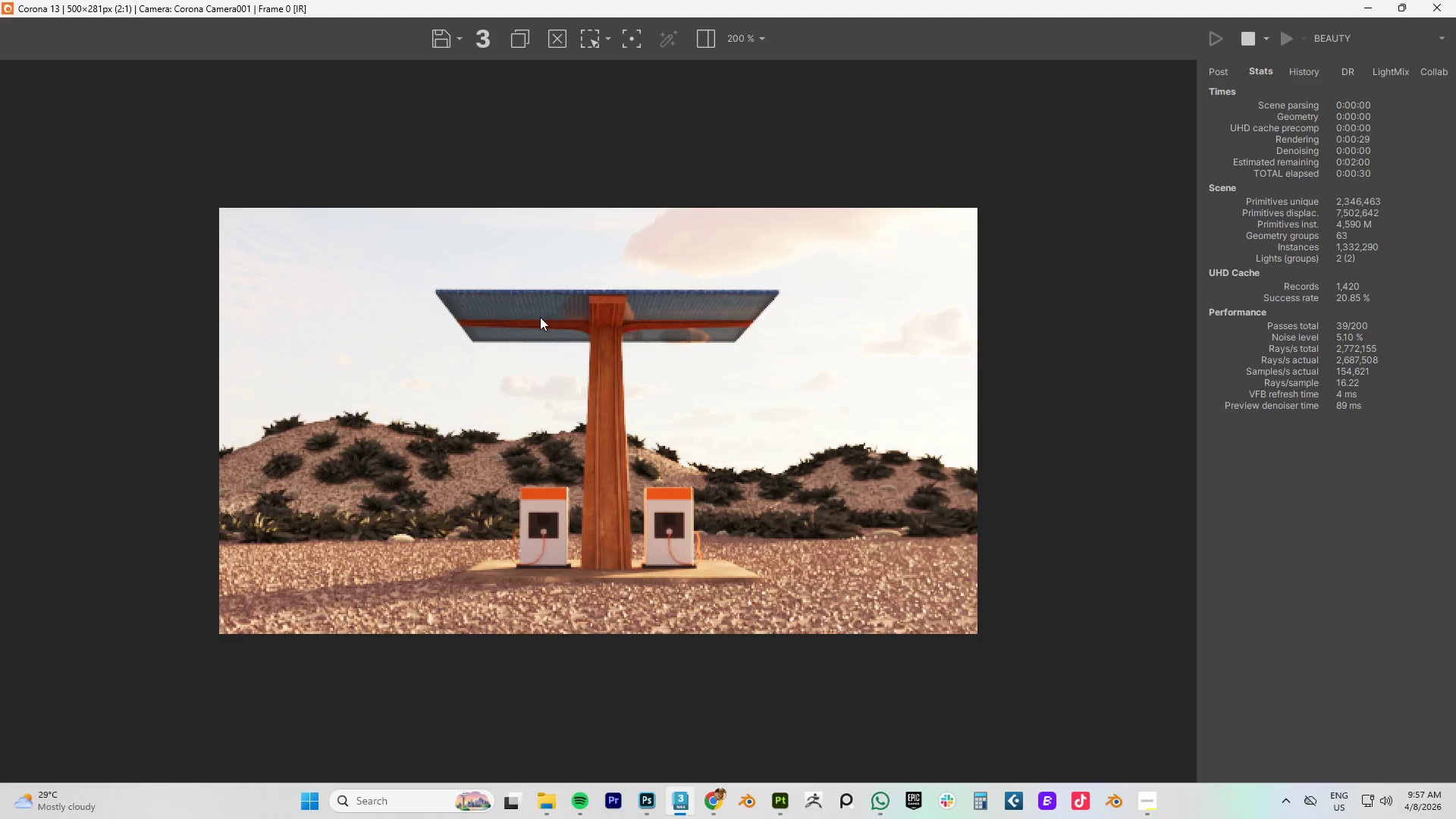 
wait(6.61)
 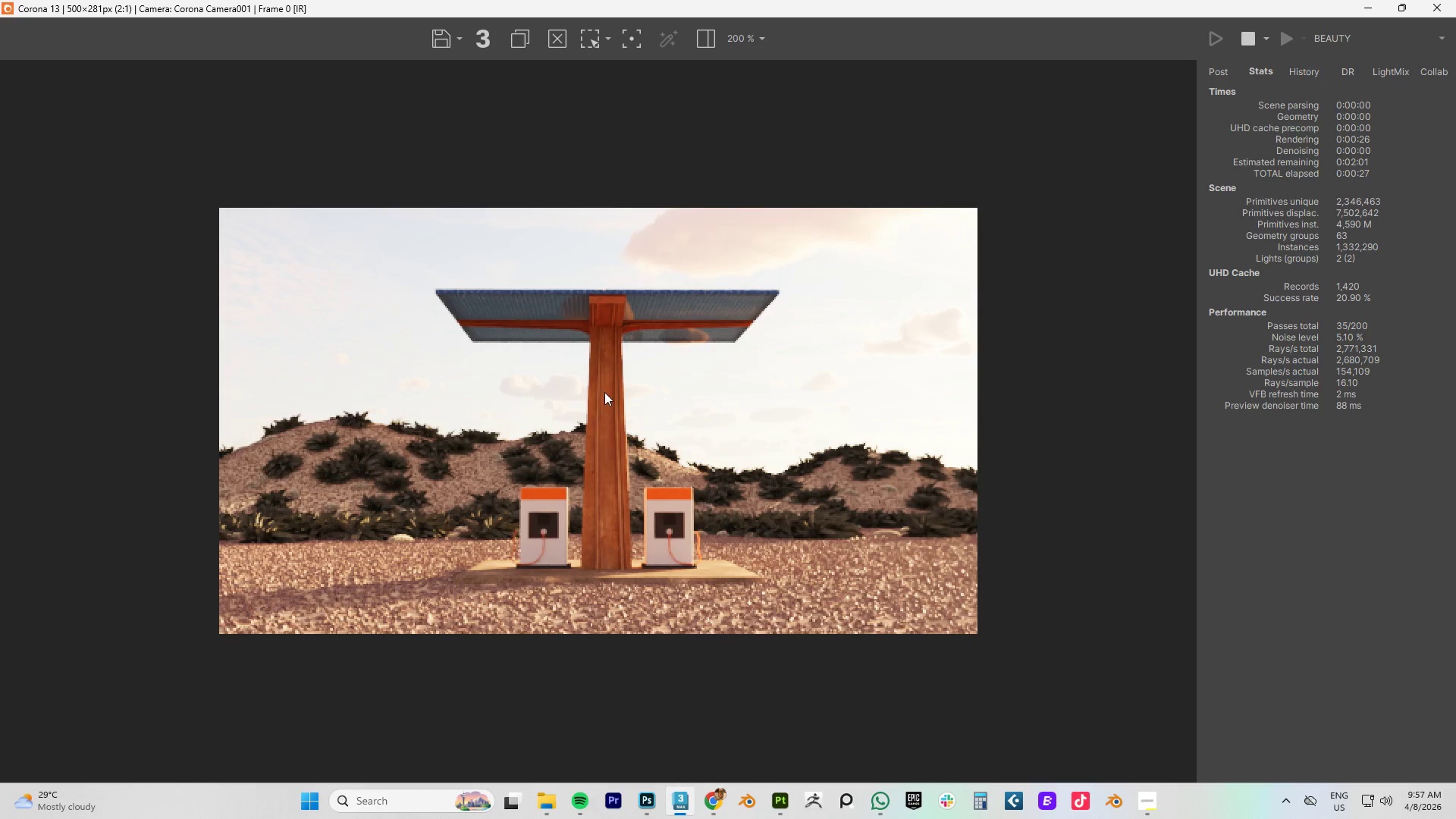 
mouse_move([552, 788])
 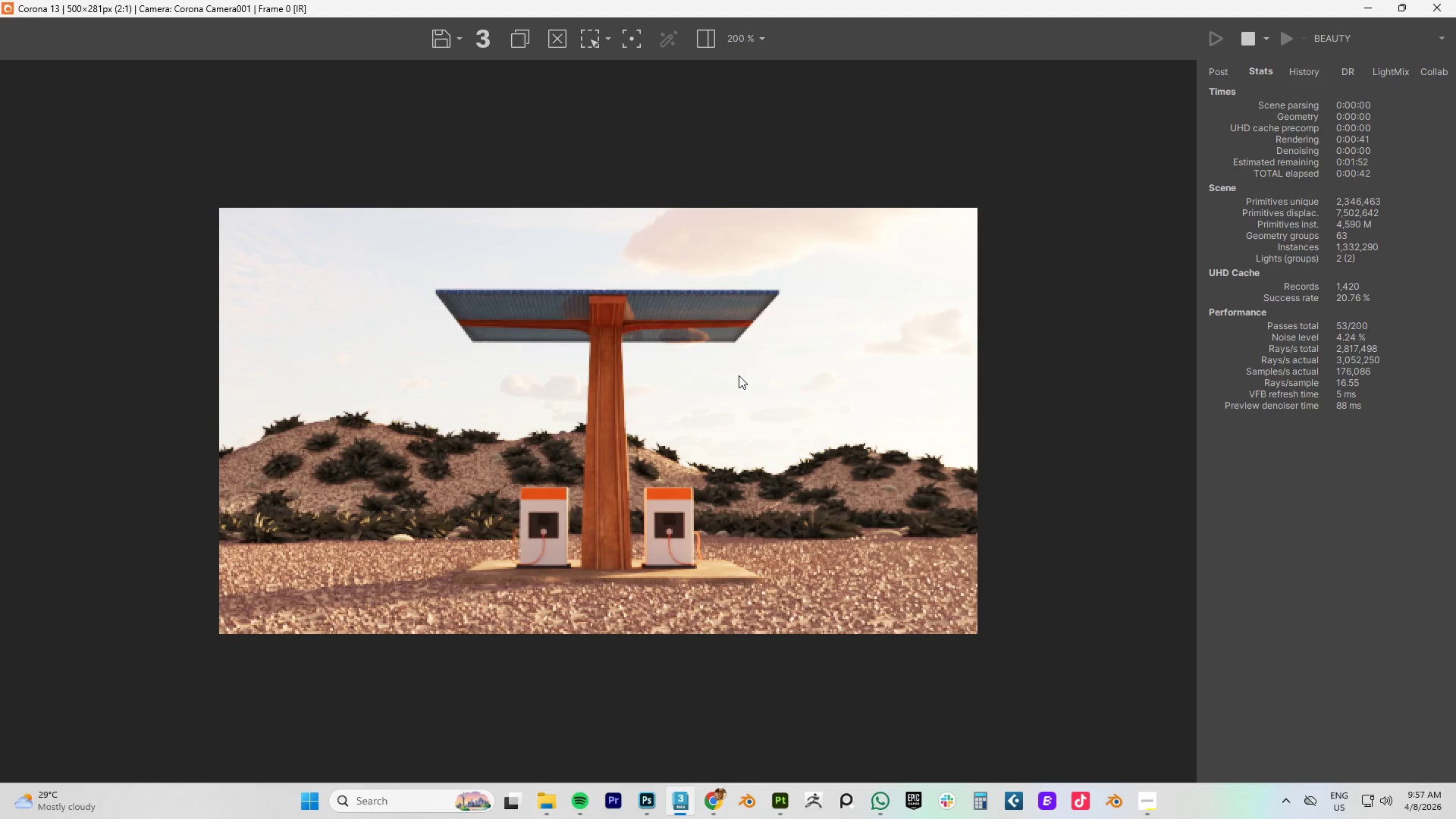 
wait(7.03)
 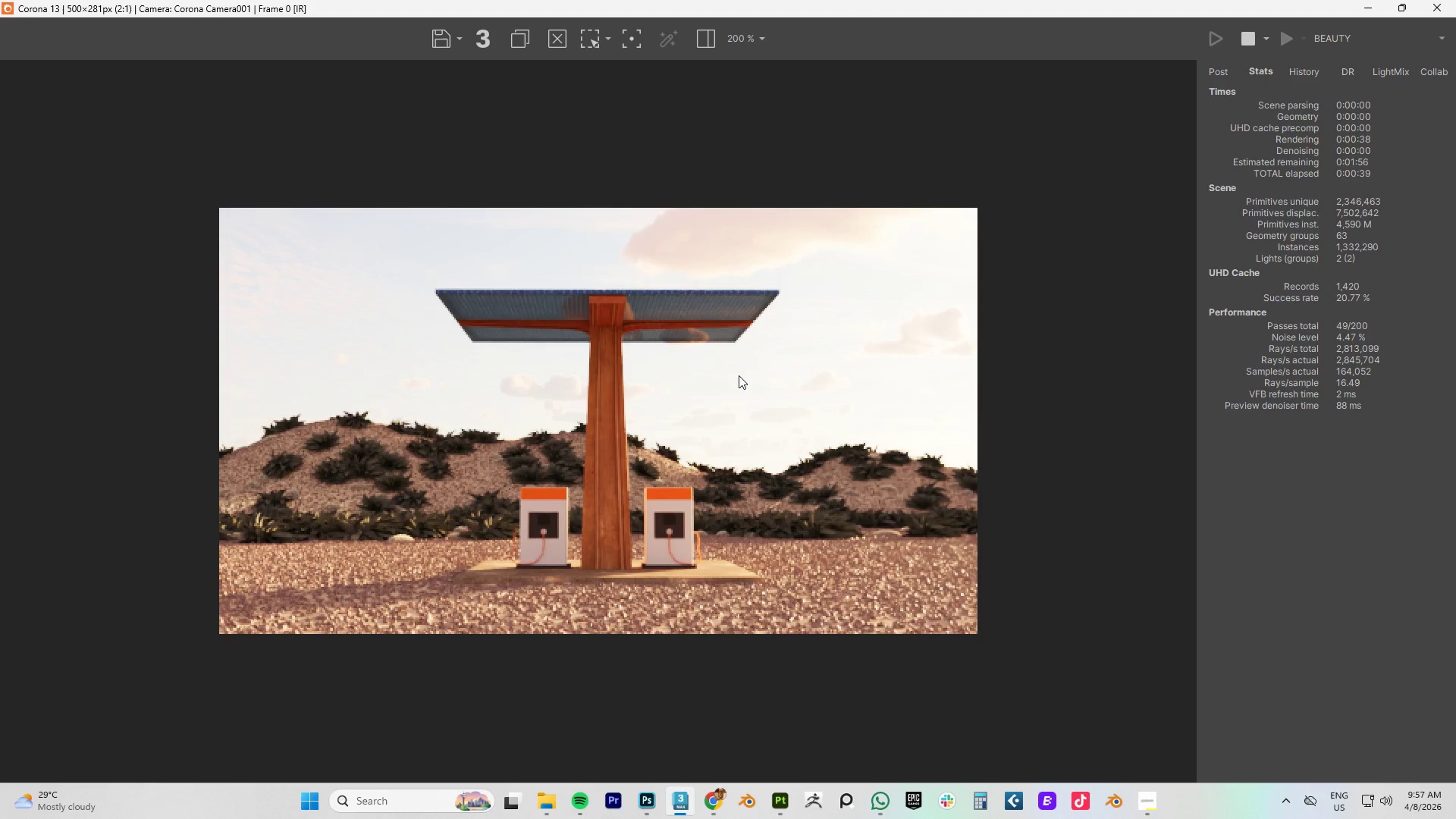 
left_click([1240, 32])
 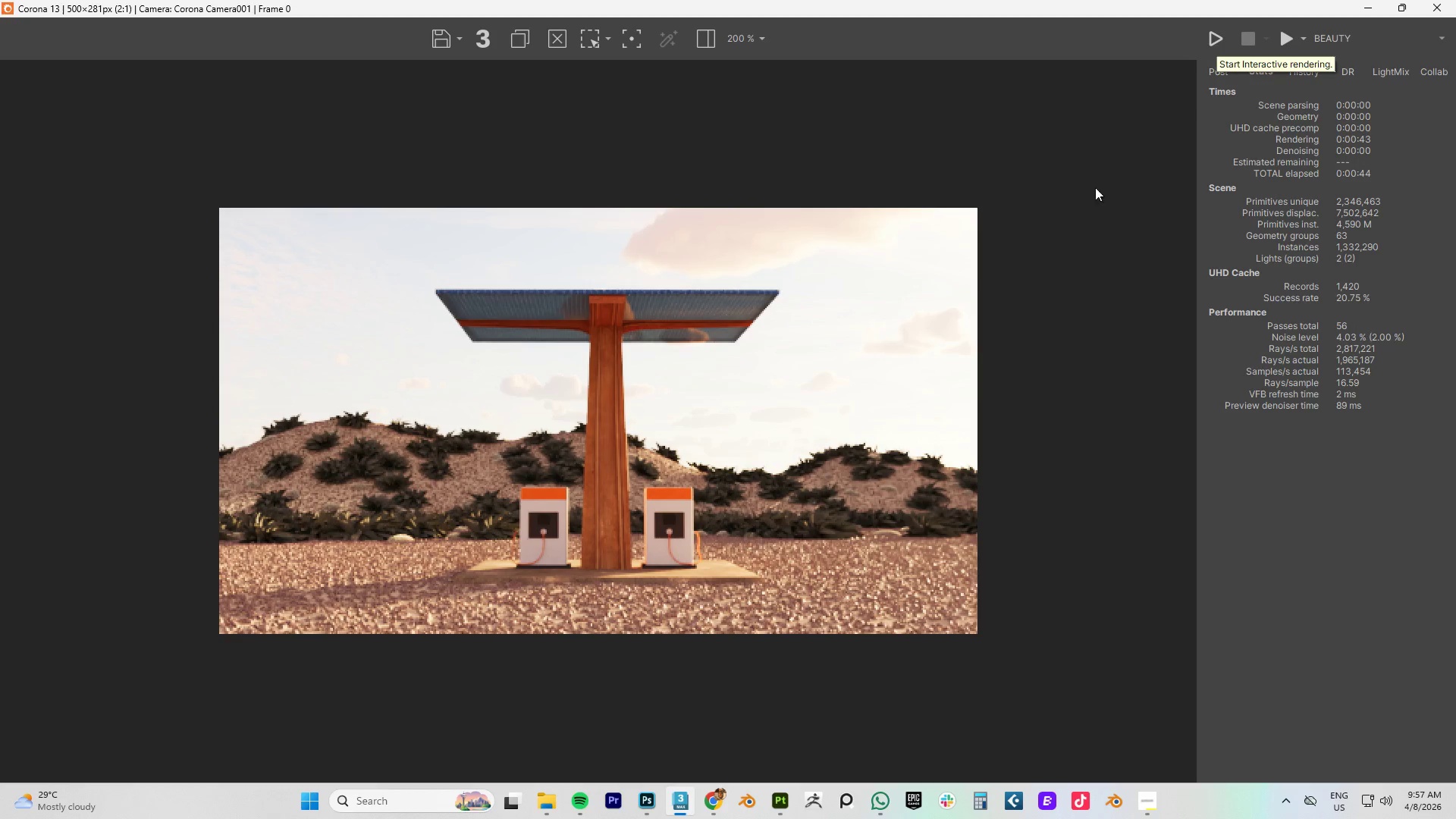 
scroll: coordinate [911, 307], scroll_direction: up, amount: 1.0
 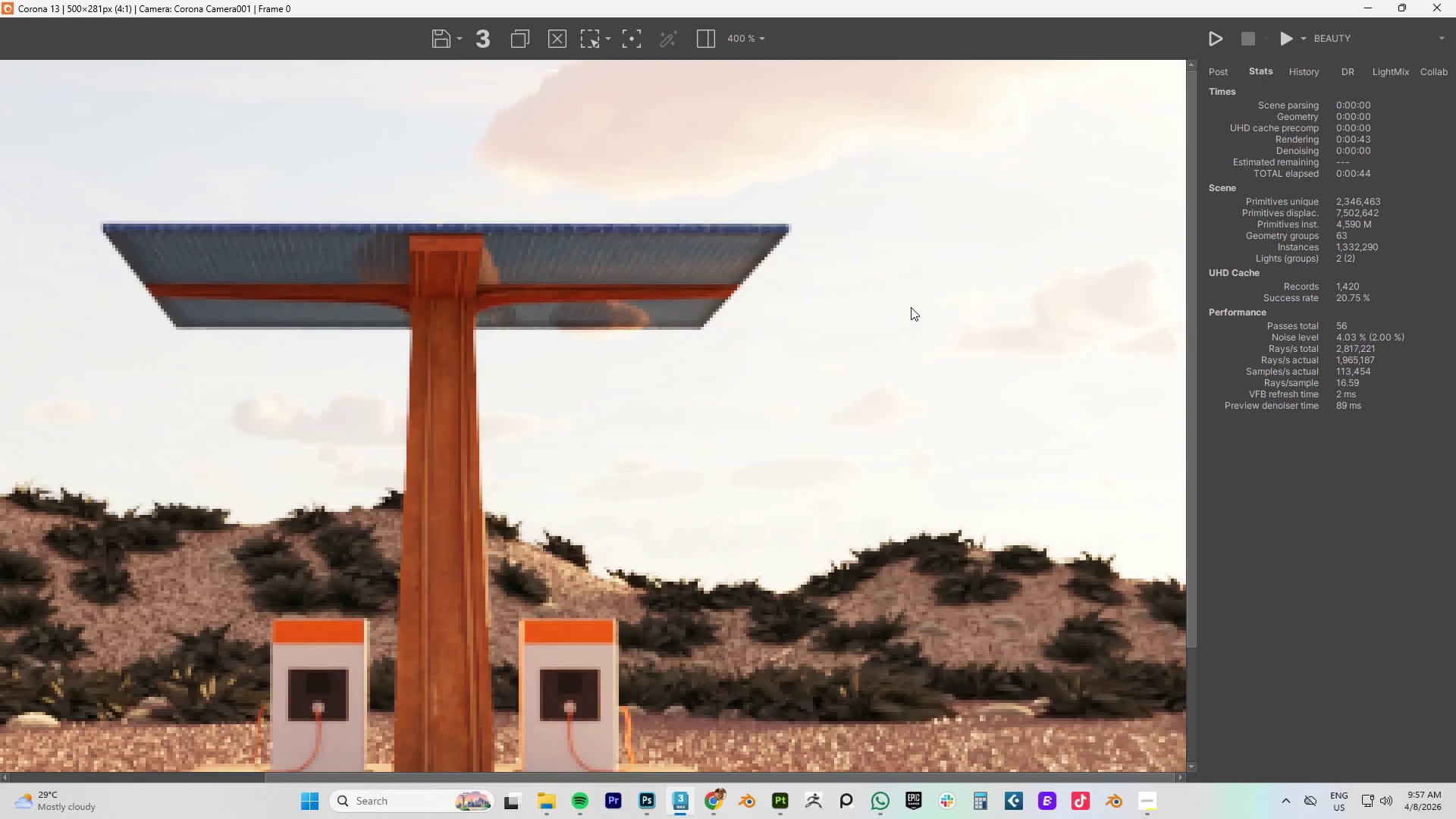 
scroll: coordinate [911, 307], scroll_direction: down, amount: 1.0
 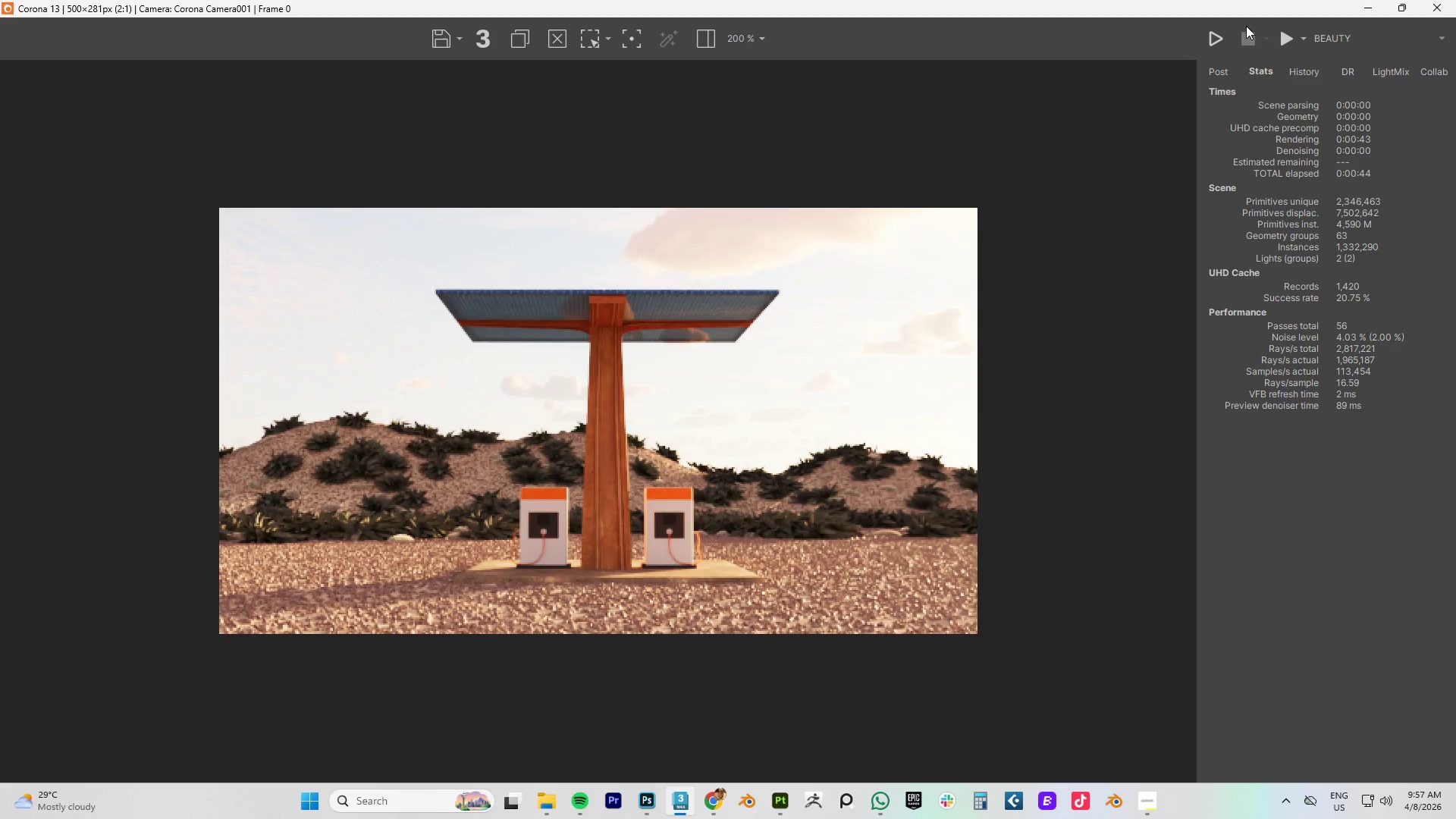 
left_click([1215, 42])
 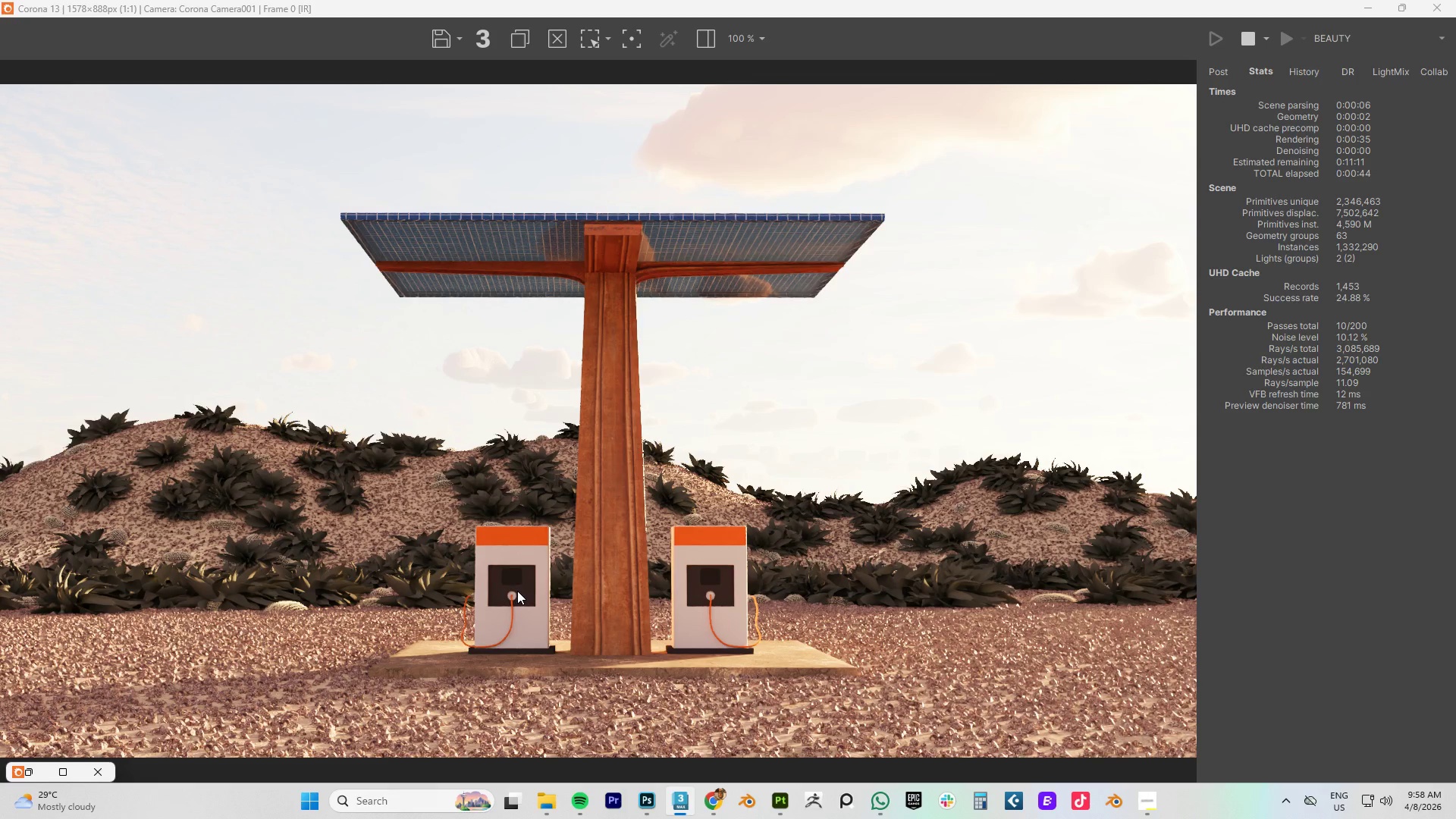 
wait(52.25)
 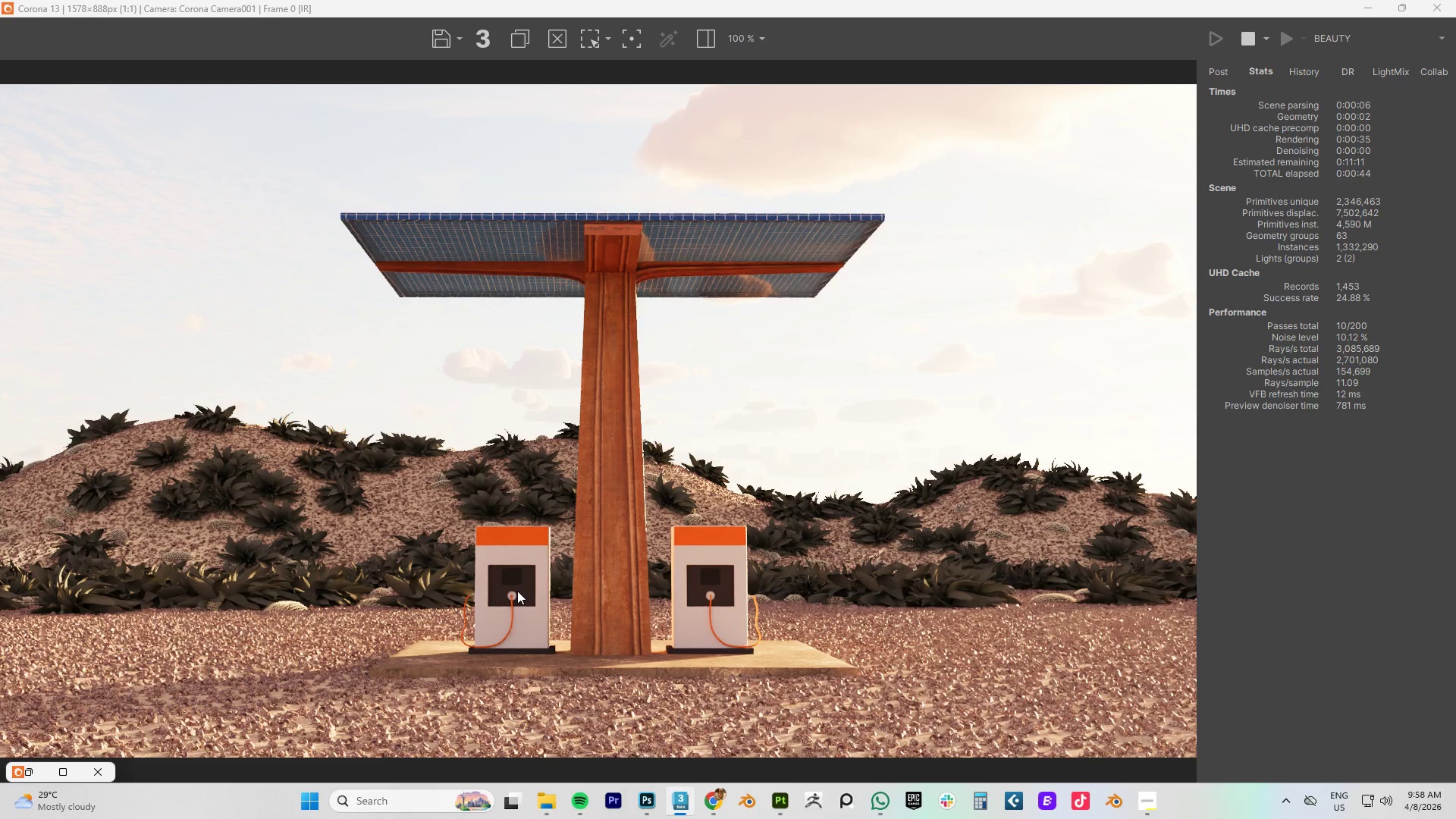 
scroll: coordinate [886, 228], scroll_direction: up, amount: 2.0
 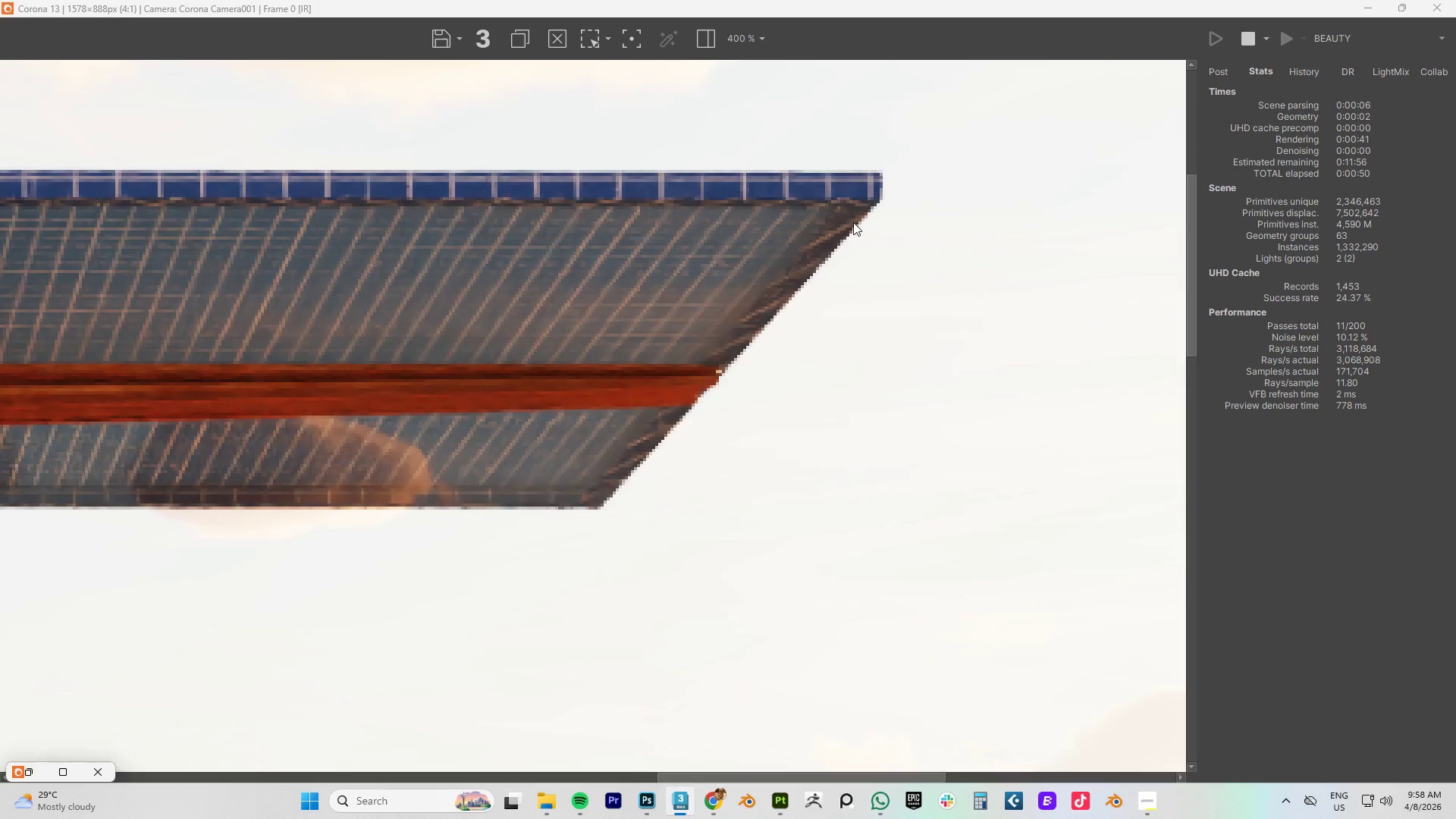 
scroll: coordinate [840, 221], scroll_direction: down, amount: 3.0
 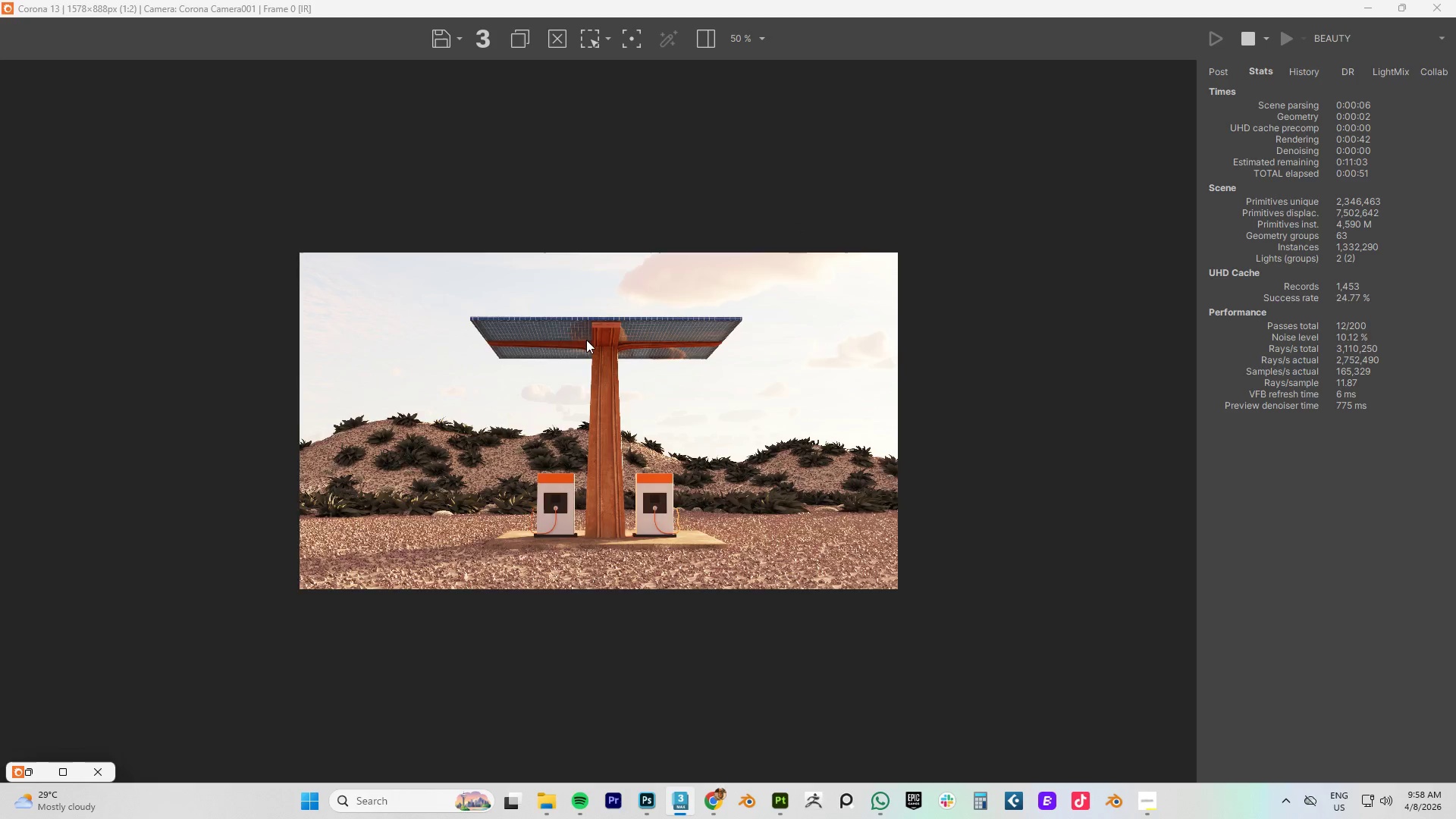 
scroll: coordinate [619, 259], scroll_direction: up, amount: 3.0
 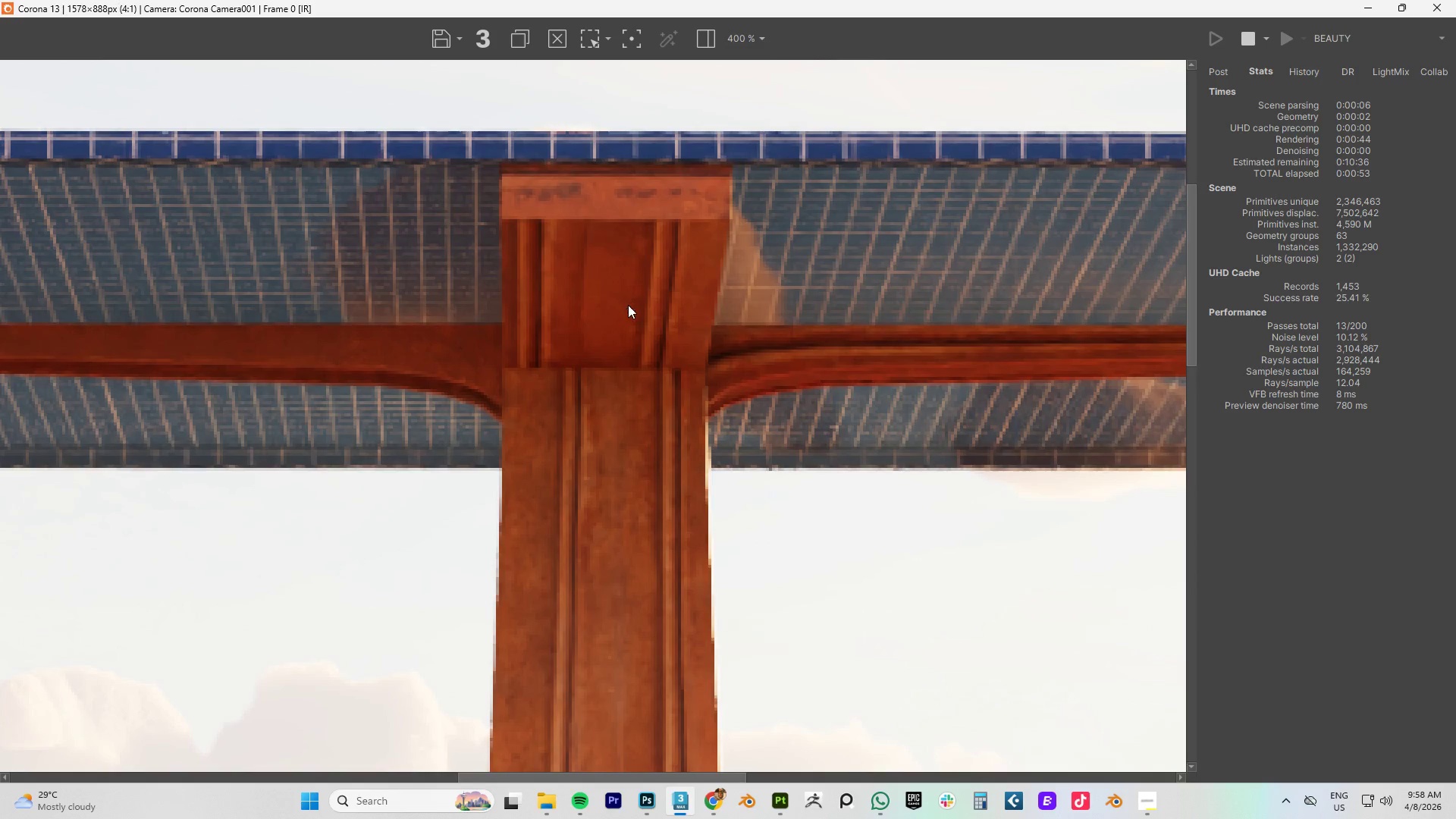 
scroll: coordinate [664, 300], scroll_direction: down, amount: 2.0
 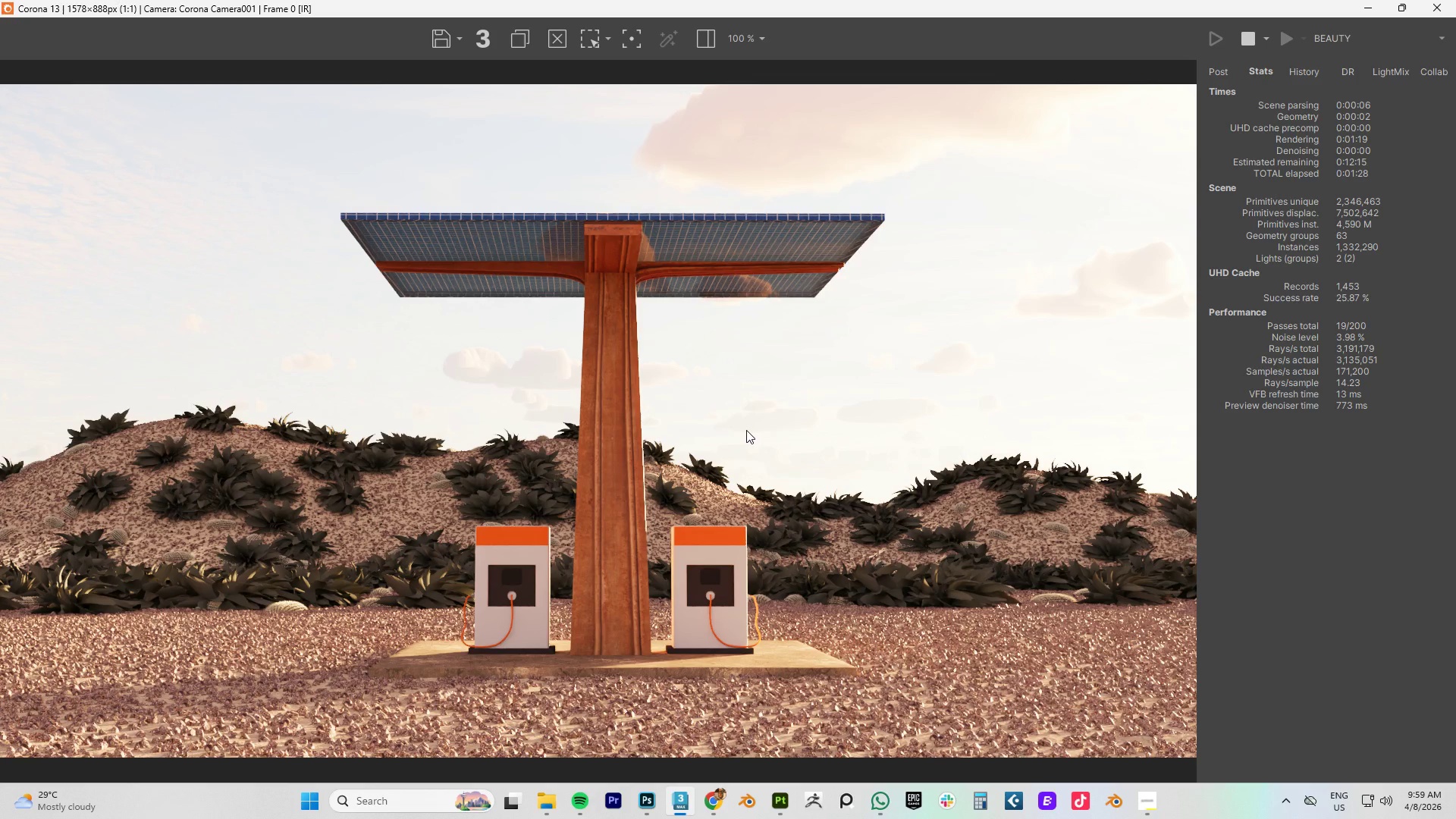 
wait(36.42)
 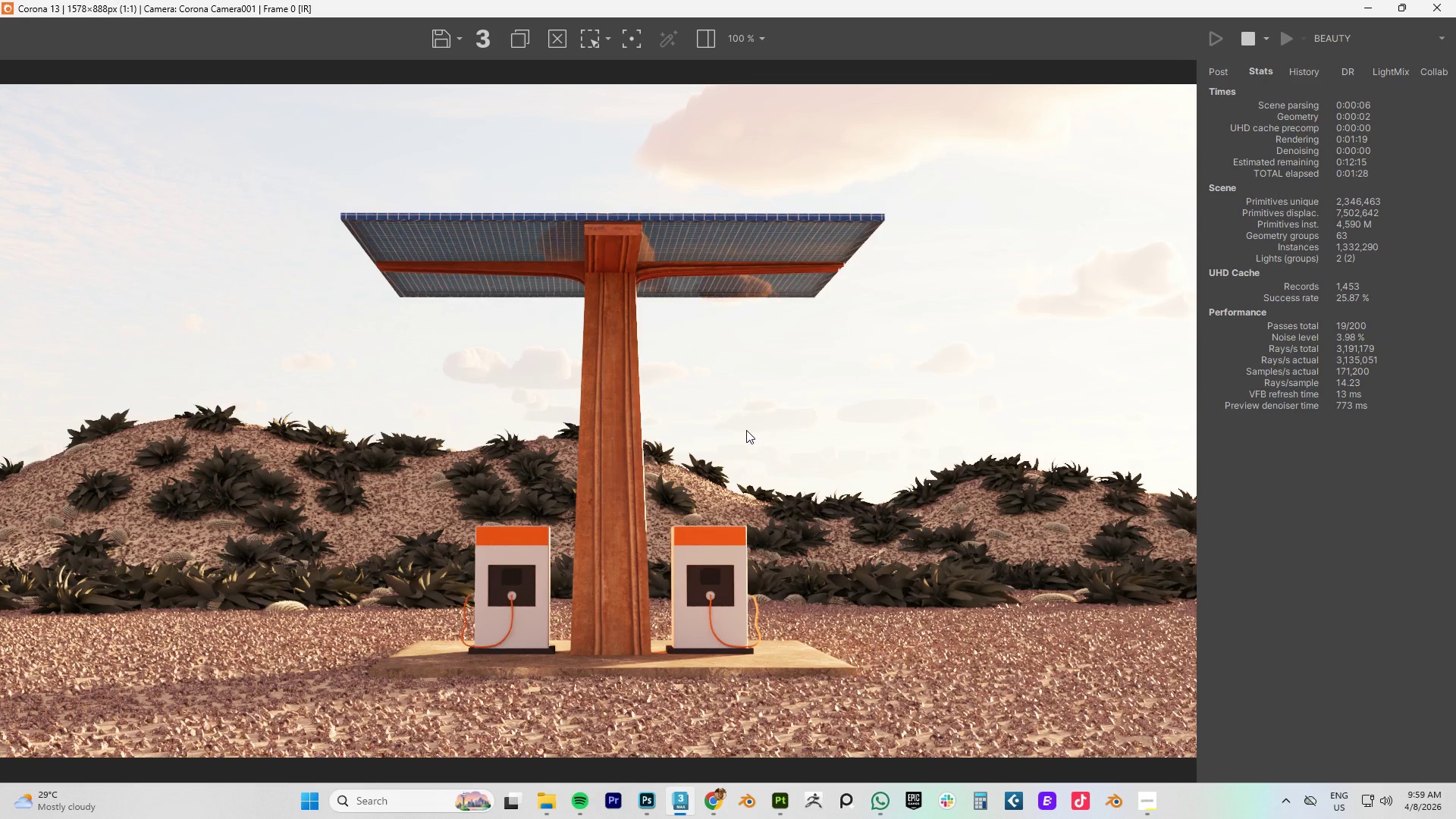 
scroll: coordinate [702, 711], scroll_direction: up, amount: 2.0
 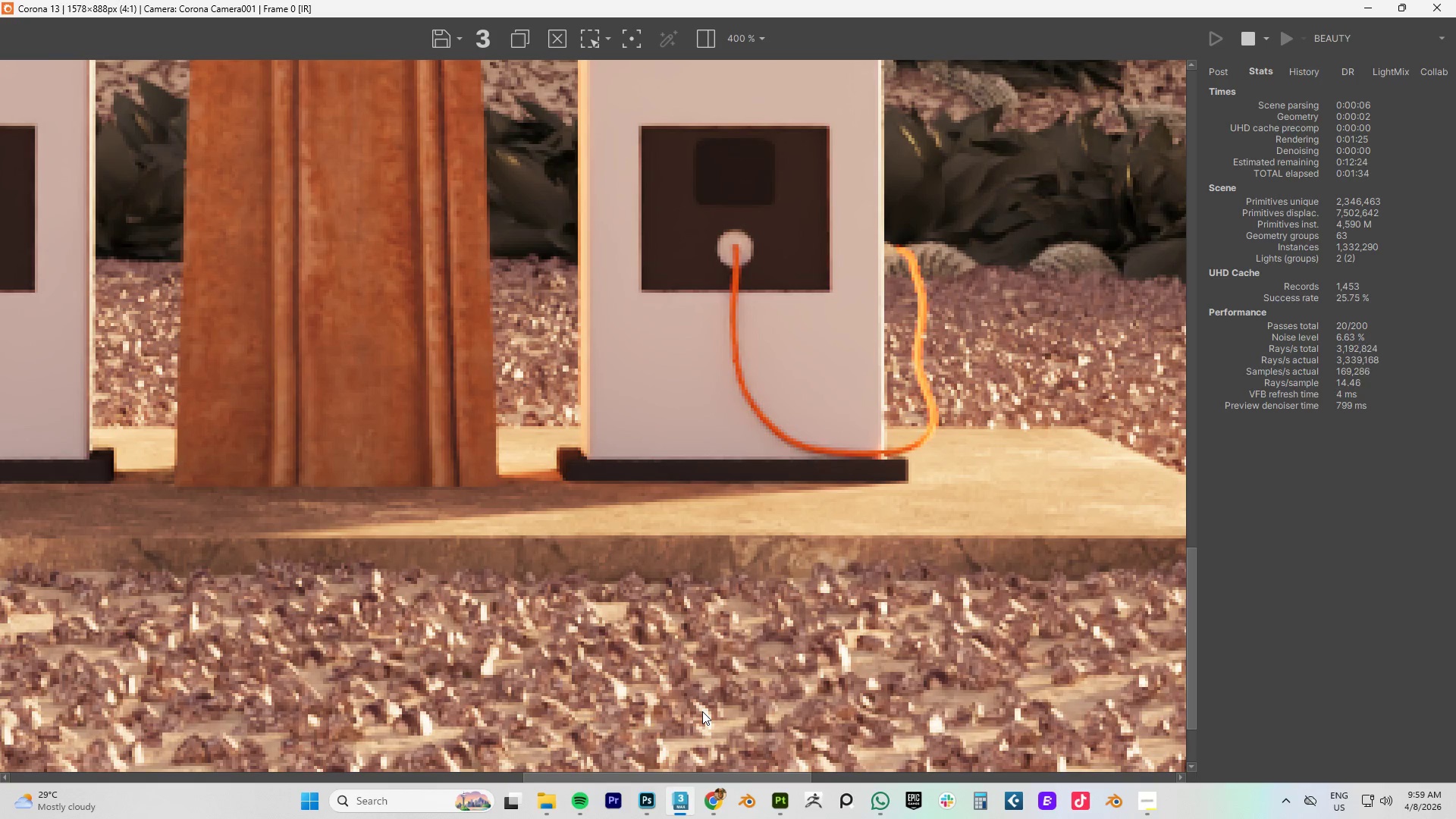 
scroll: coordinate [701, 706], scroll_direction: down, amount: 2.0
 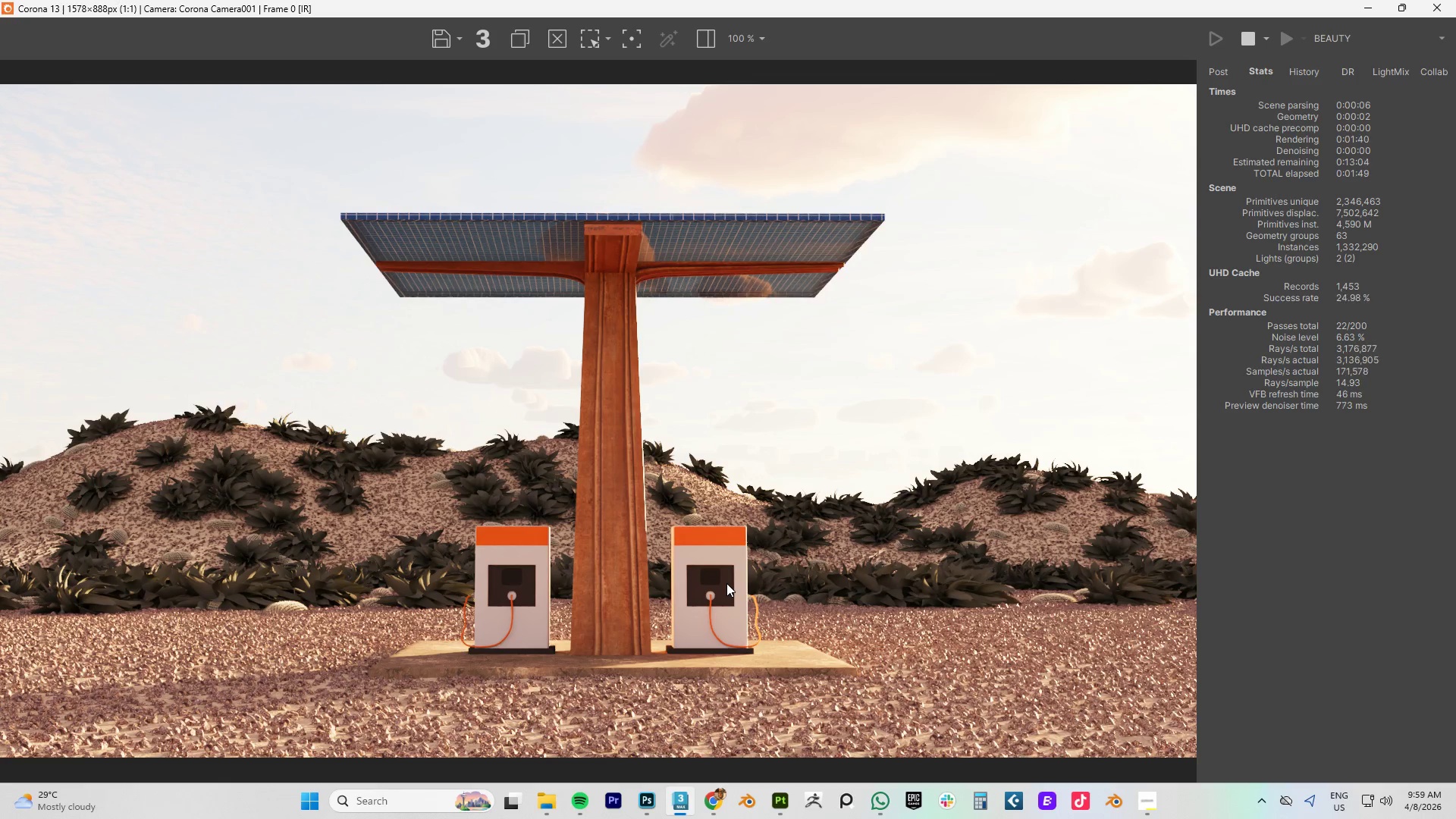 
wait(18.26)
 